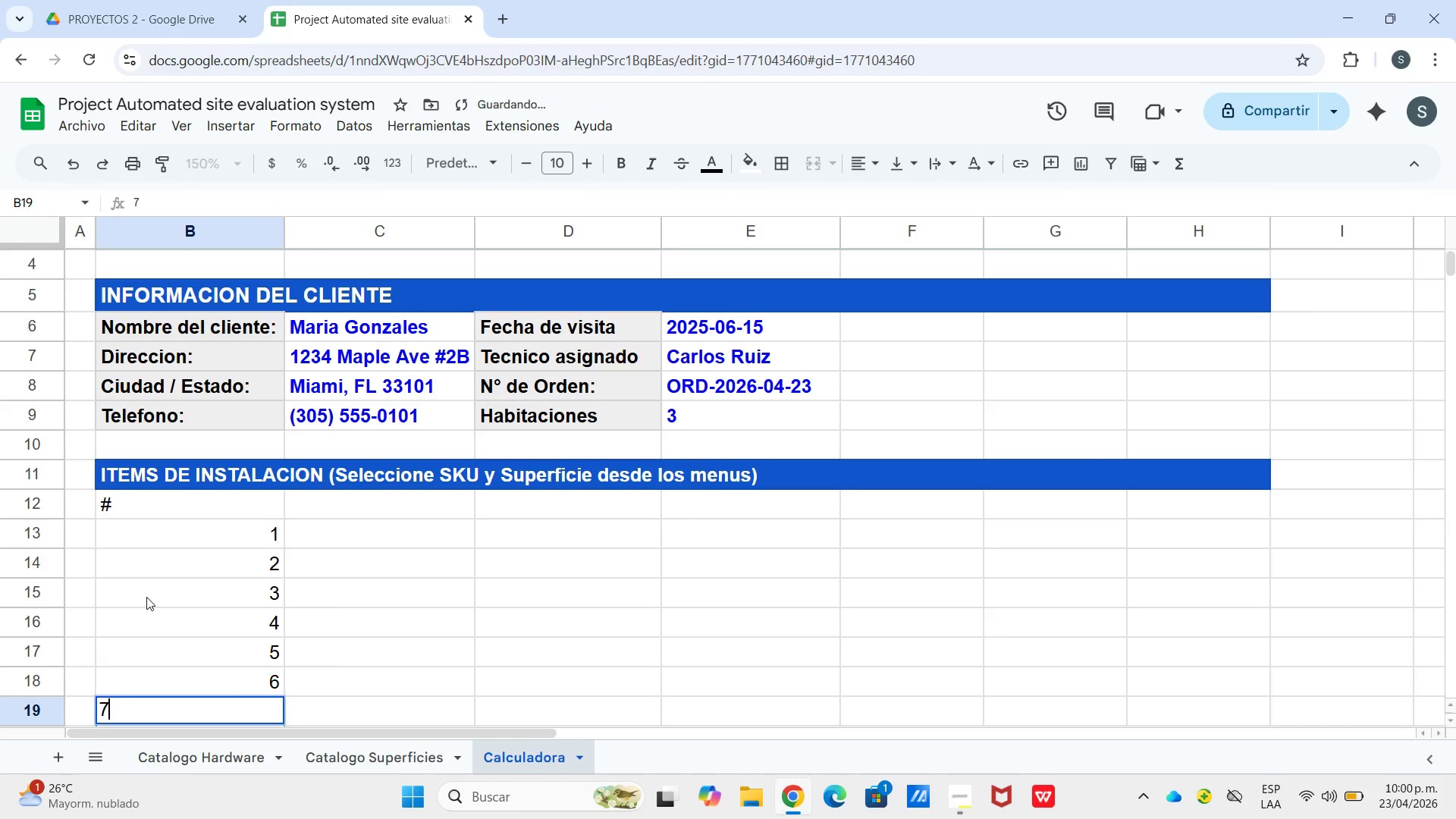 
key(Enter)
 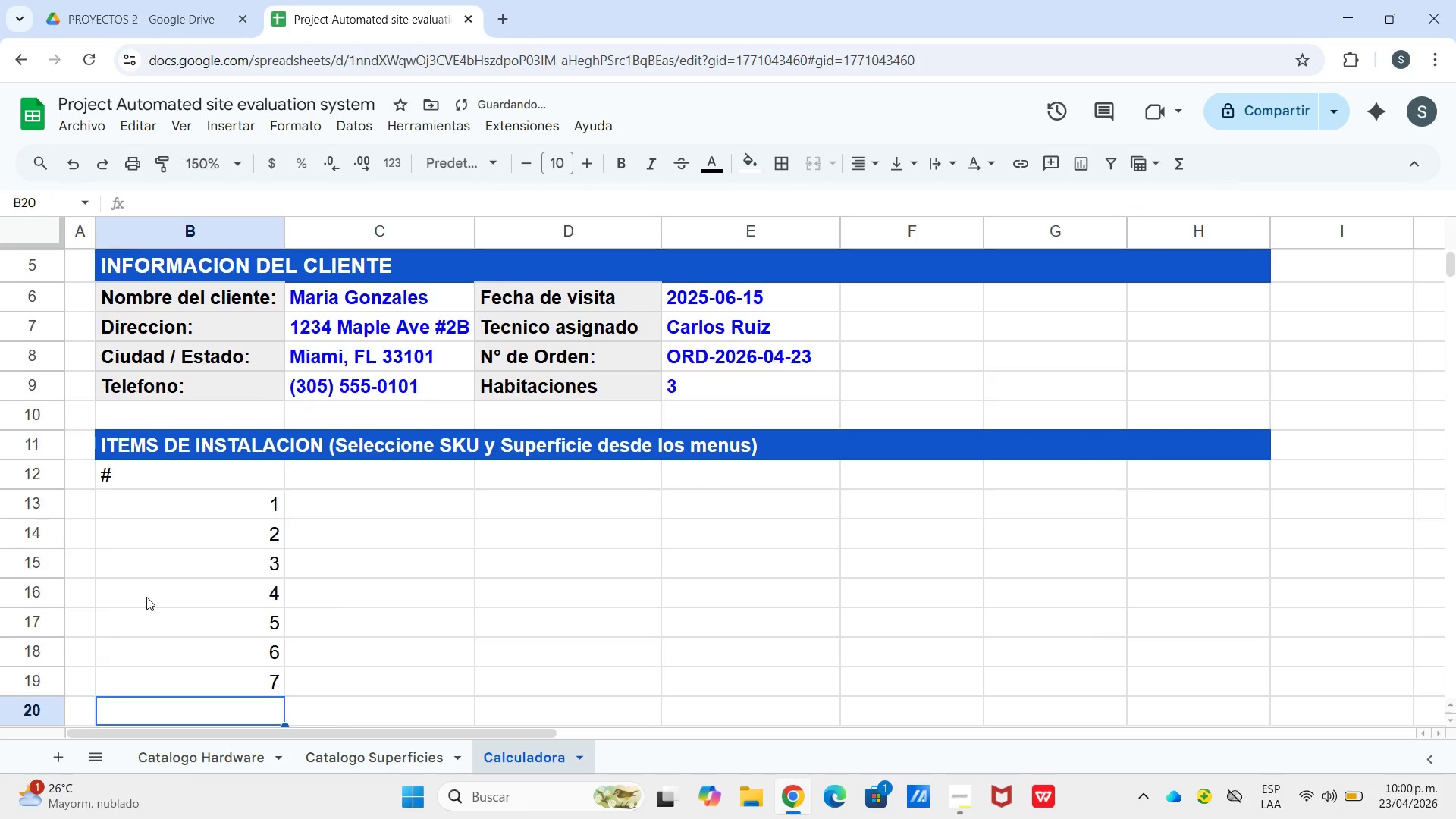 
key(8)
 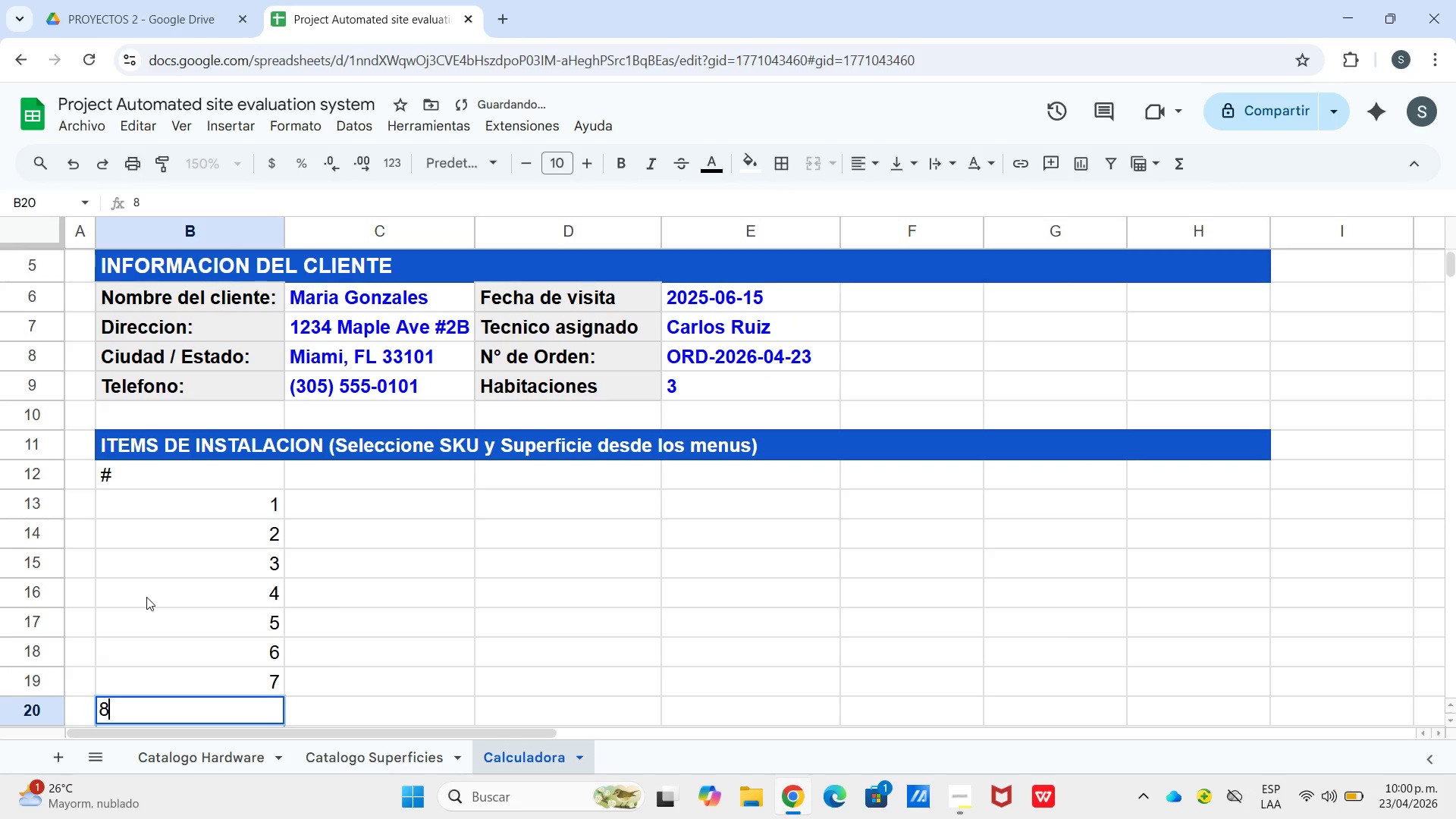 
key(Enter)
 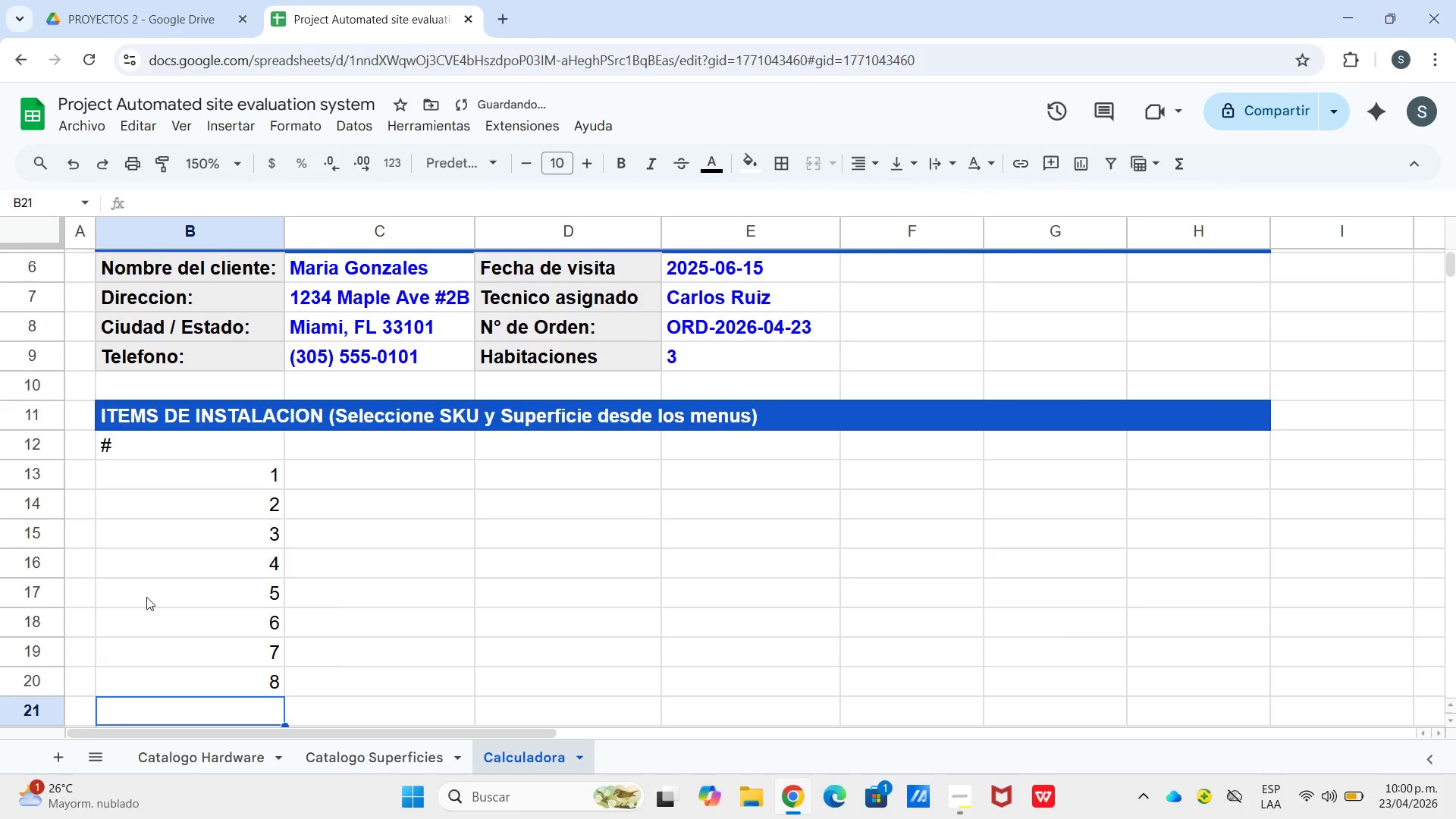 
key(9)
 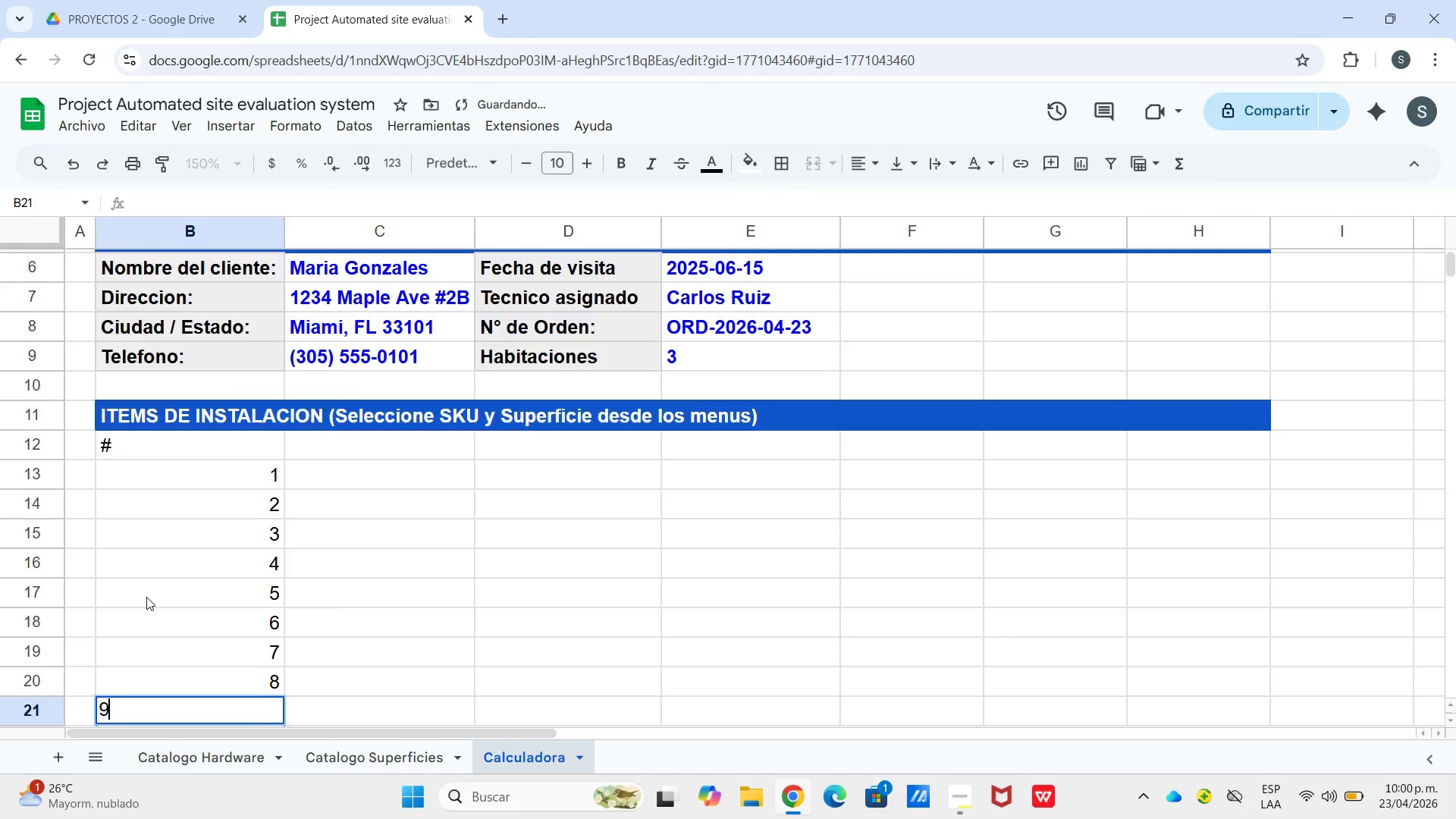 
key(Enter)
 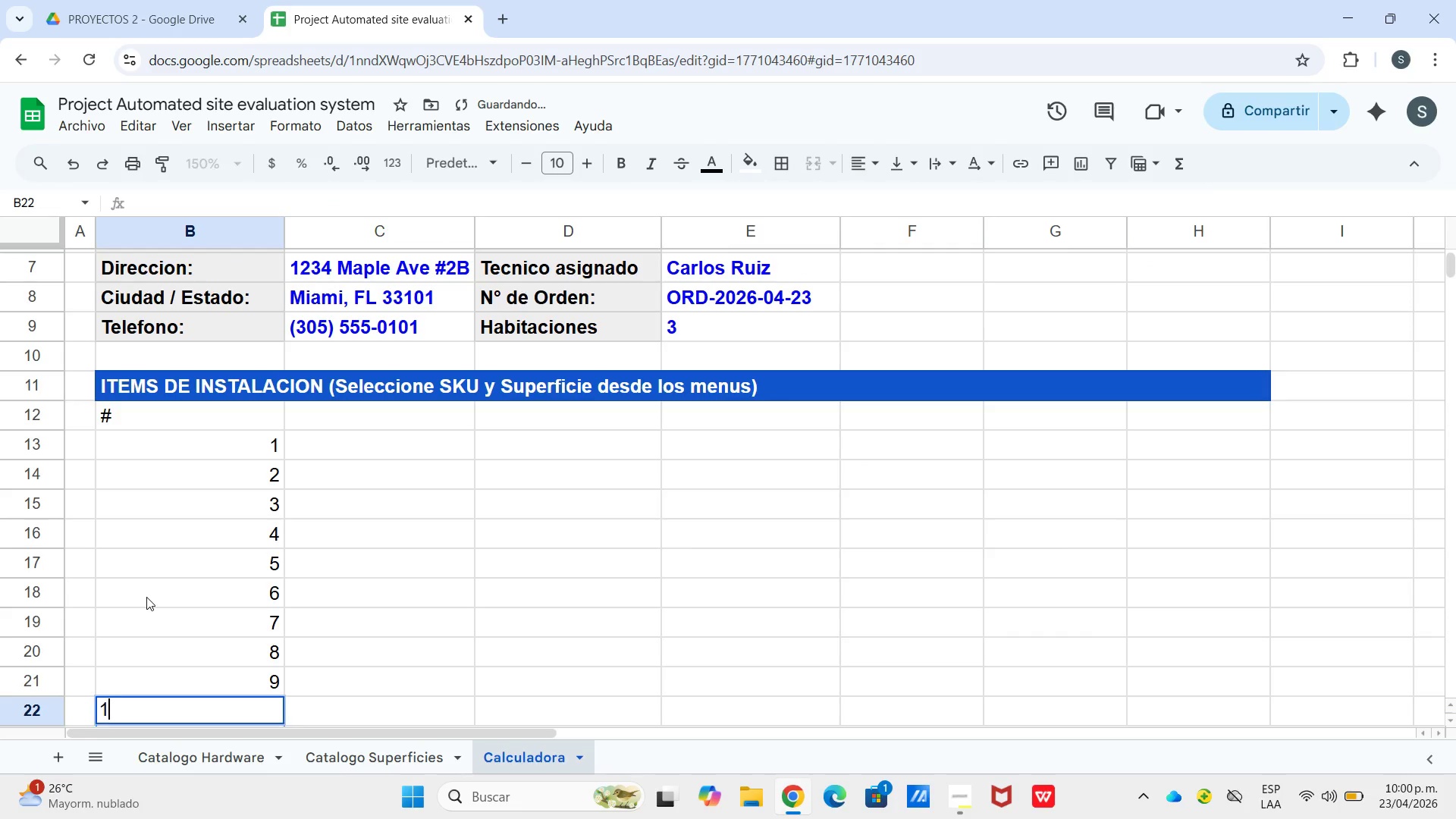 
type(10)
 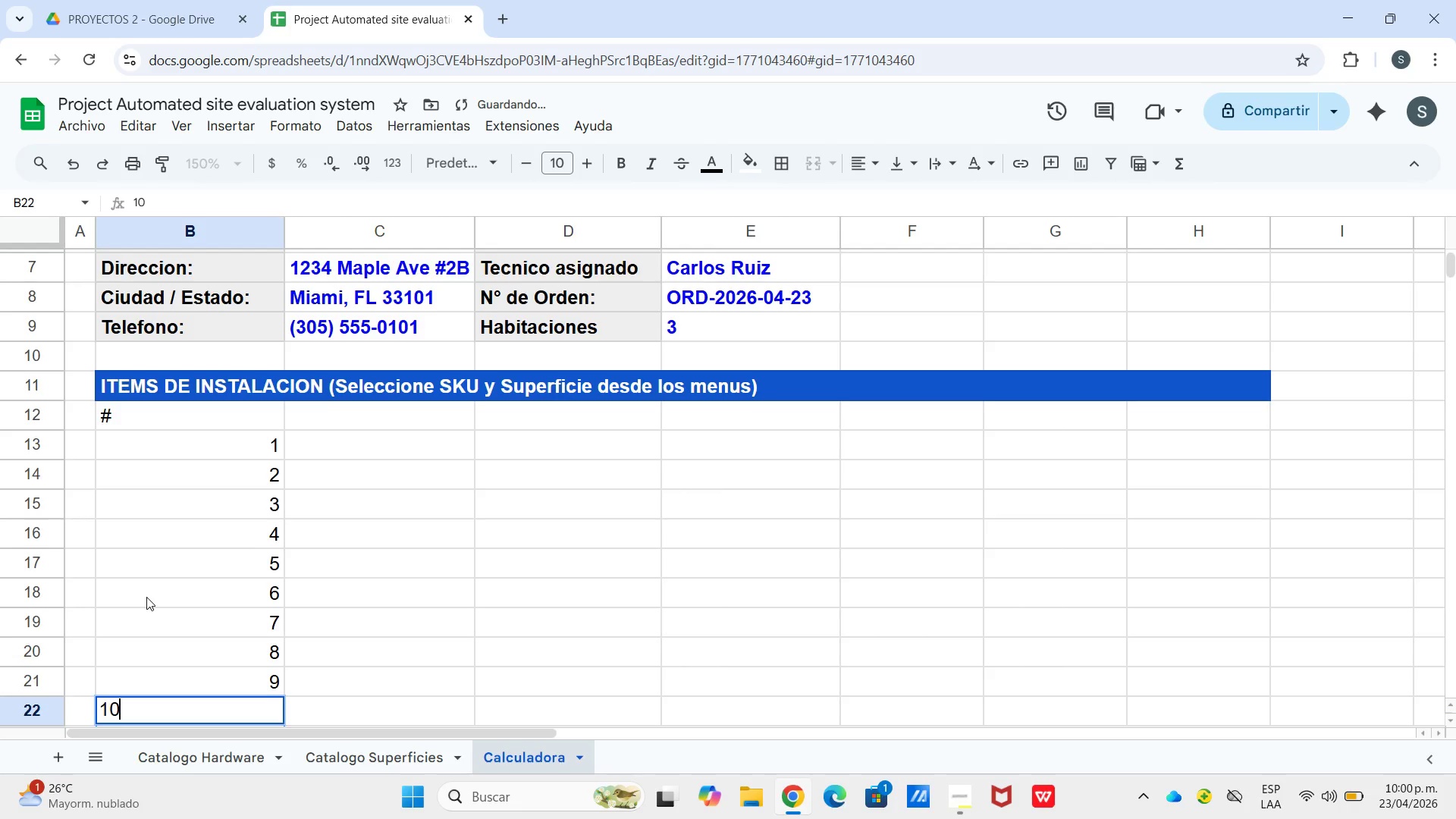 
key(Enter)
 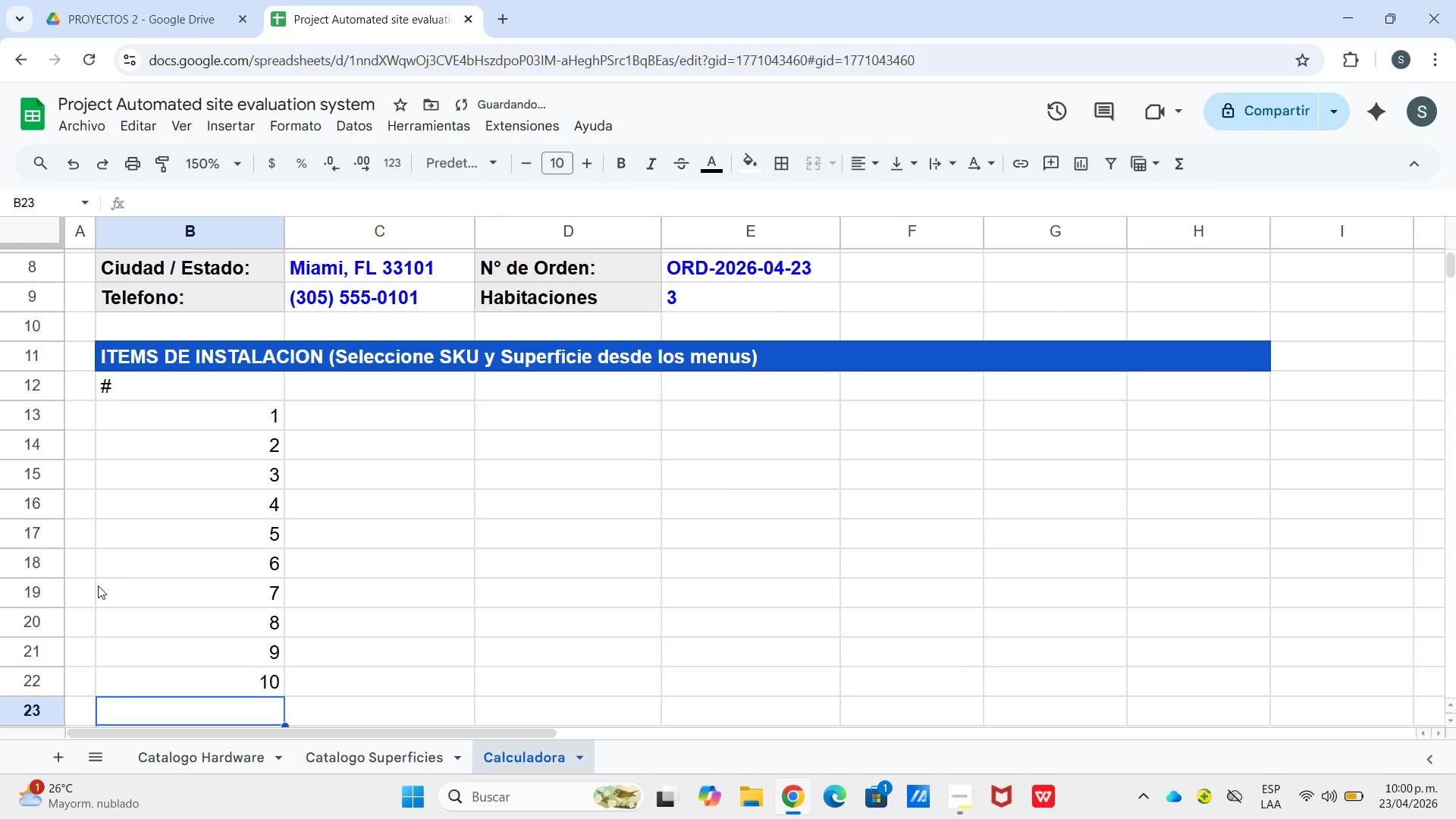 
scroll: coordinate [377, 565], scroll_direction: up, amount: 2.0
 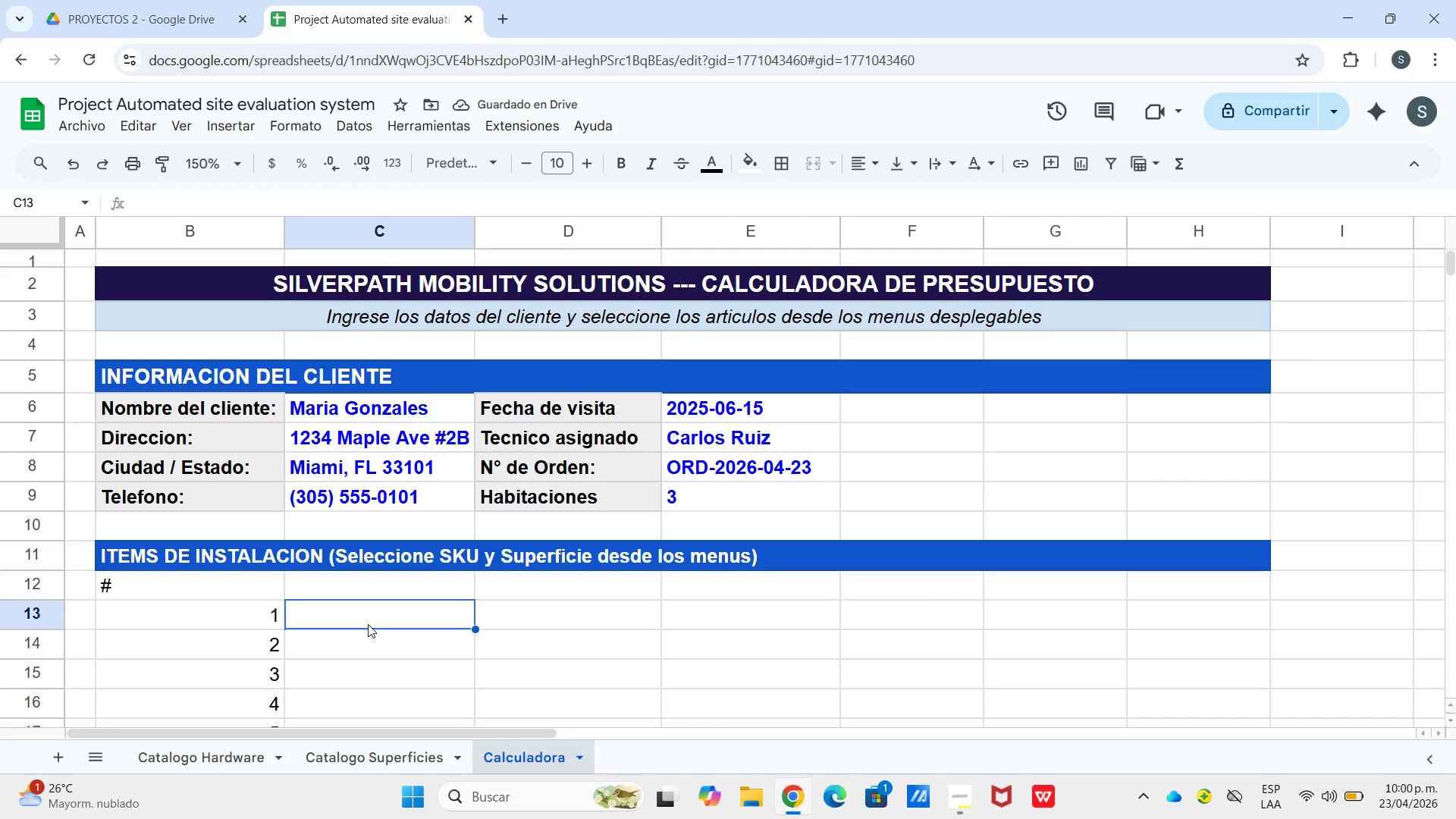 
left_click([367, 592])
 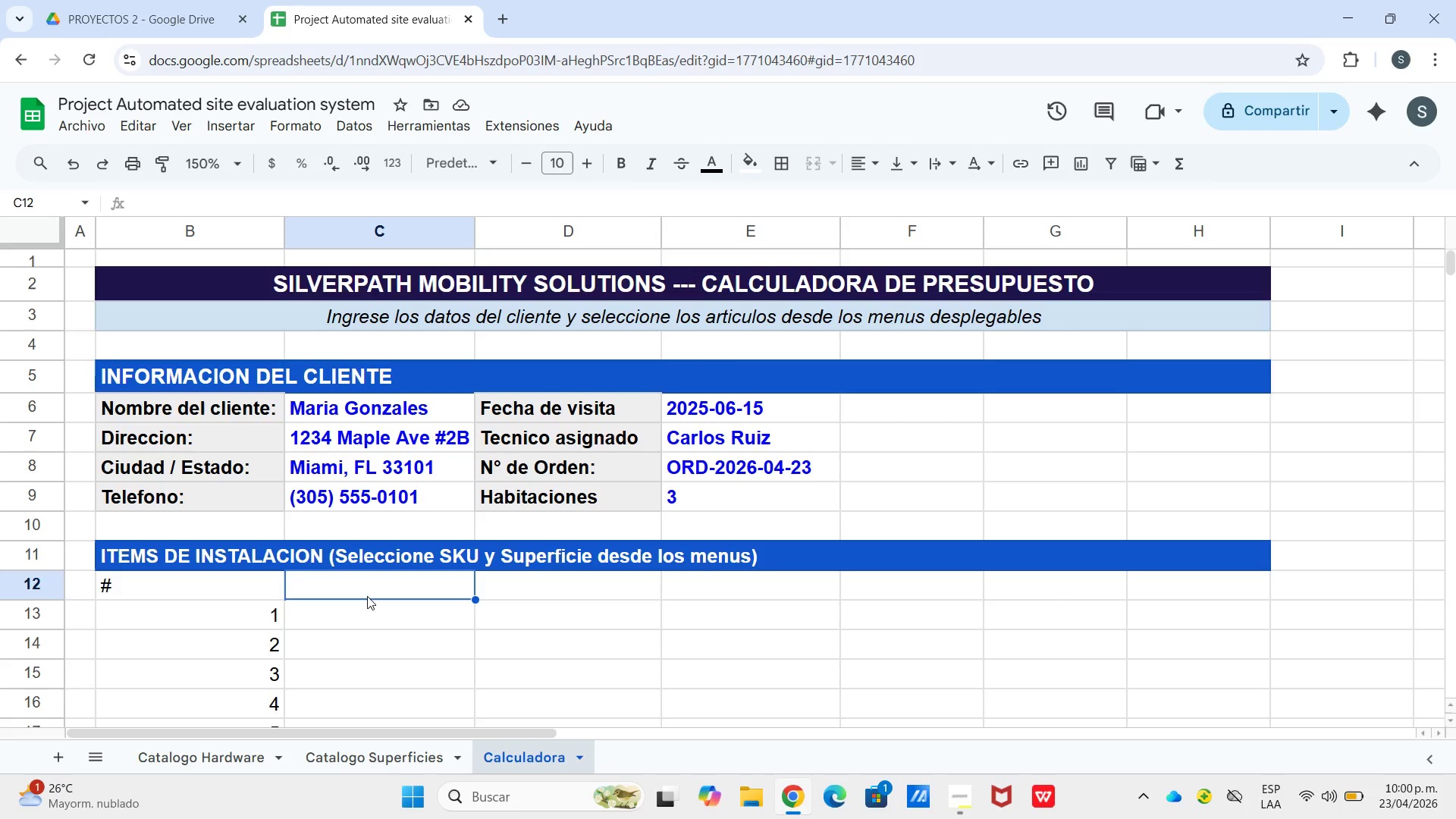 
wait(7.69)
 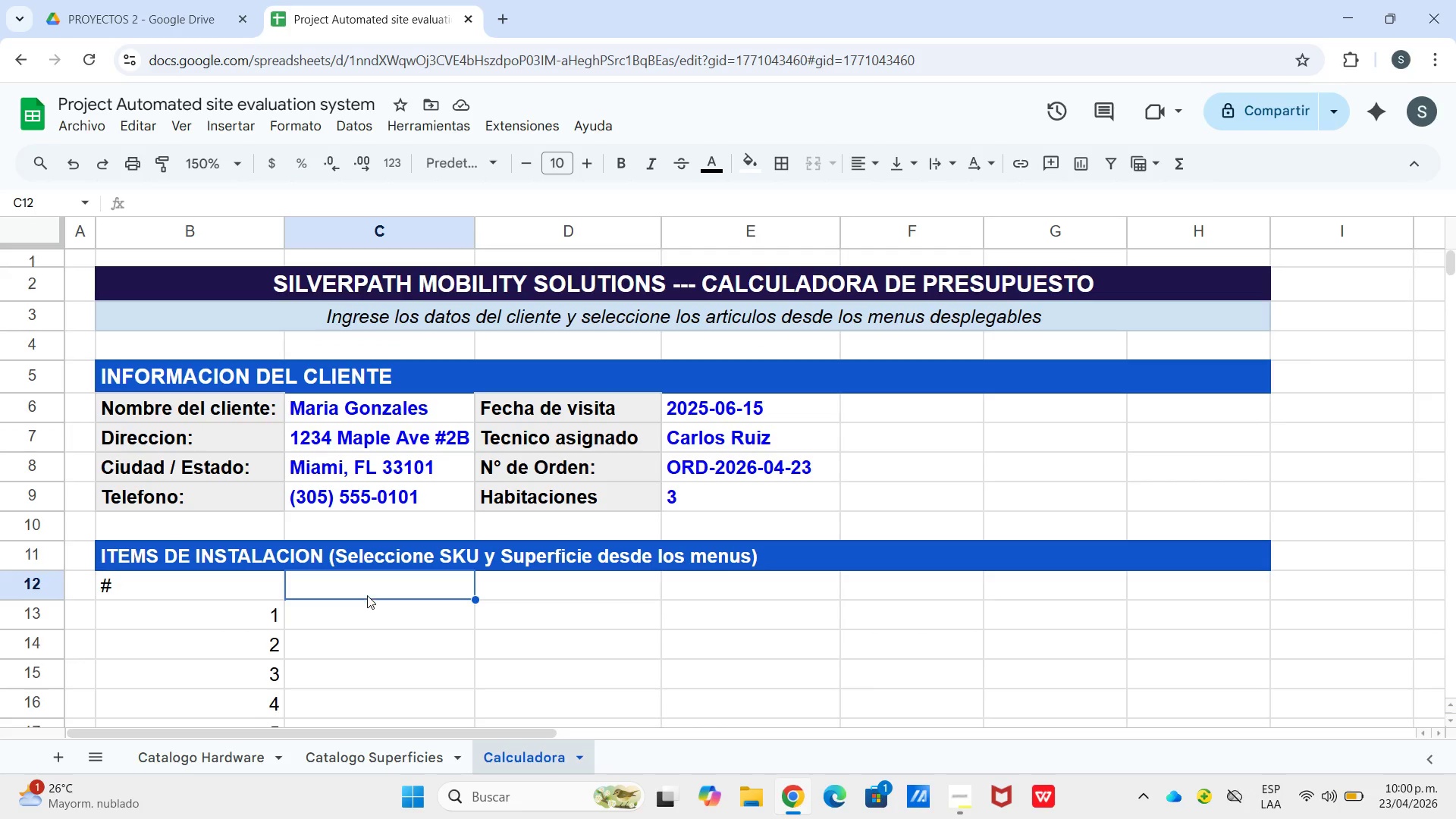 
double_click([356, 588])
 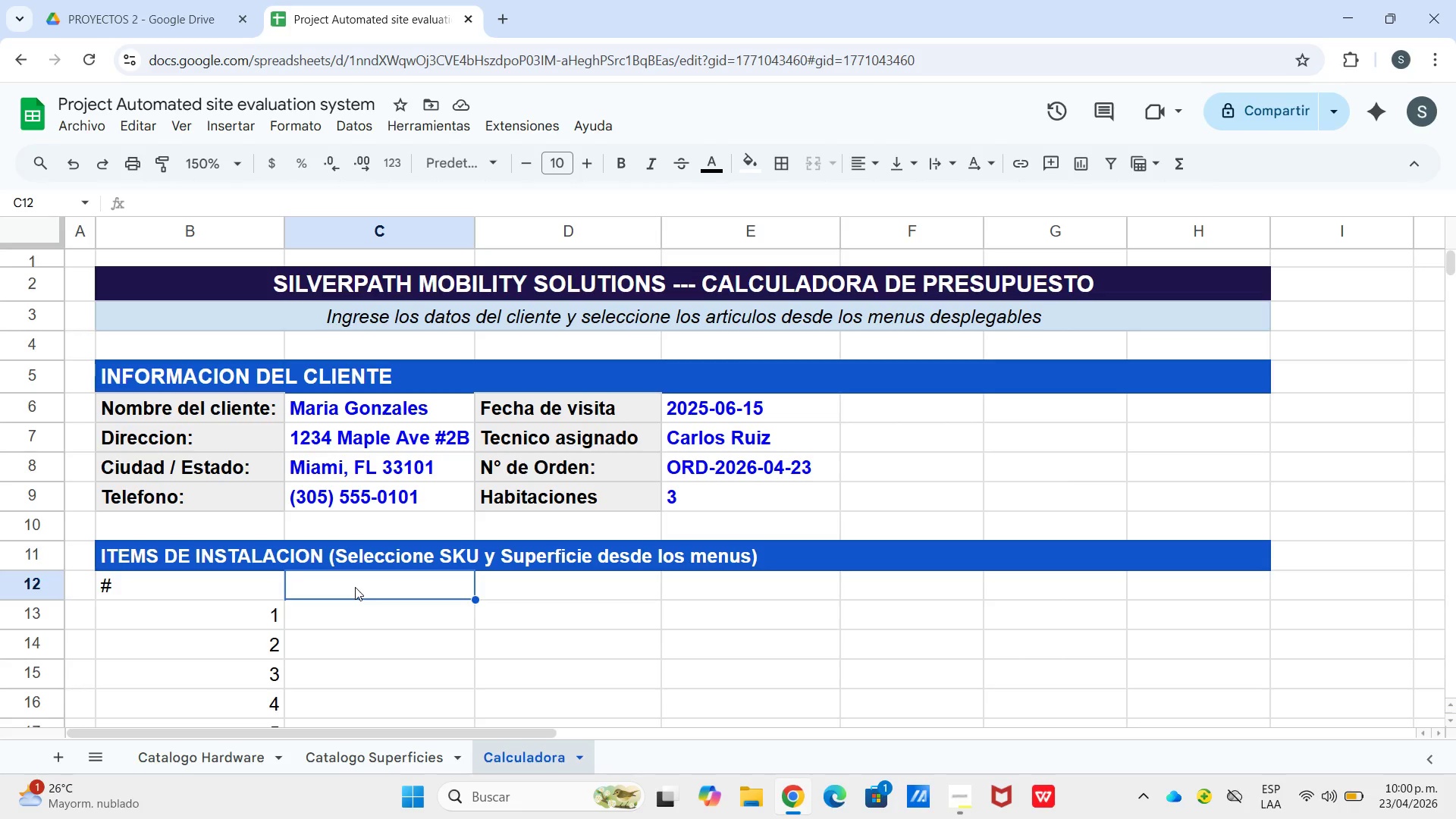 
type(SKU del Hardware)
 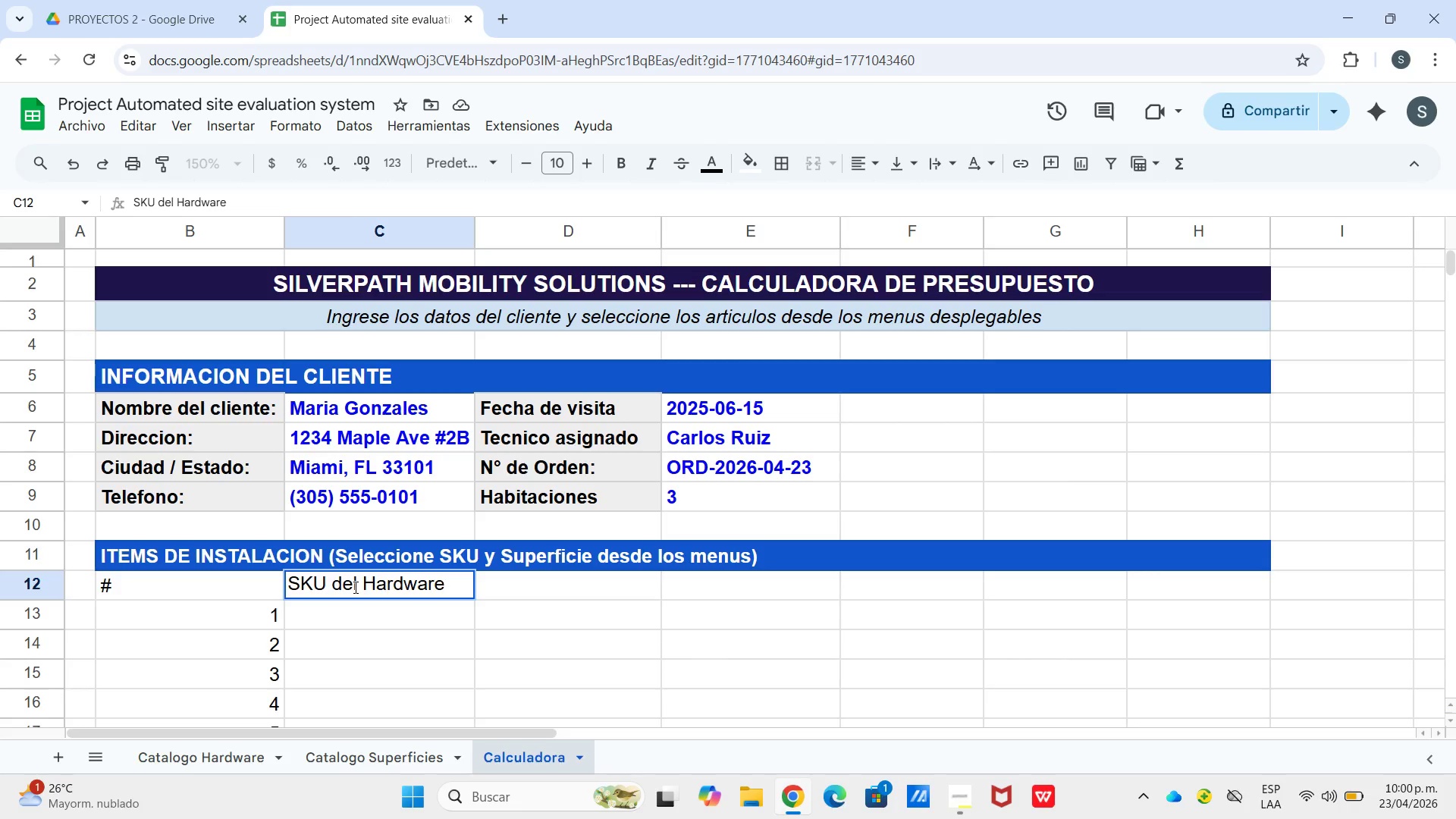 
hold_key(key=ShiftLeft, duration=0.33)
 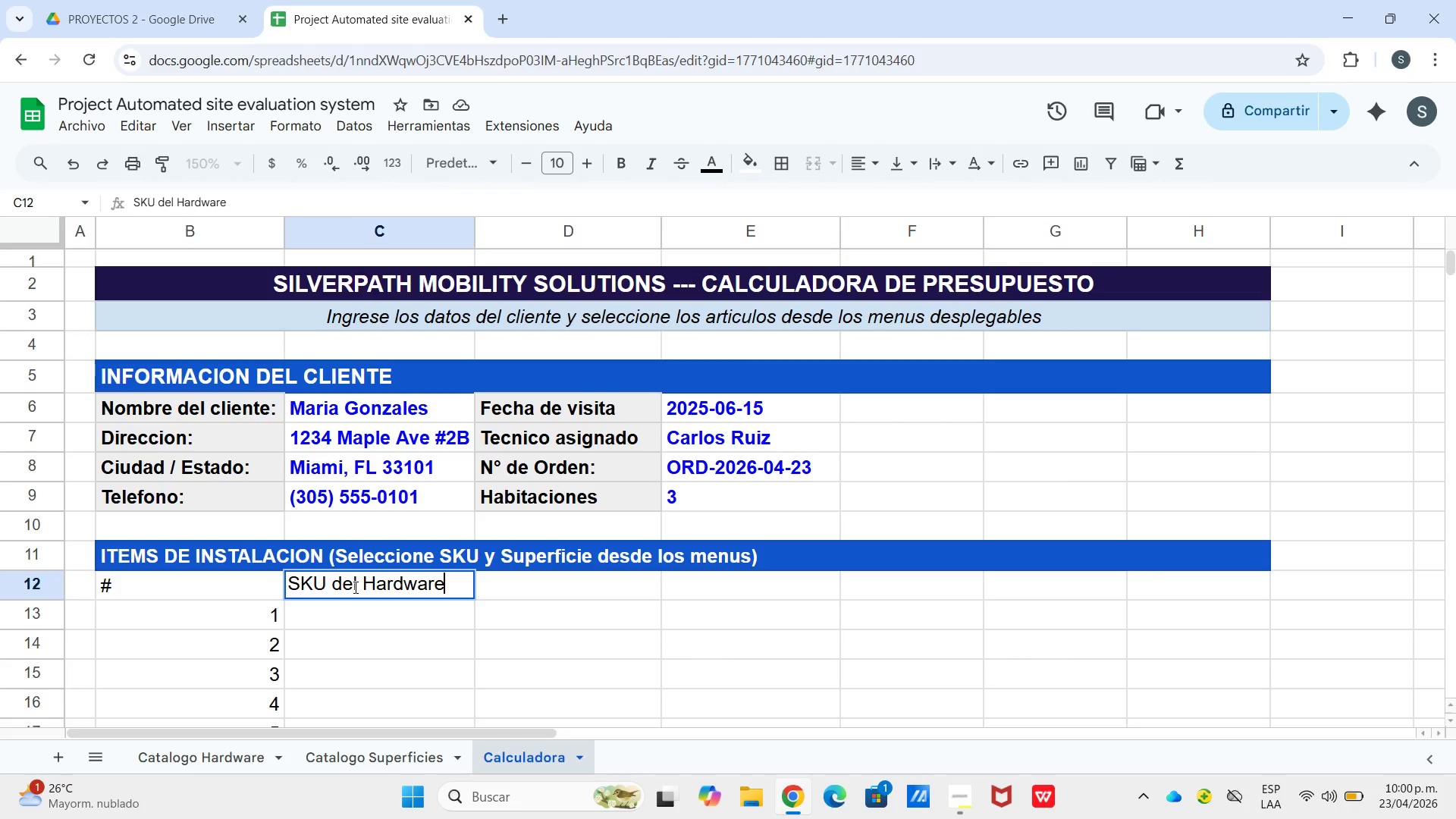 
key(Control+ControlLeft)
 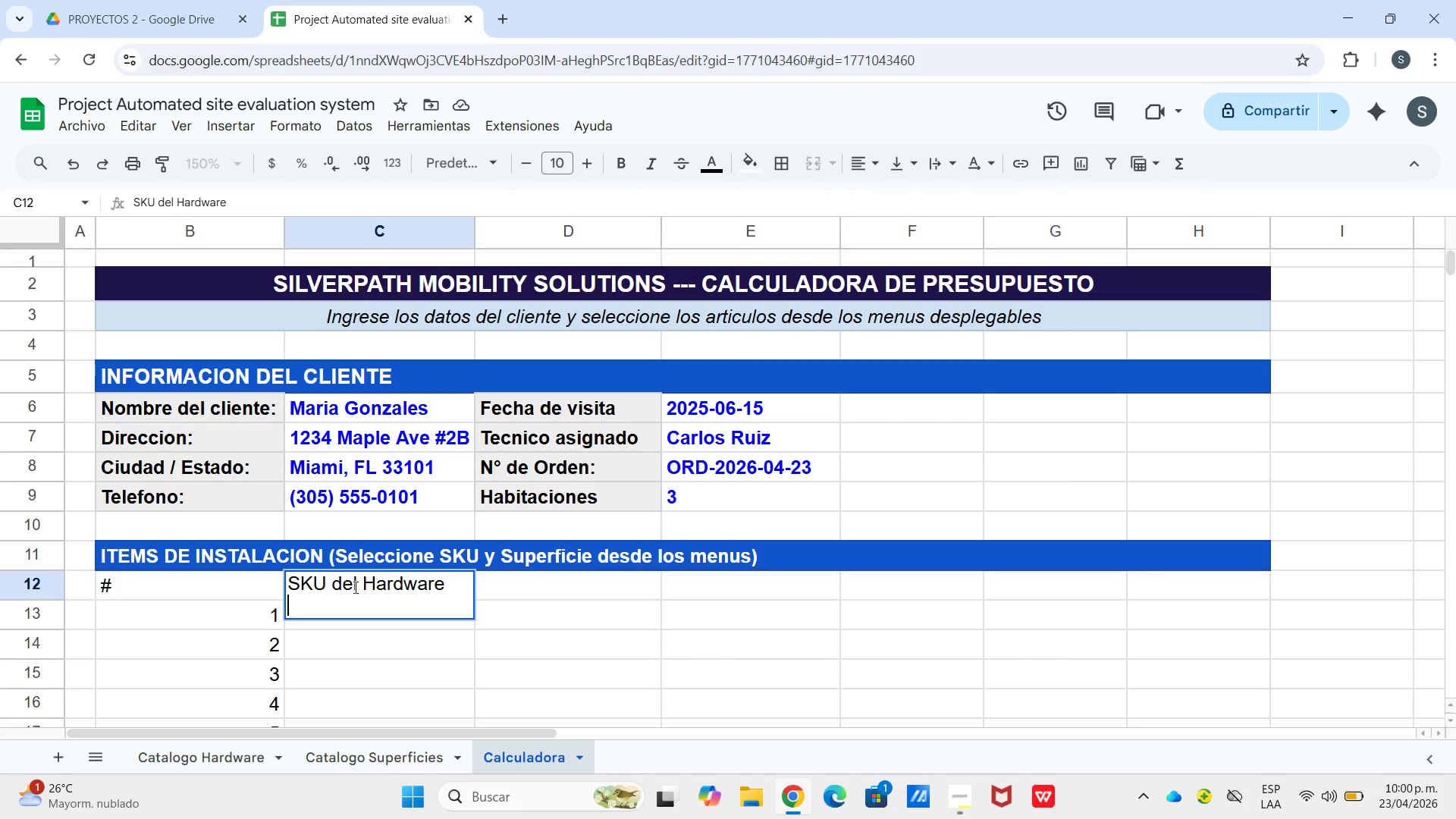 
key(Control+Enter)
 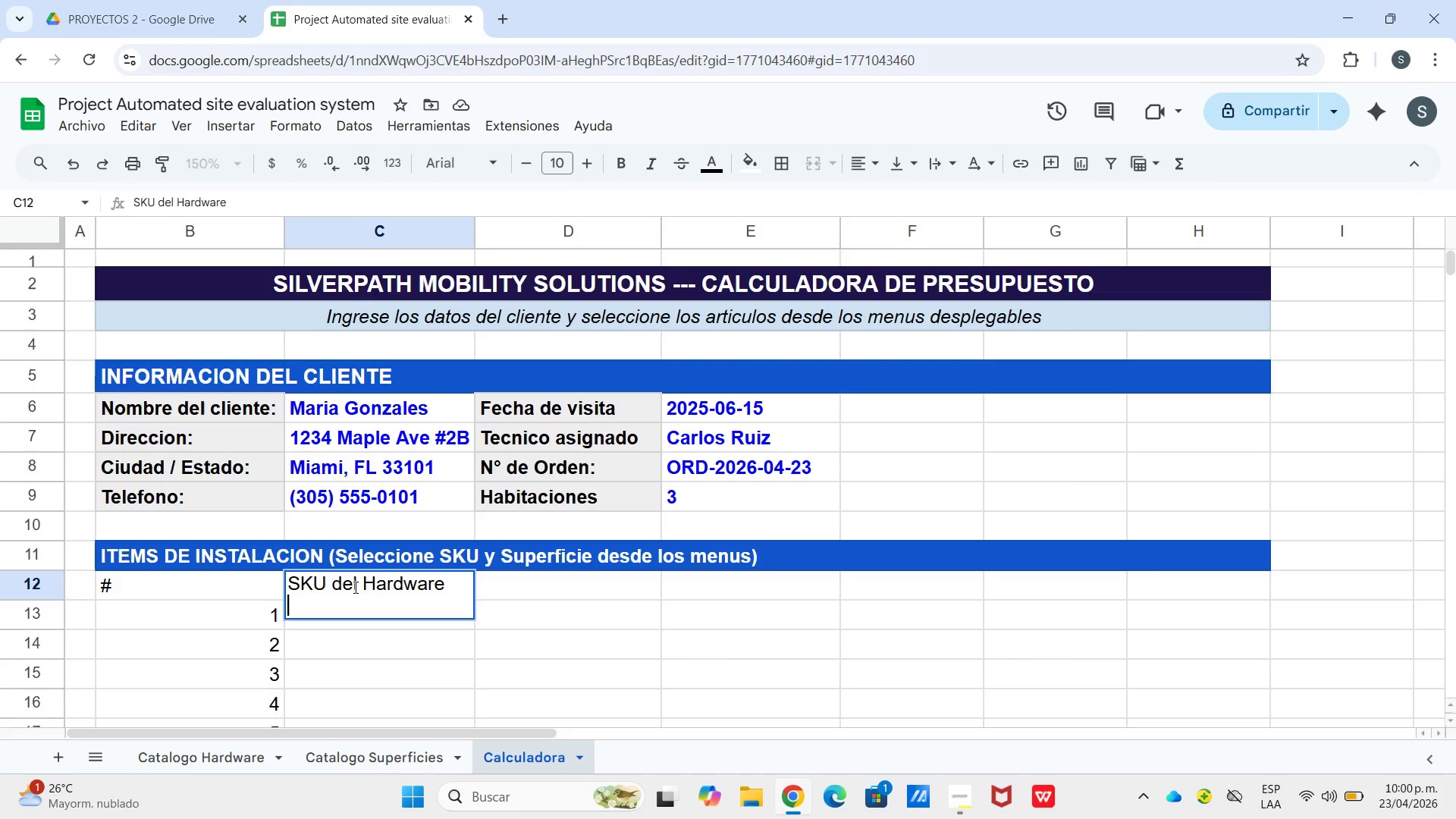 
type(*I desplegable()
 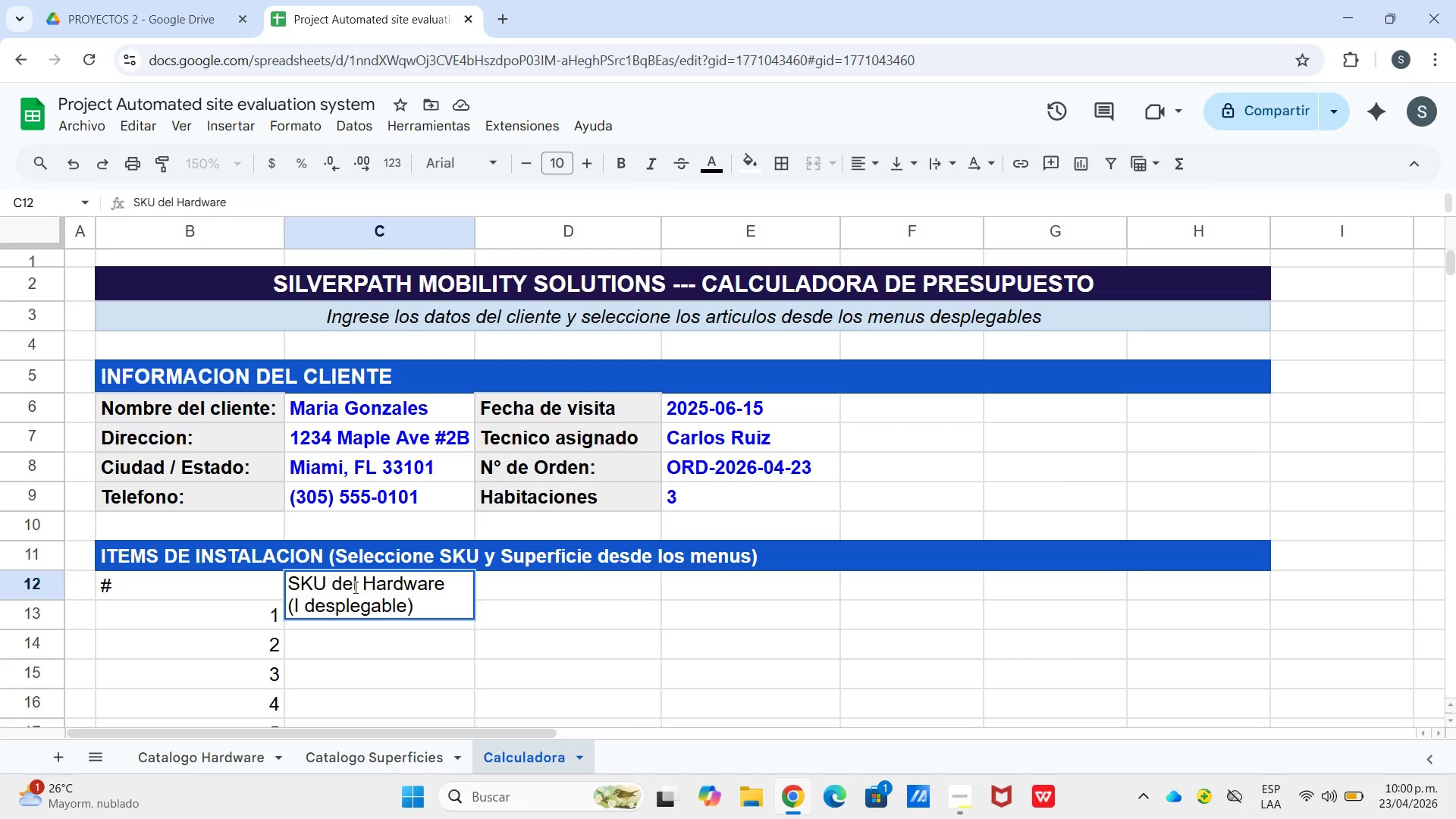 
key(ArrowRight)
 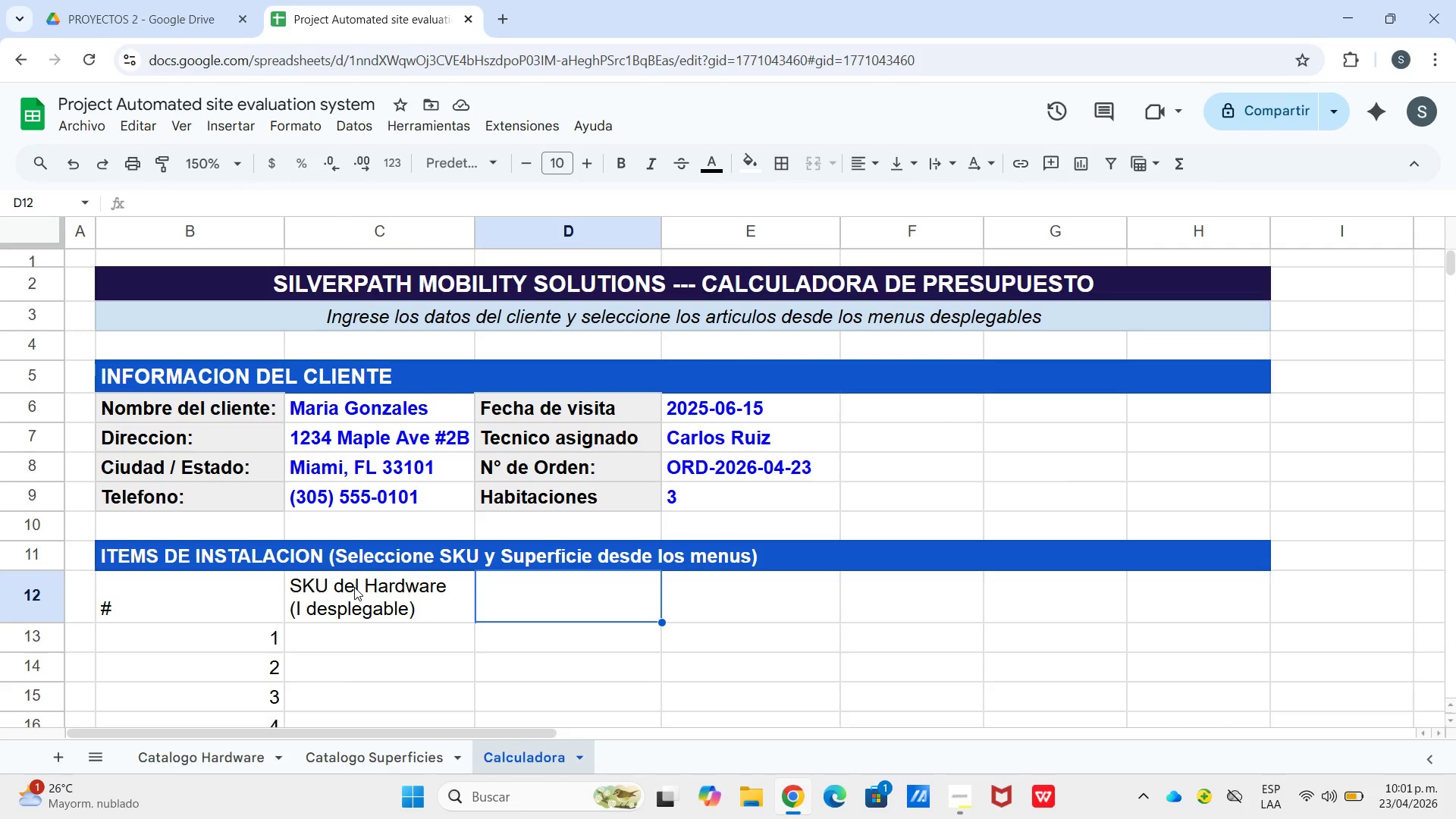 
wait(29.0)
 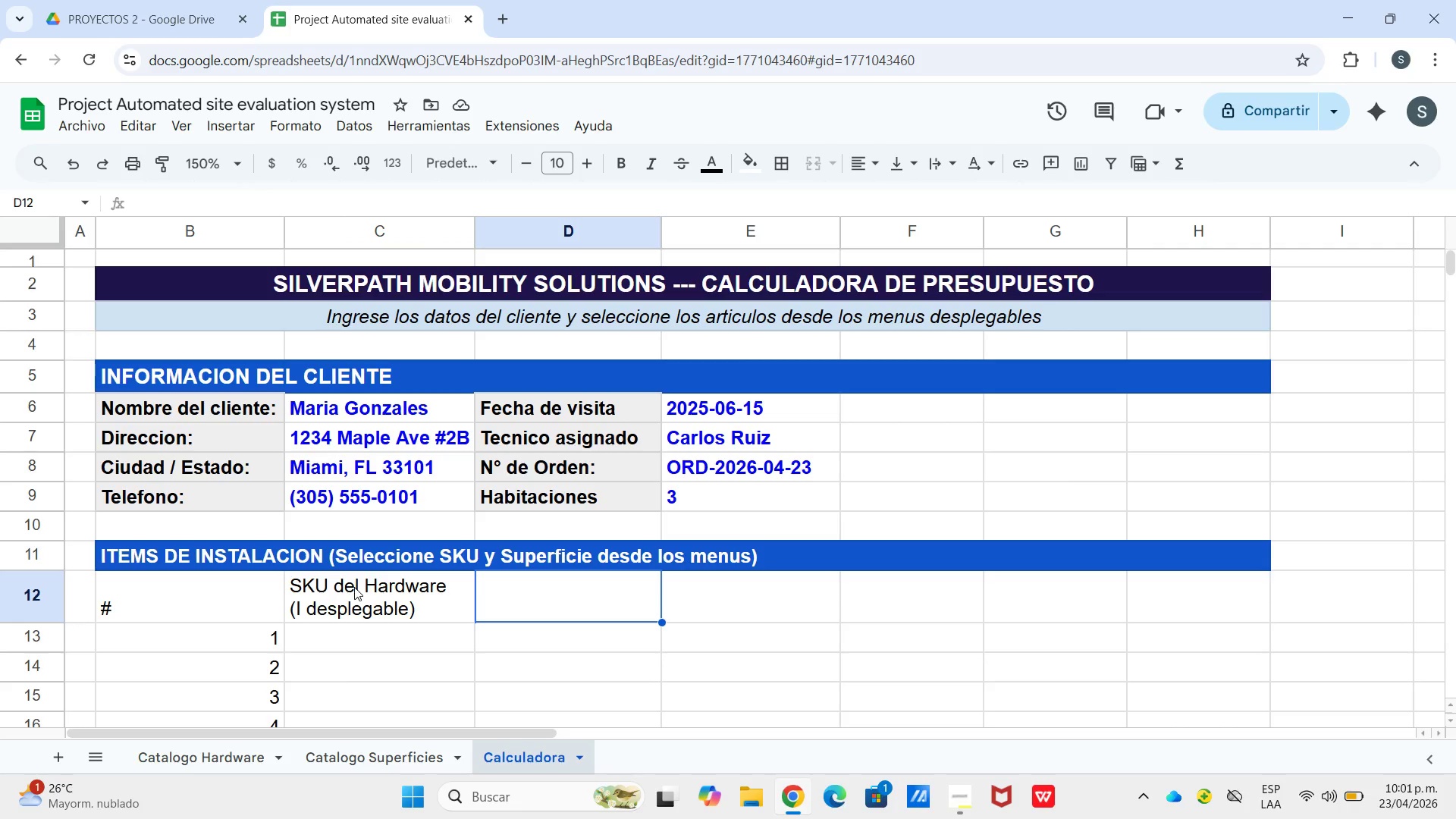 
double_click([302, 605])
 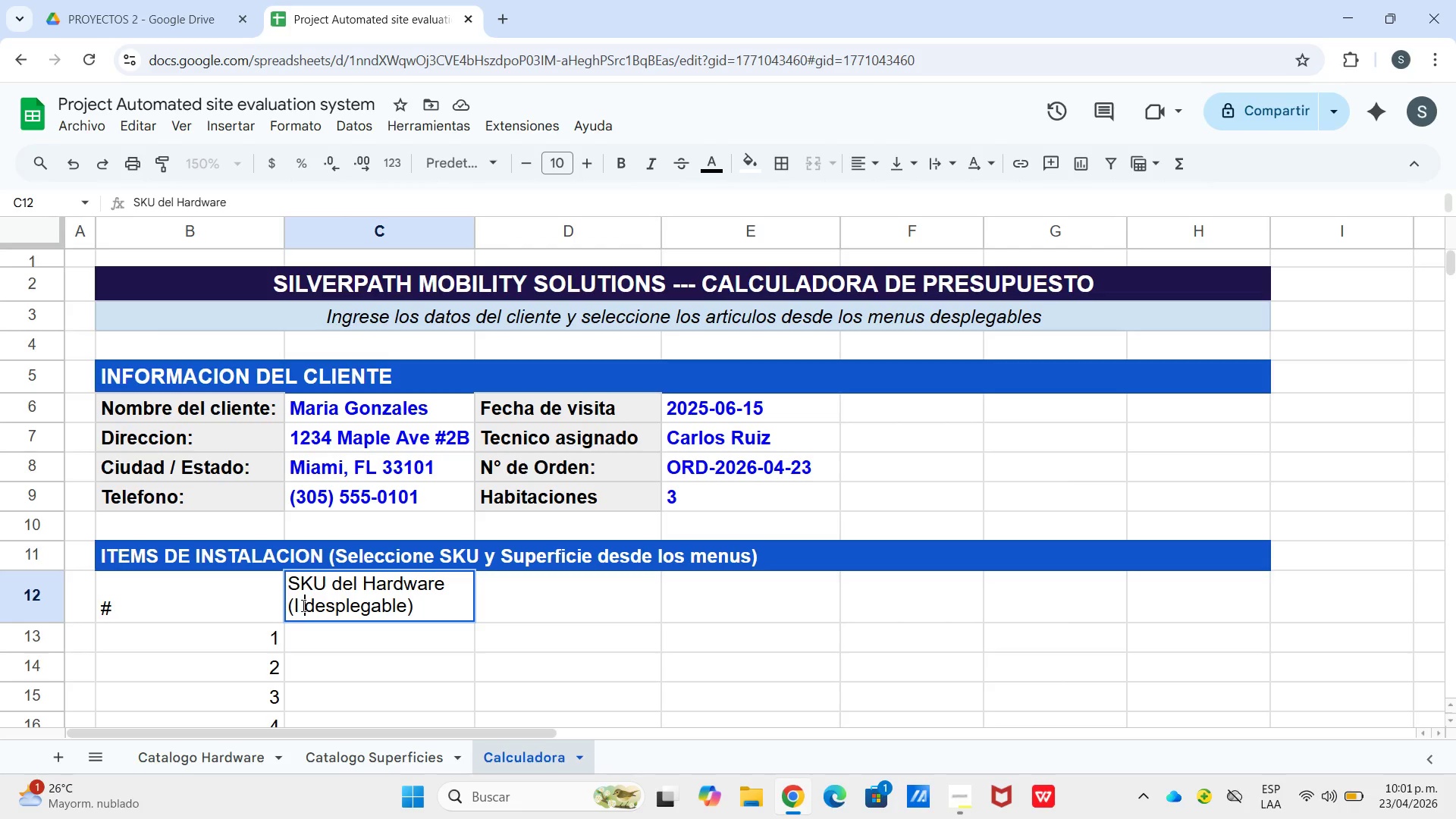 
left_click([302, 605])
 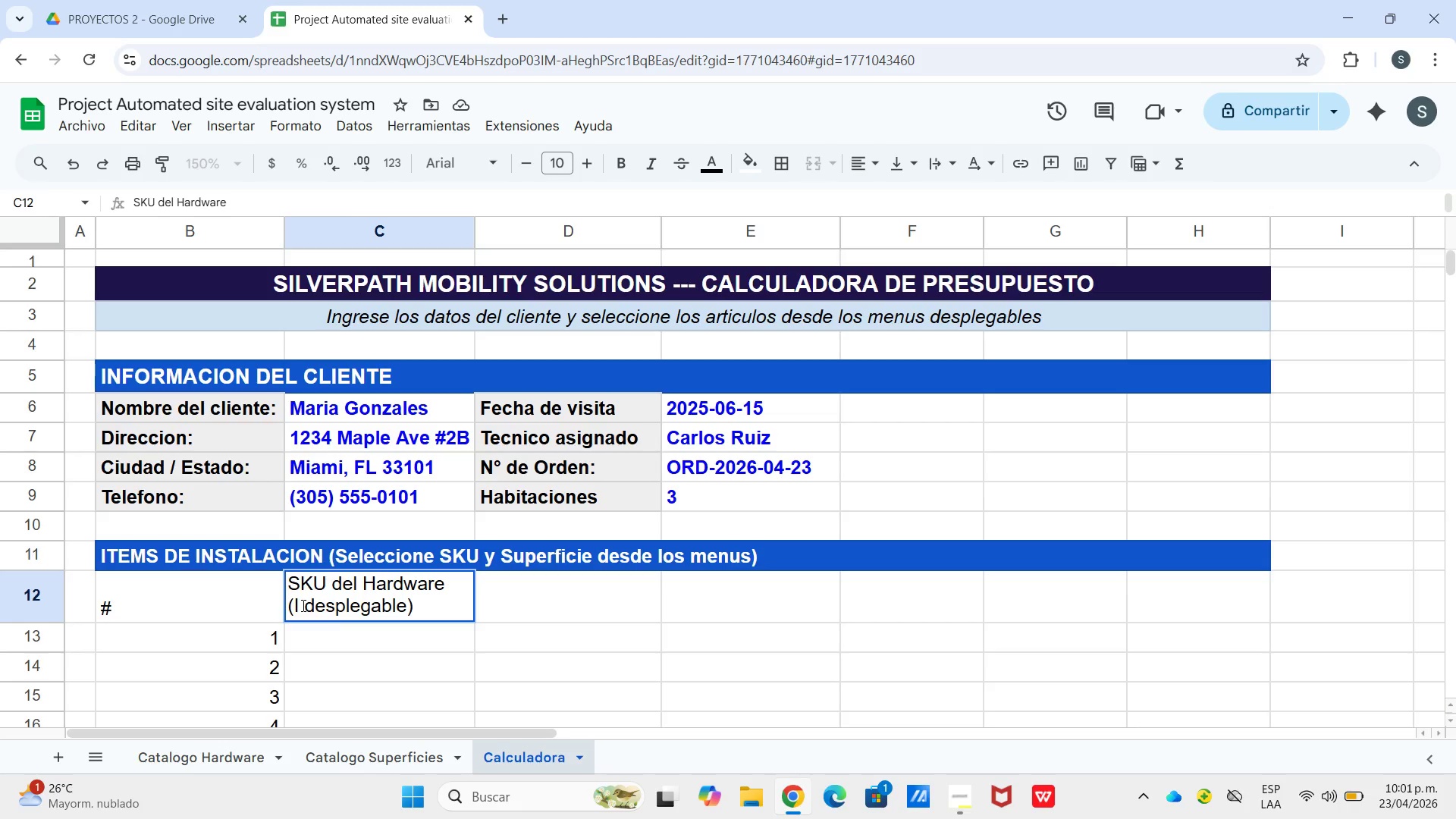 
key(Backspace)
 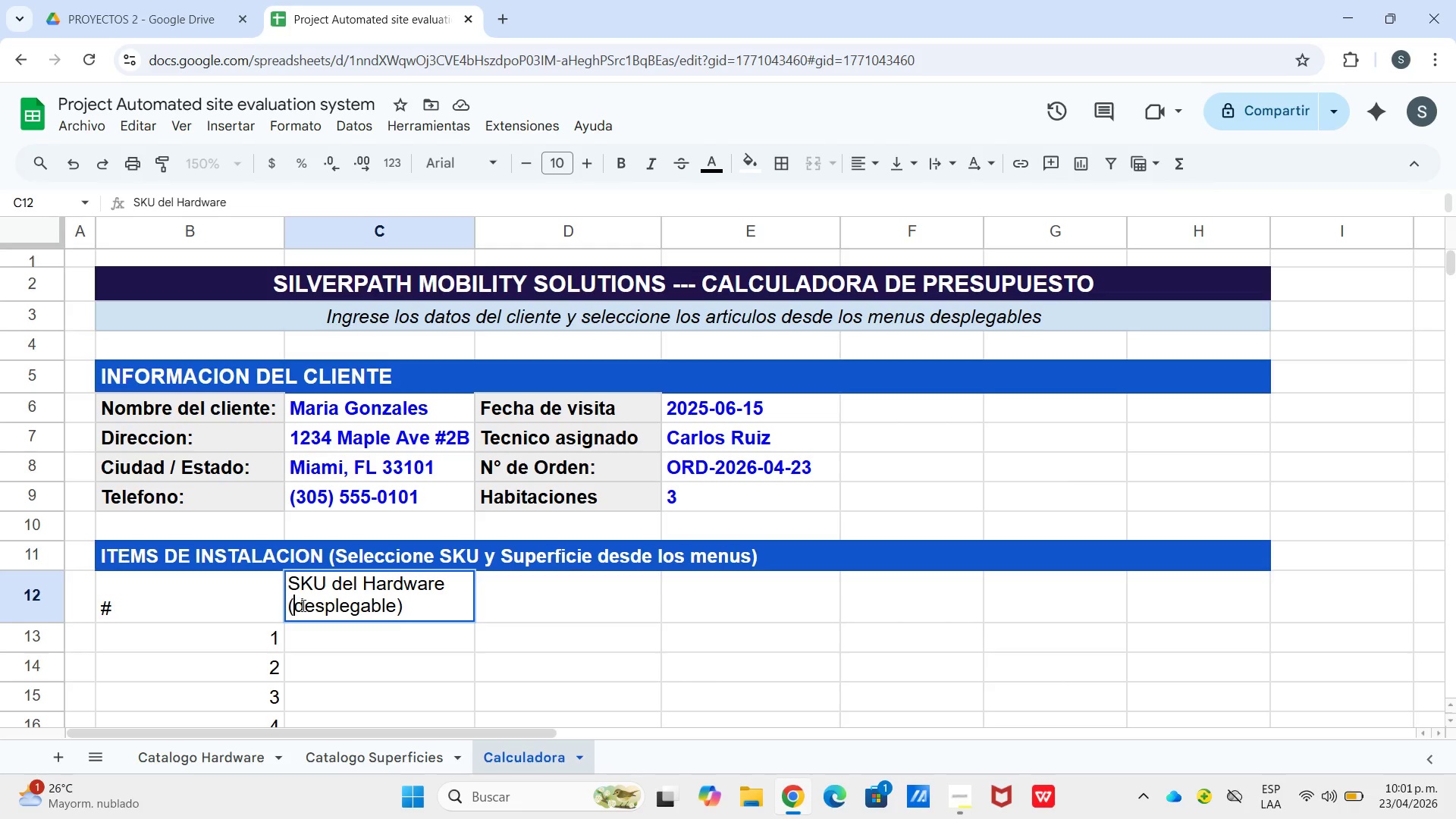 
key(Backspace)
 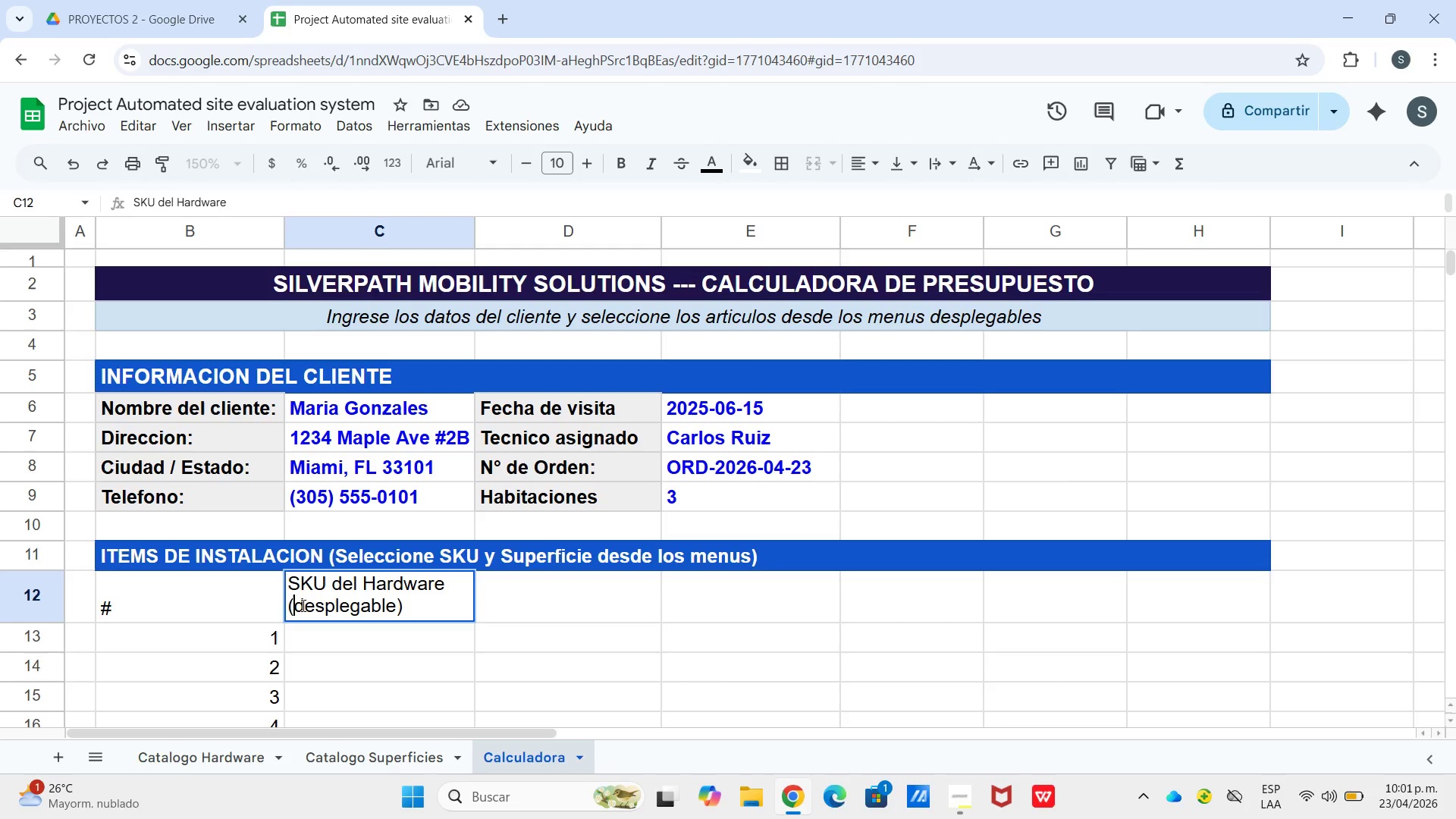 
wait(7.53)
 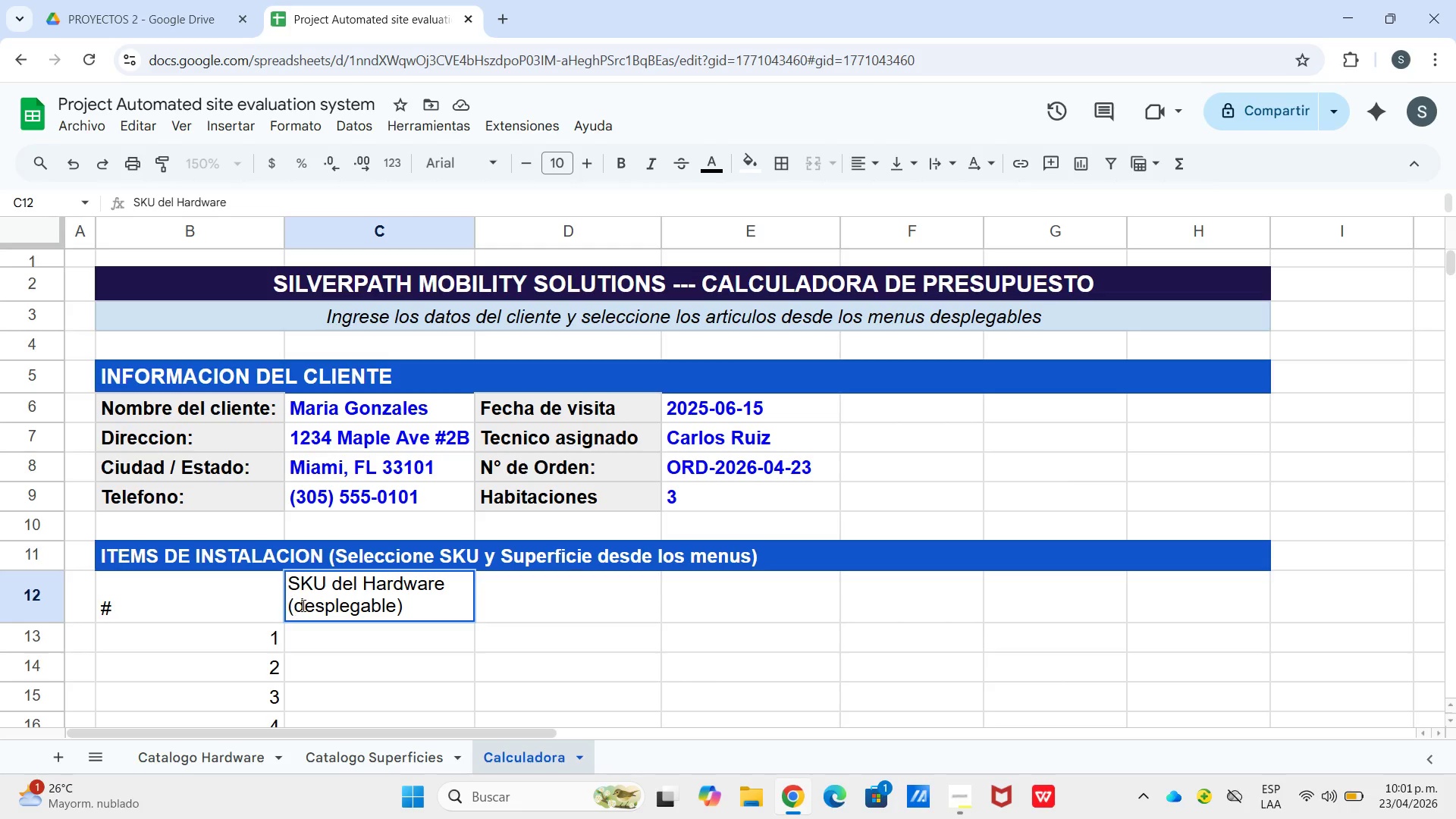 
double_click([580, 601])
 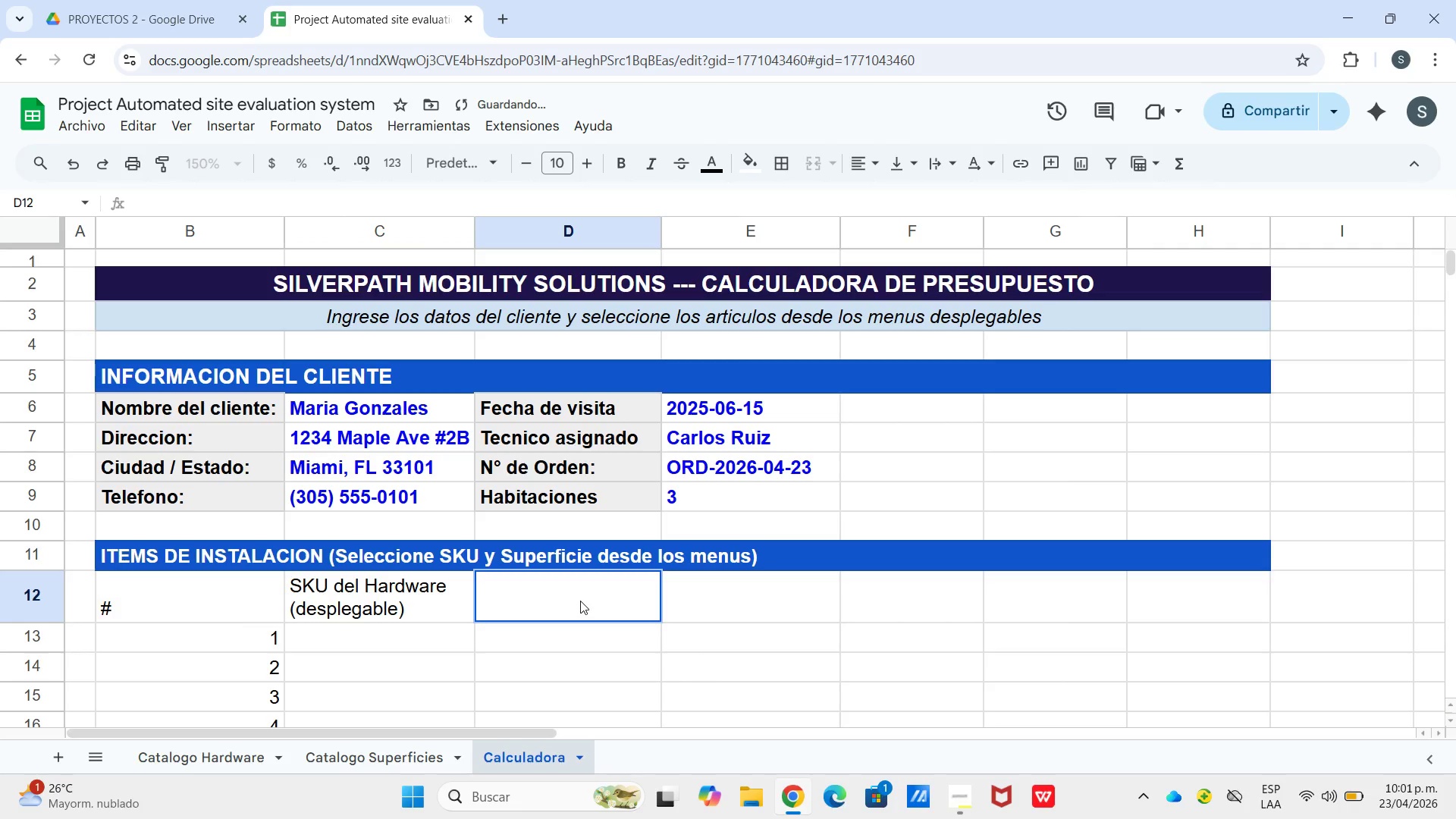 
type(Tipo de Superficie *)
key(Backspace)
 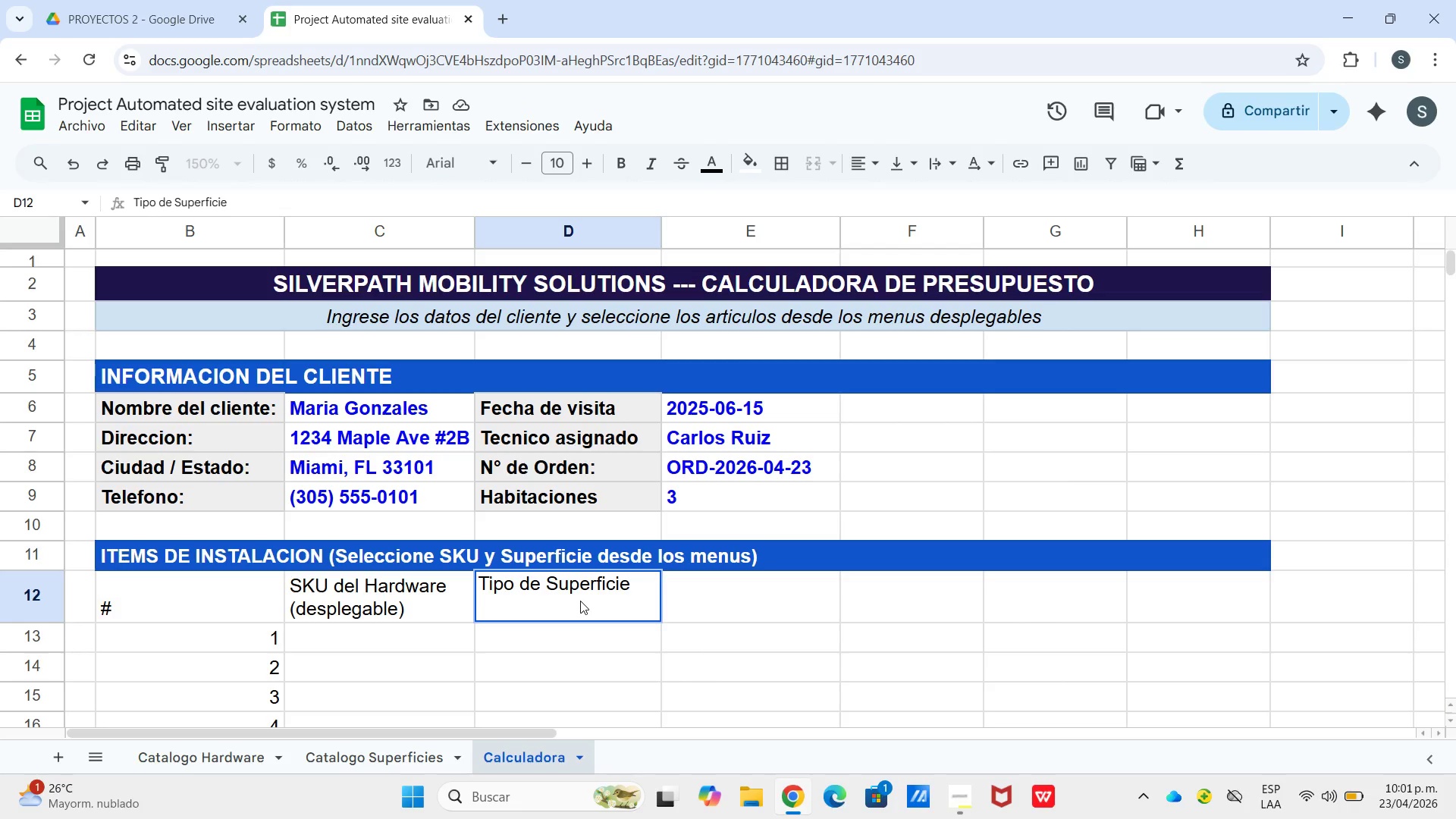 
key(Control+ControlLeft)
 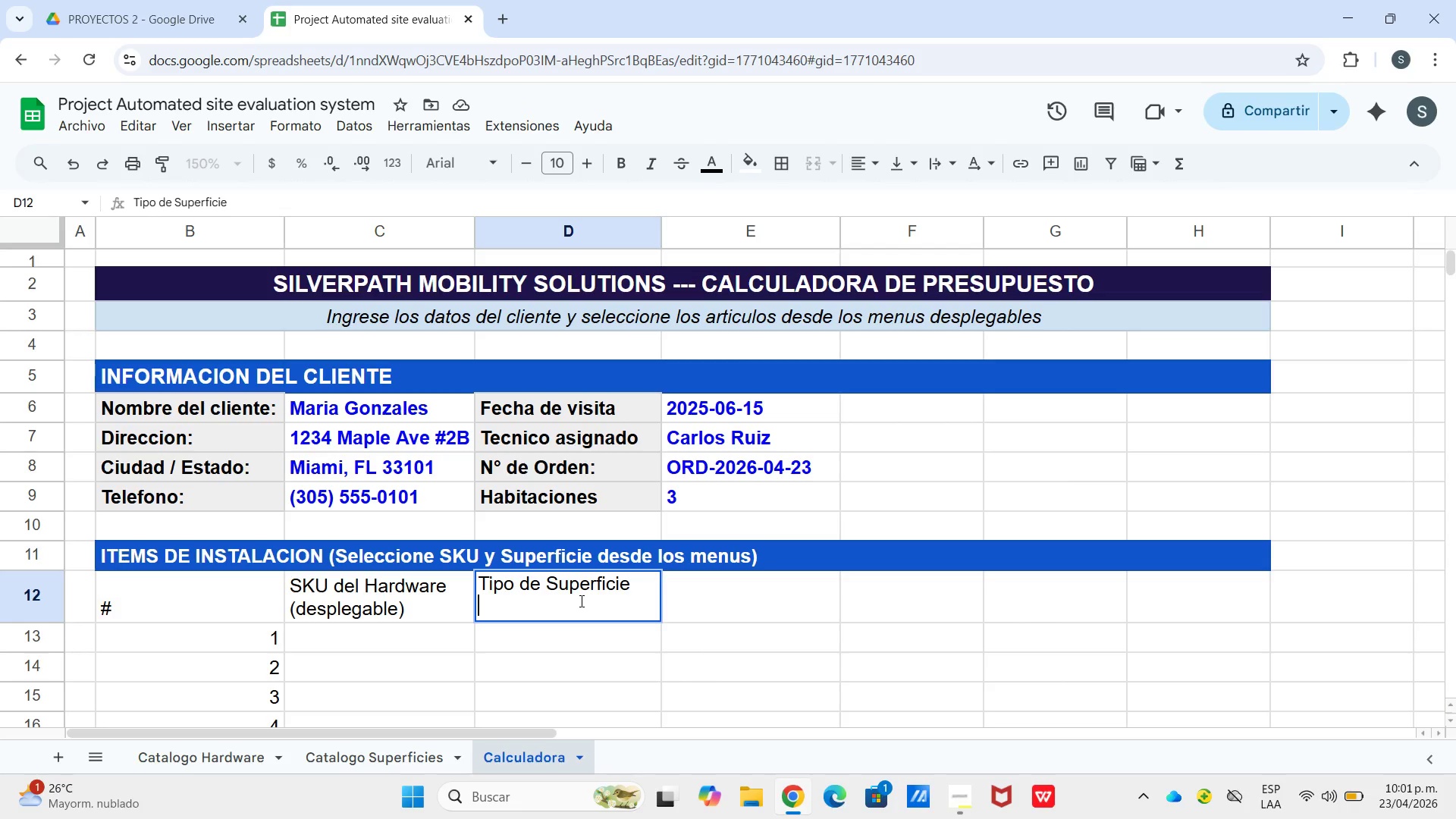 
key(Control+Enter)
 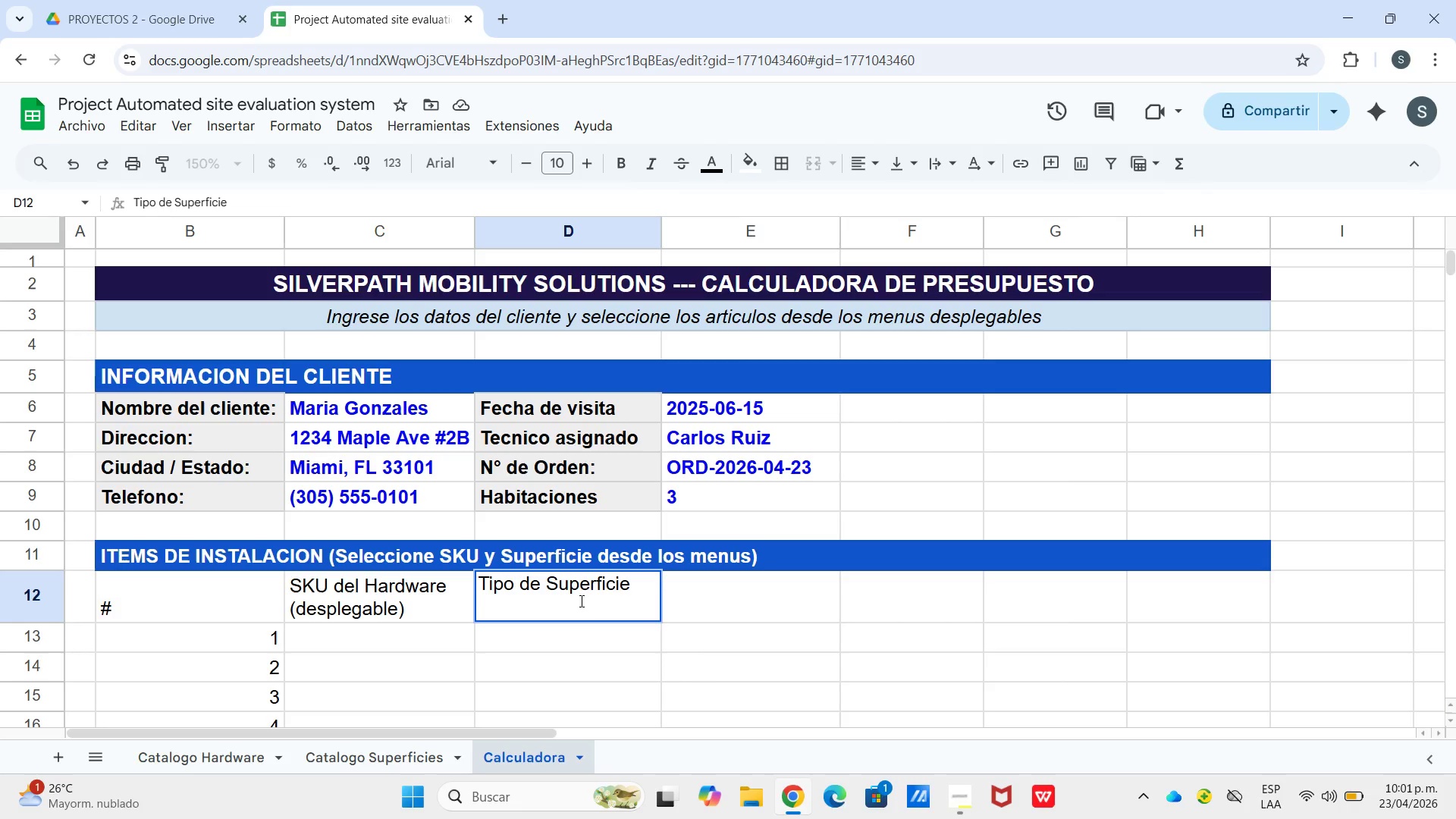 
type(*desplegable()
 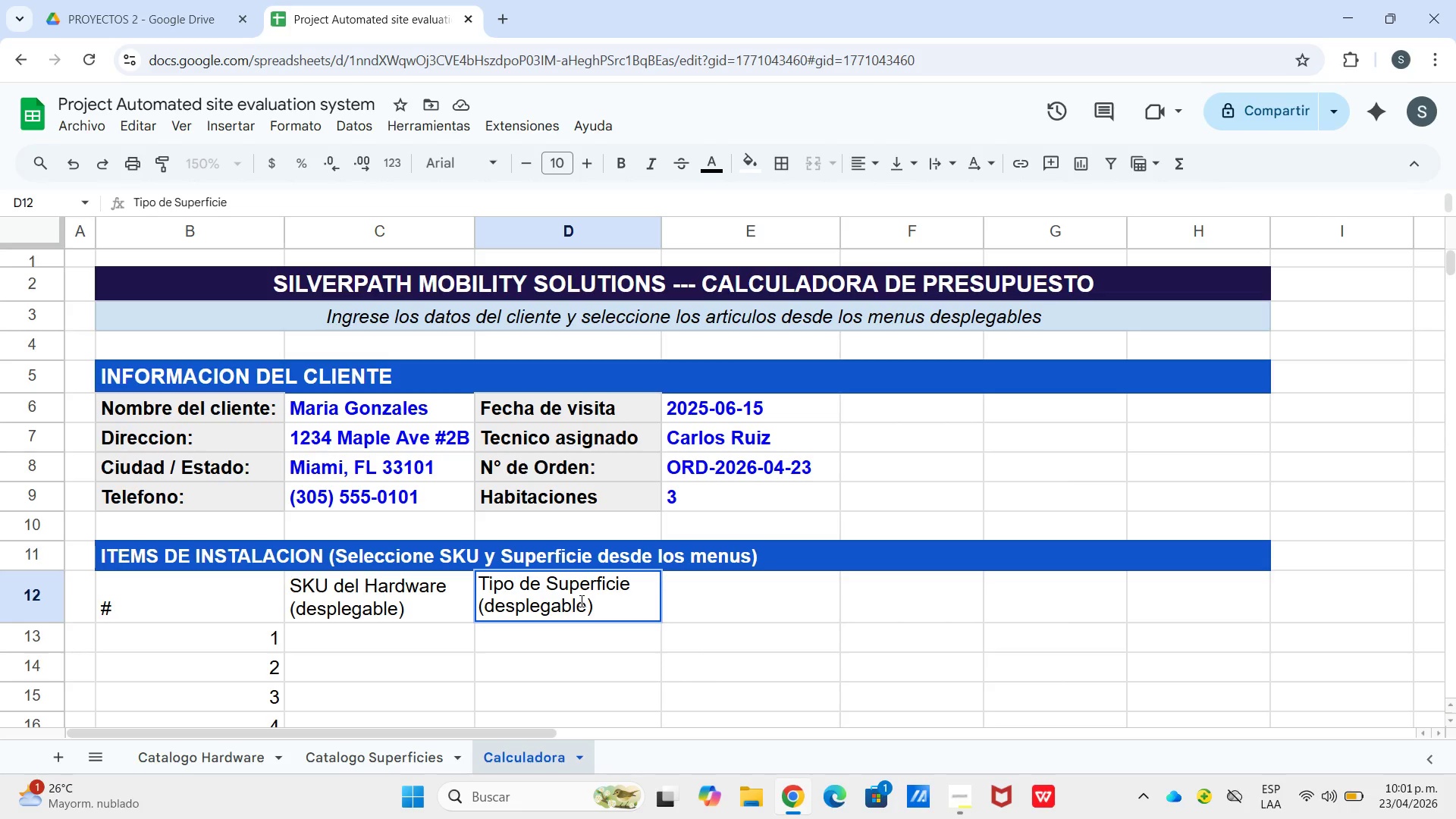 
key(ArrowRight)
 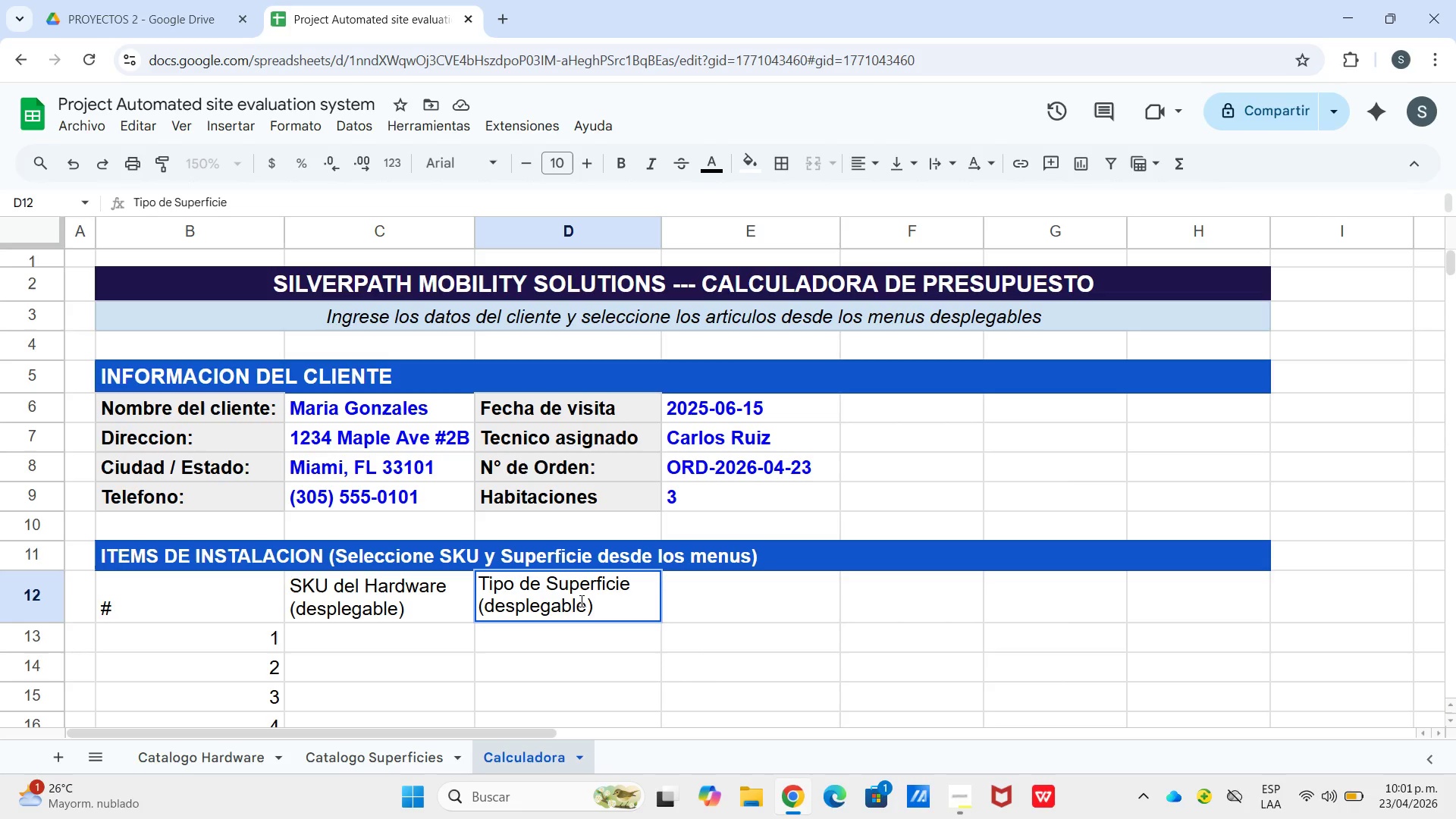 
hold_key(key=Enter, duration=16.44)
 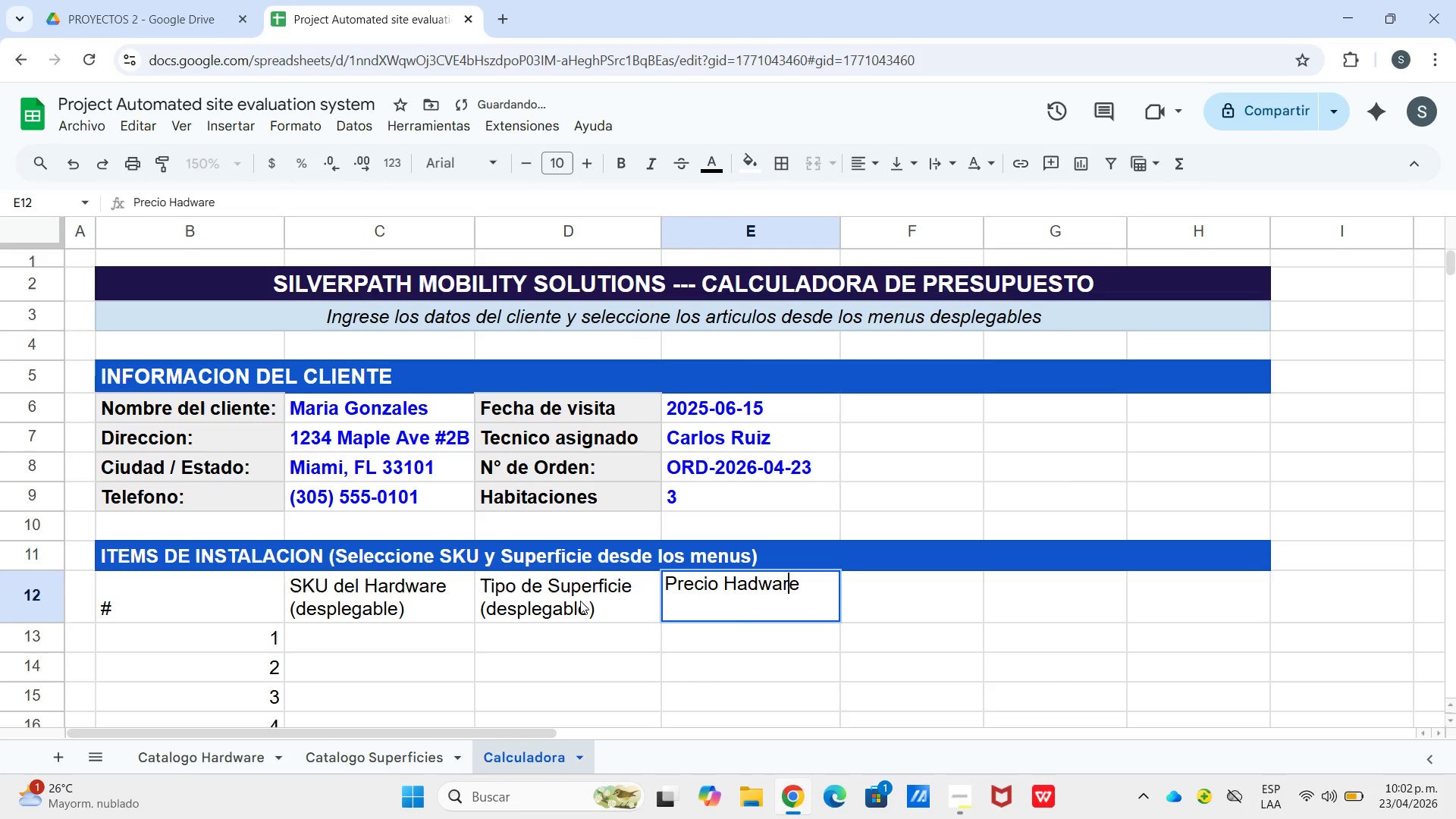 
key(ArrowRight)
 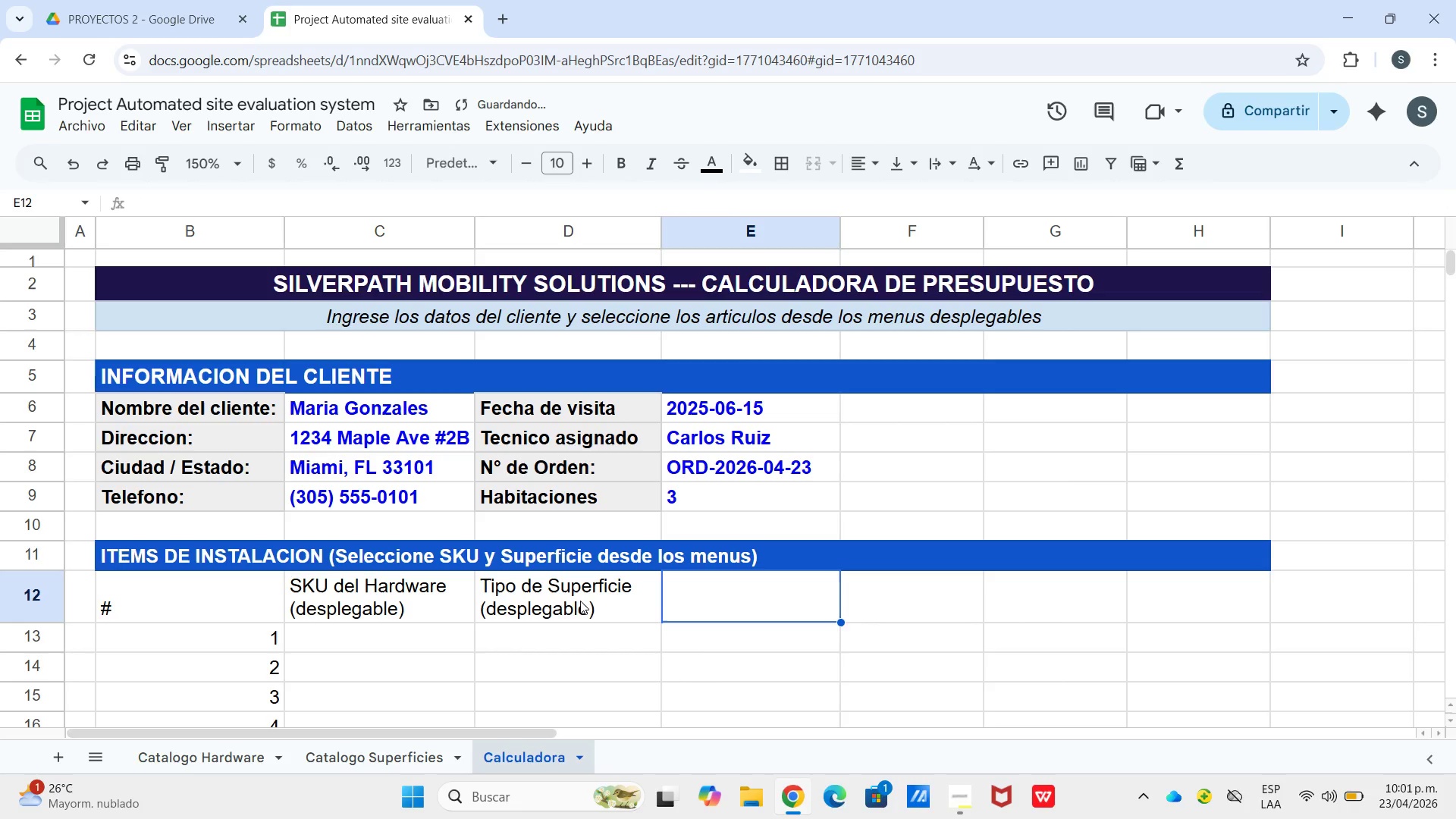 
key(ArrowUp)
 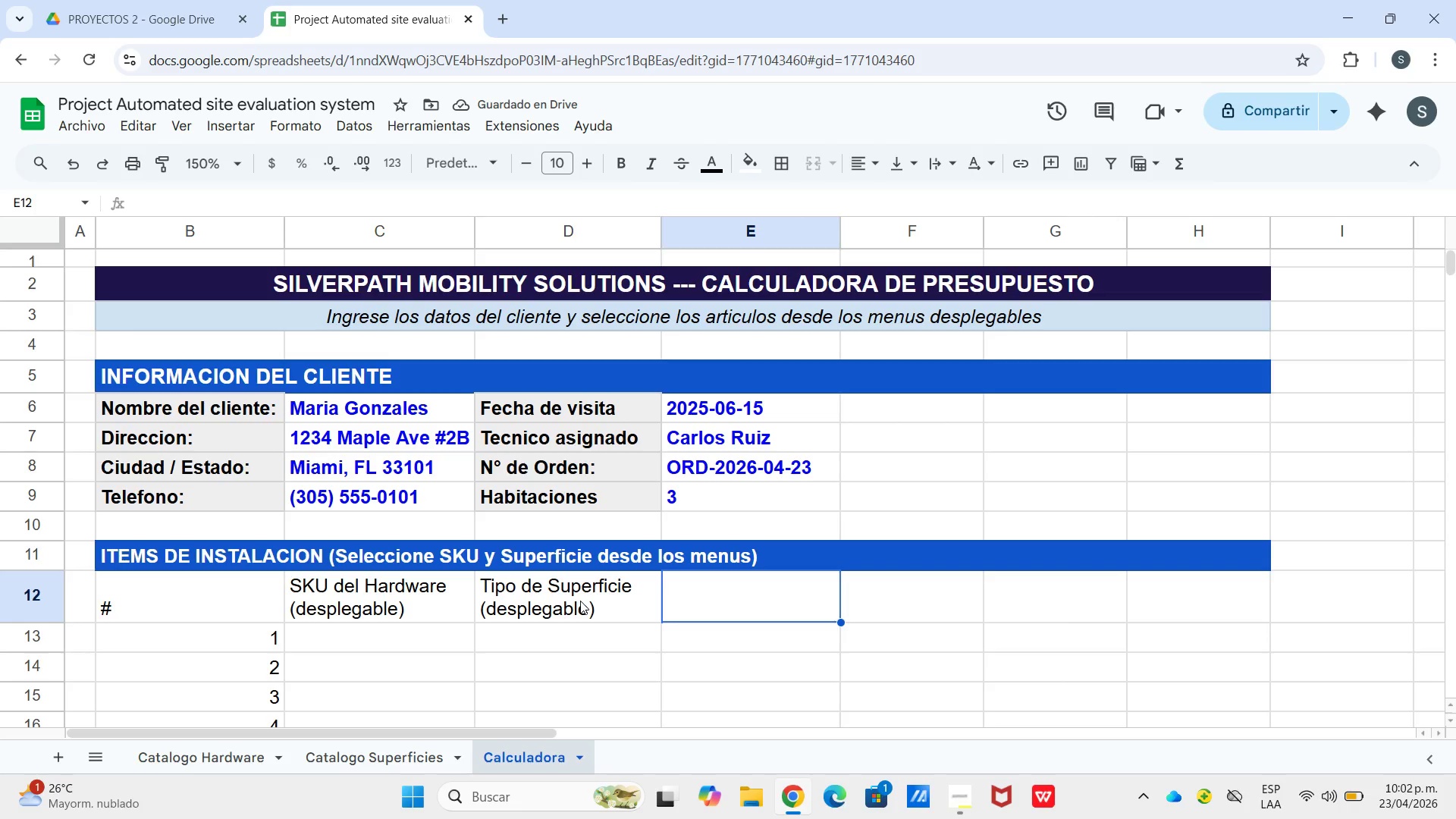 
type(Precio Hadware)
 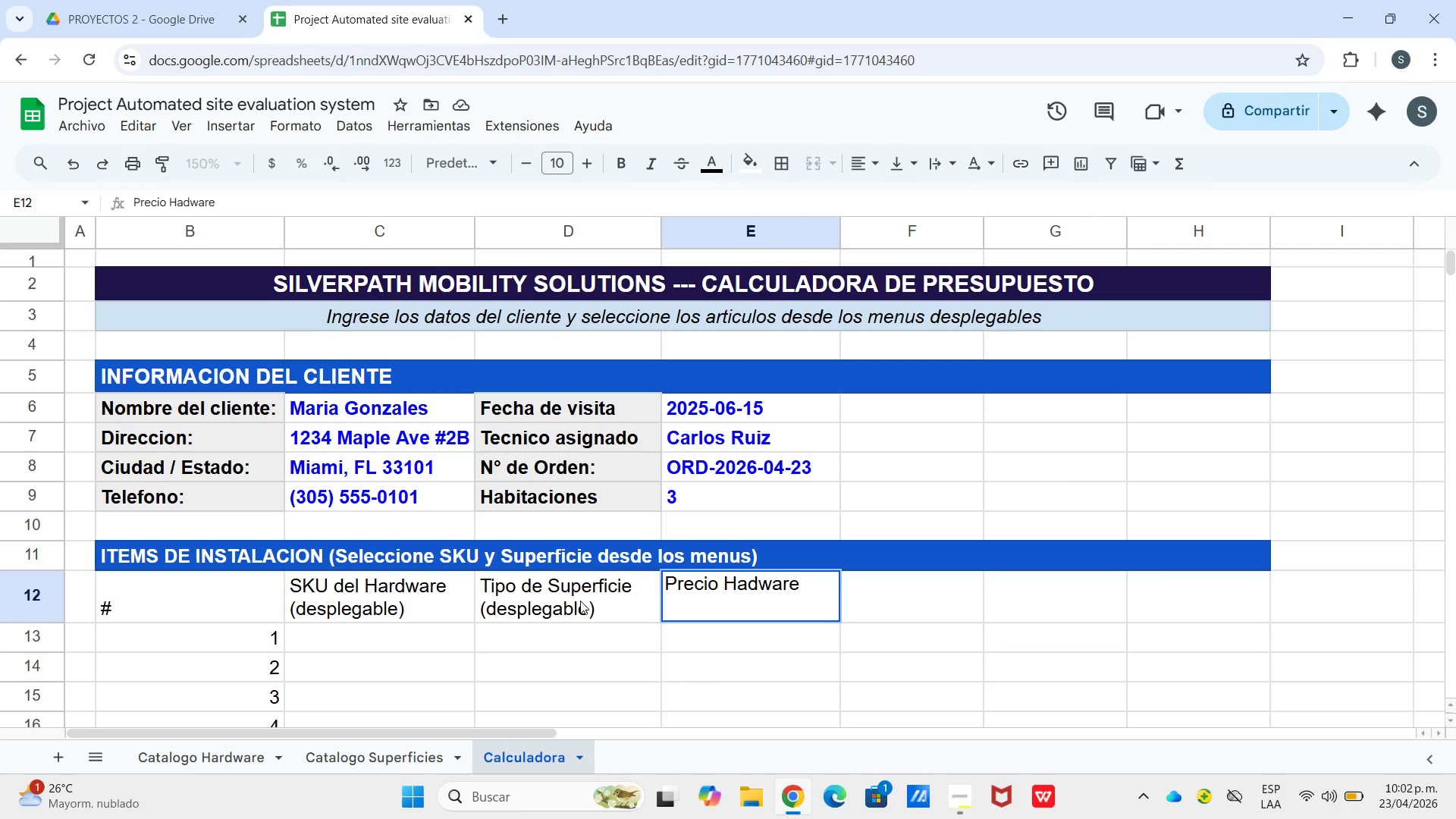 
key(ArrowLeft)
 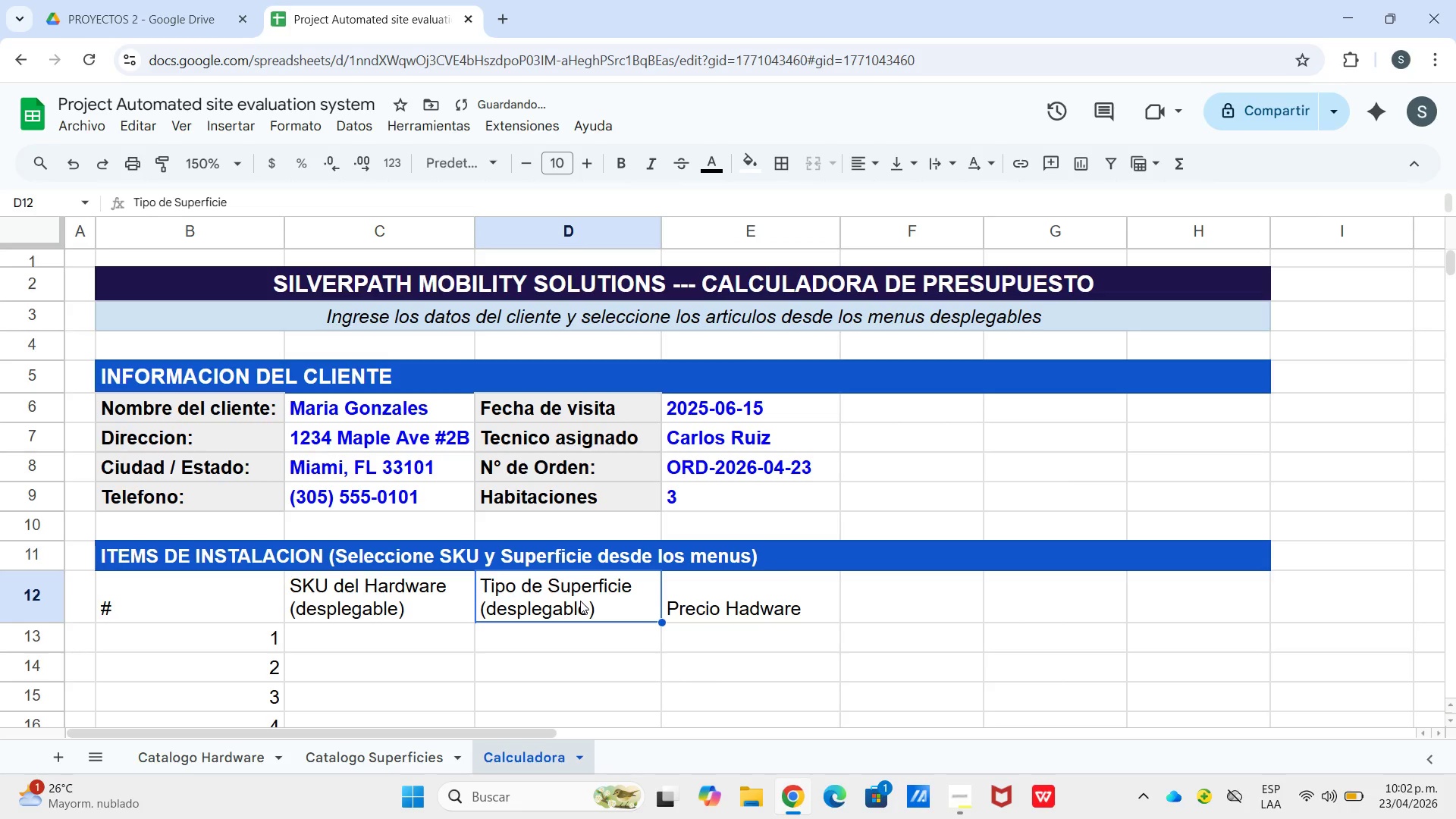 
key(ArrowRight)
 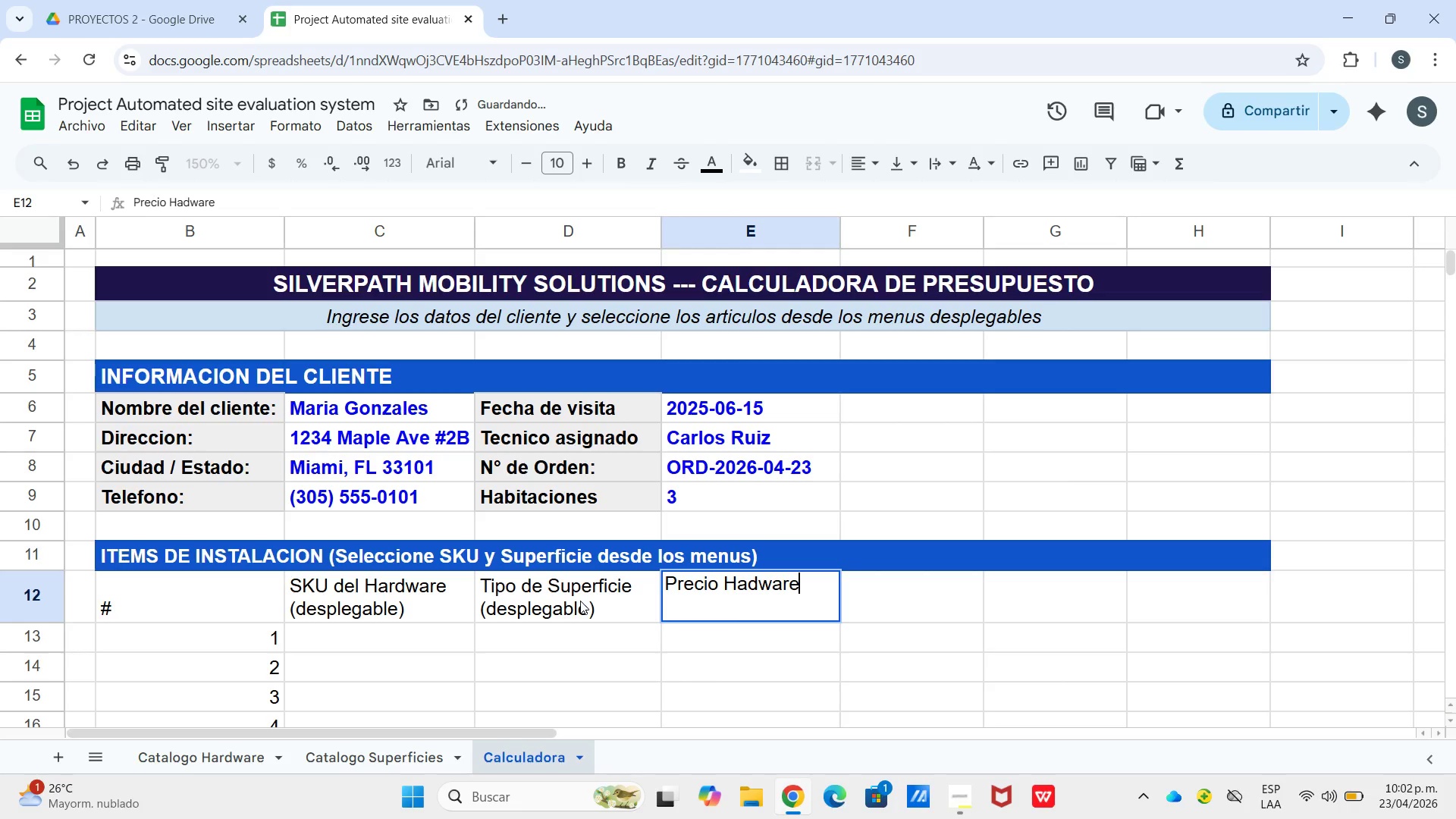 
key(ArrowLeft)
 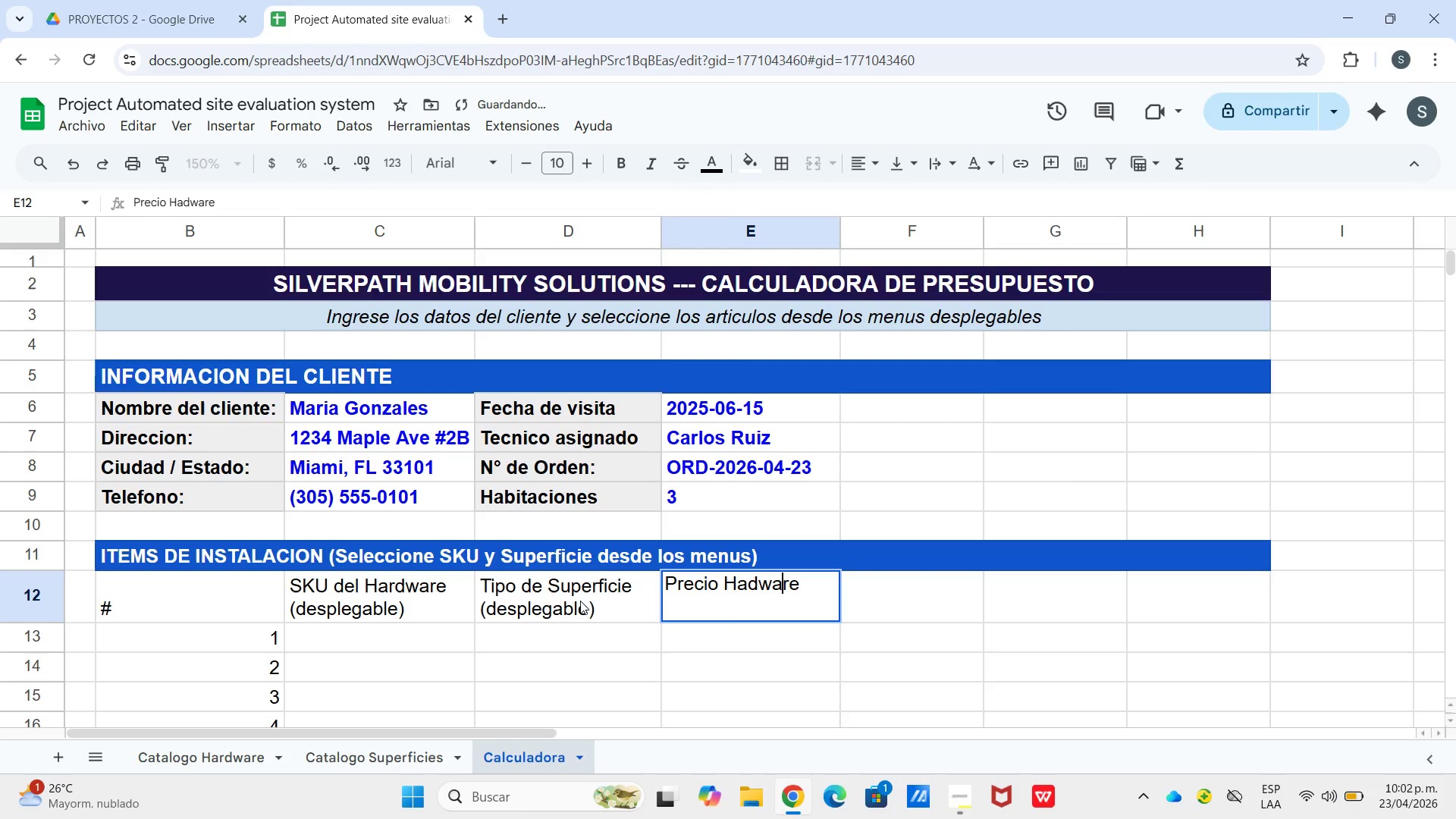 
key(ArrowLeft)
 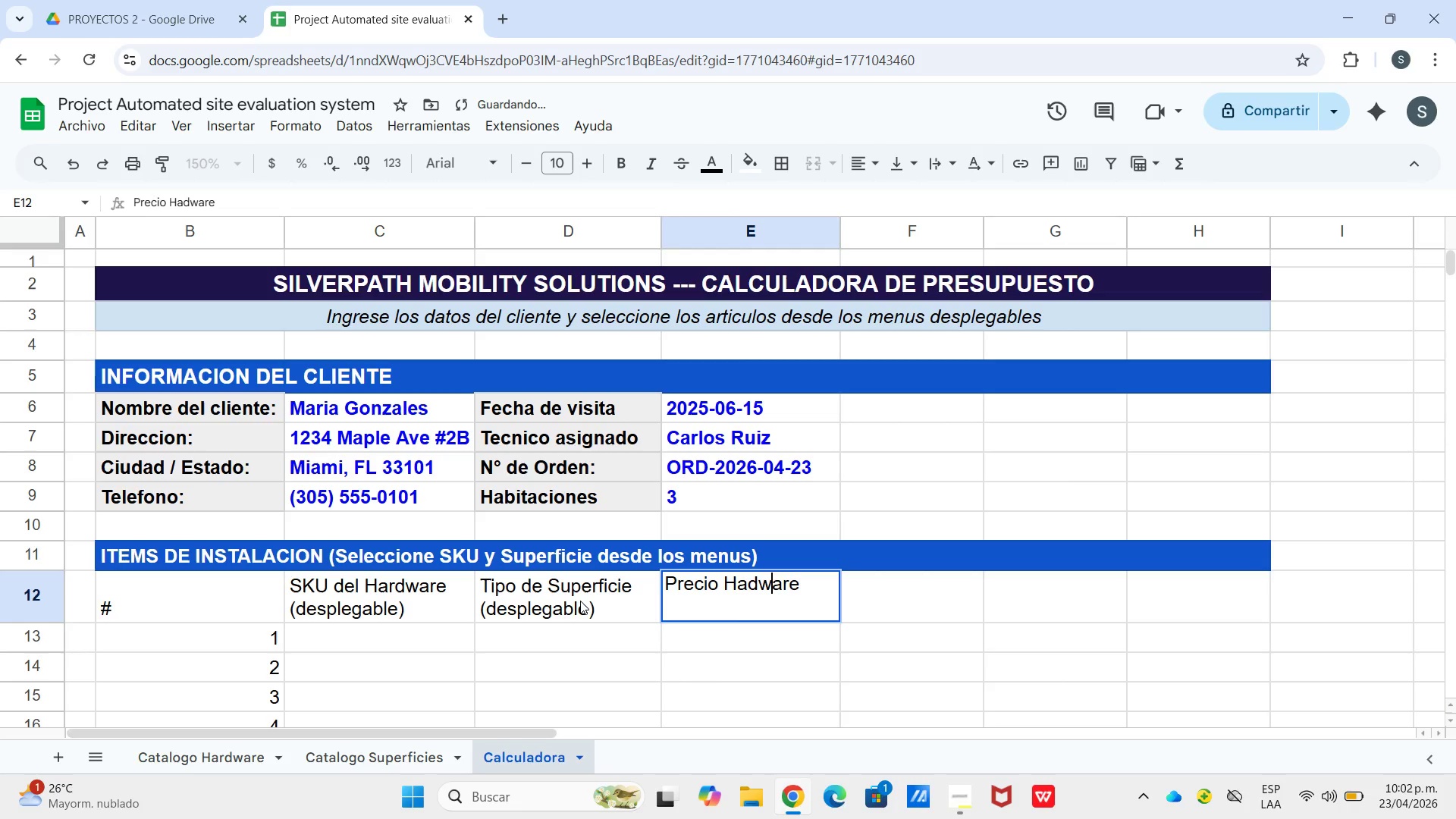 
key(ArrowLeft)
 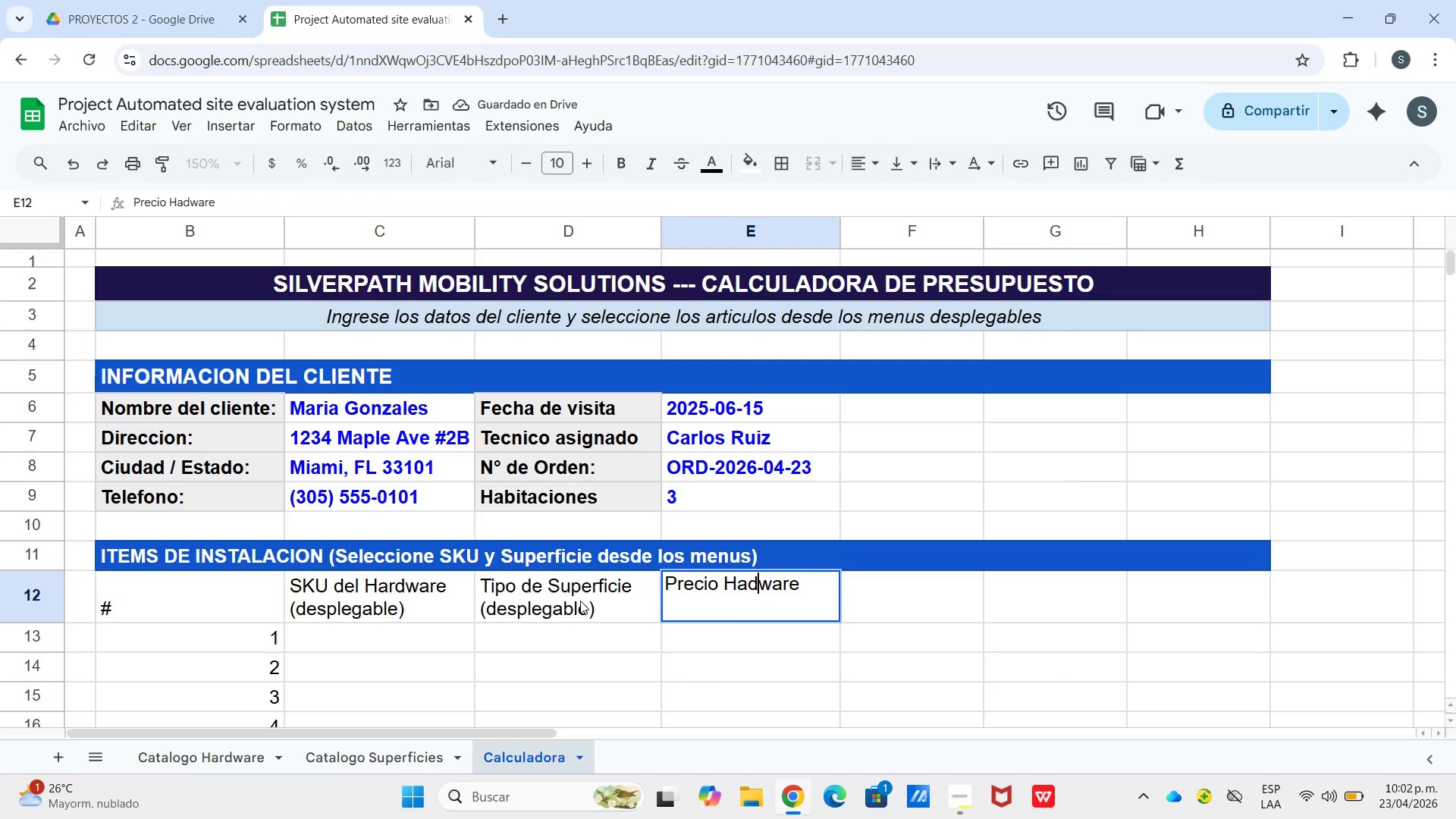 
key(ArrowLeft)
 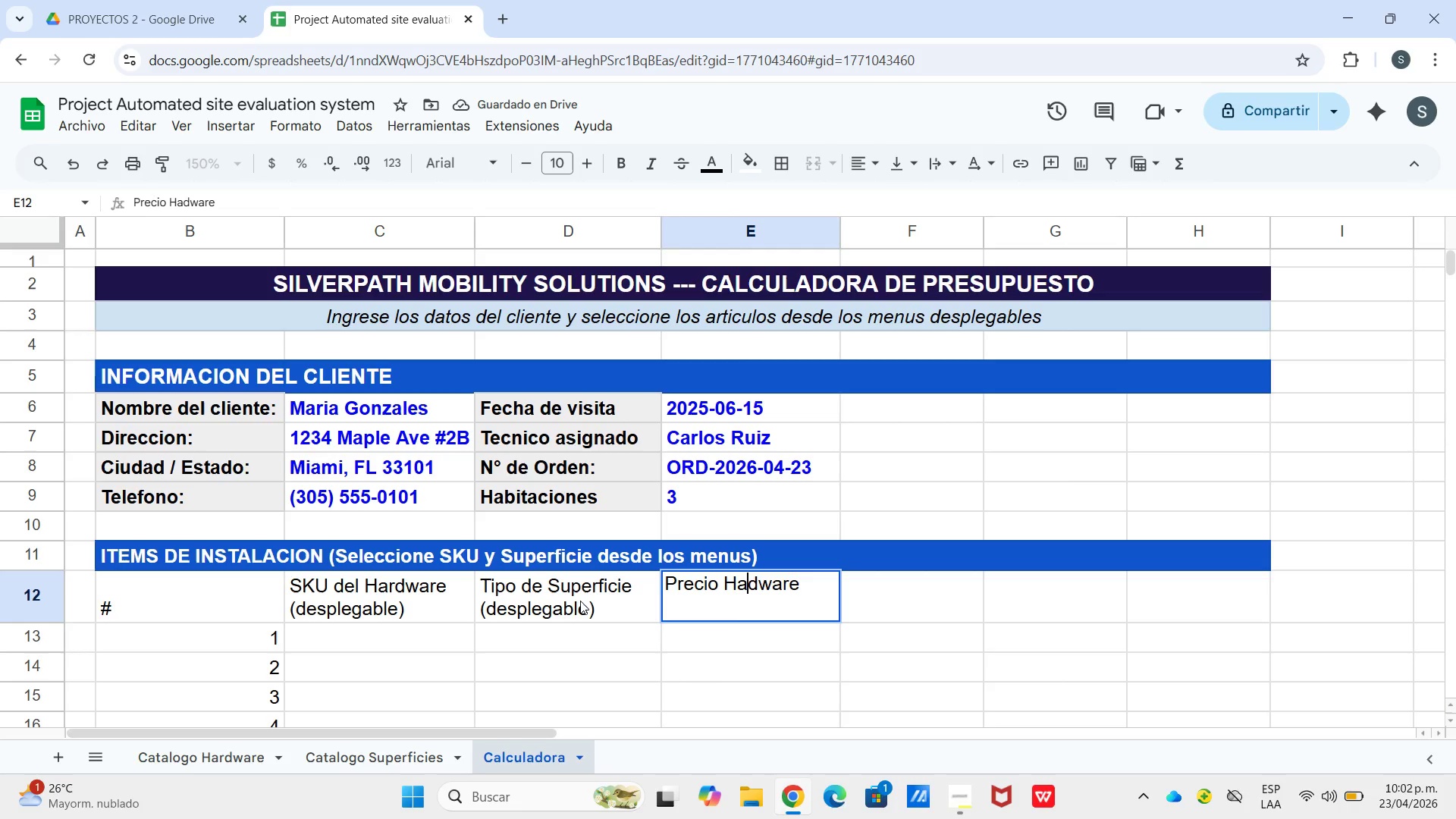 
key(ArrowLeft)
 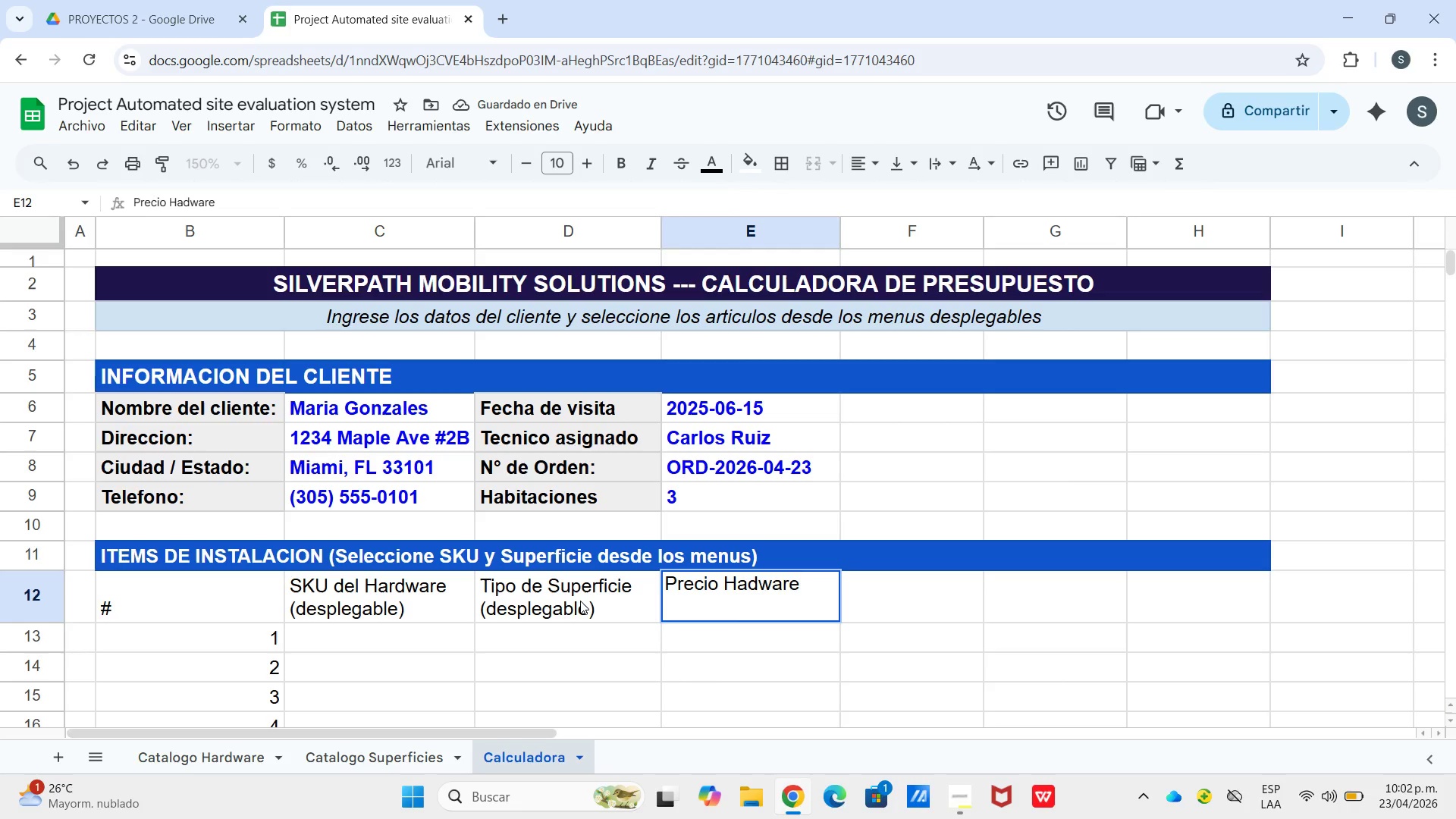 
key(R)
 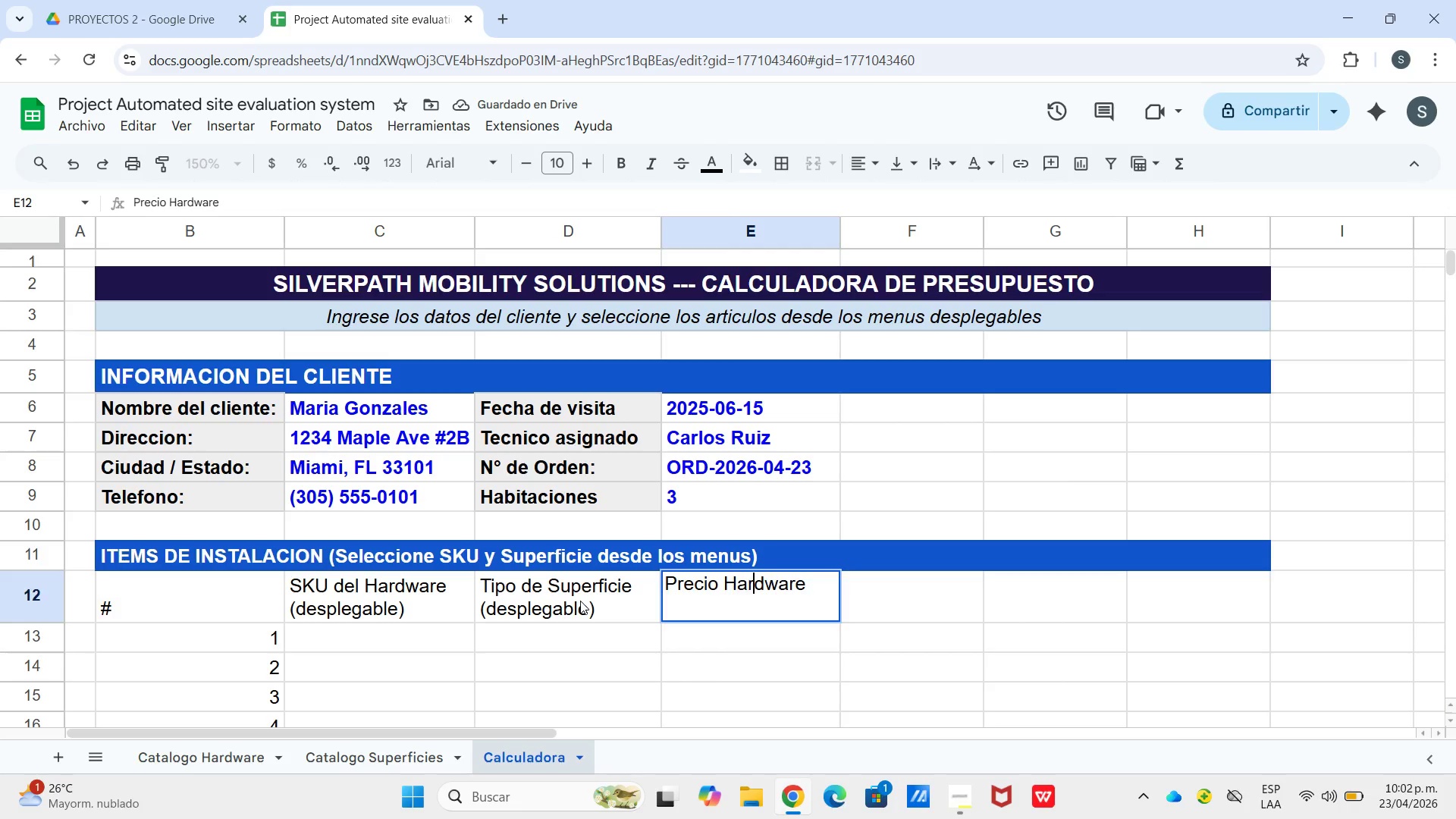 
key(Enter)
 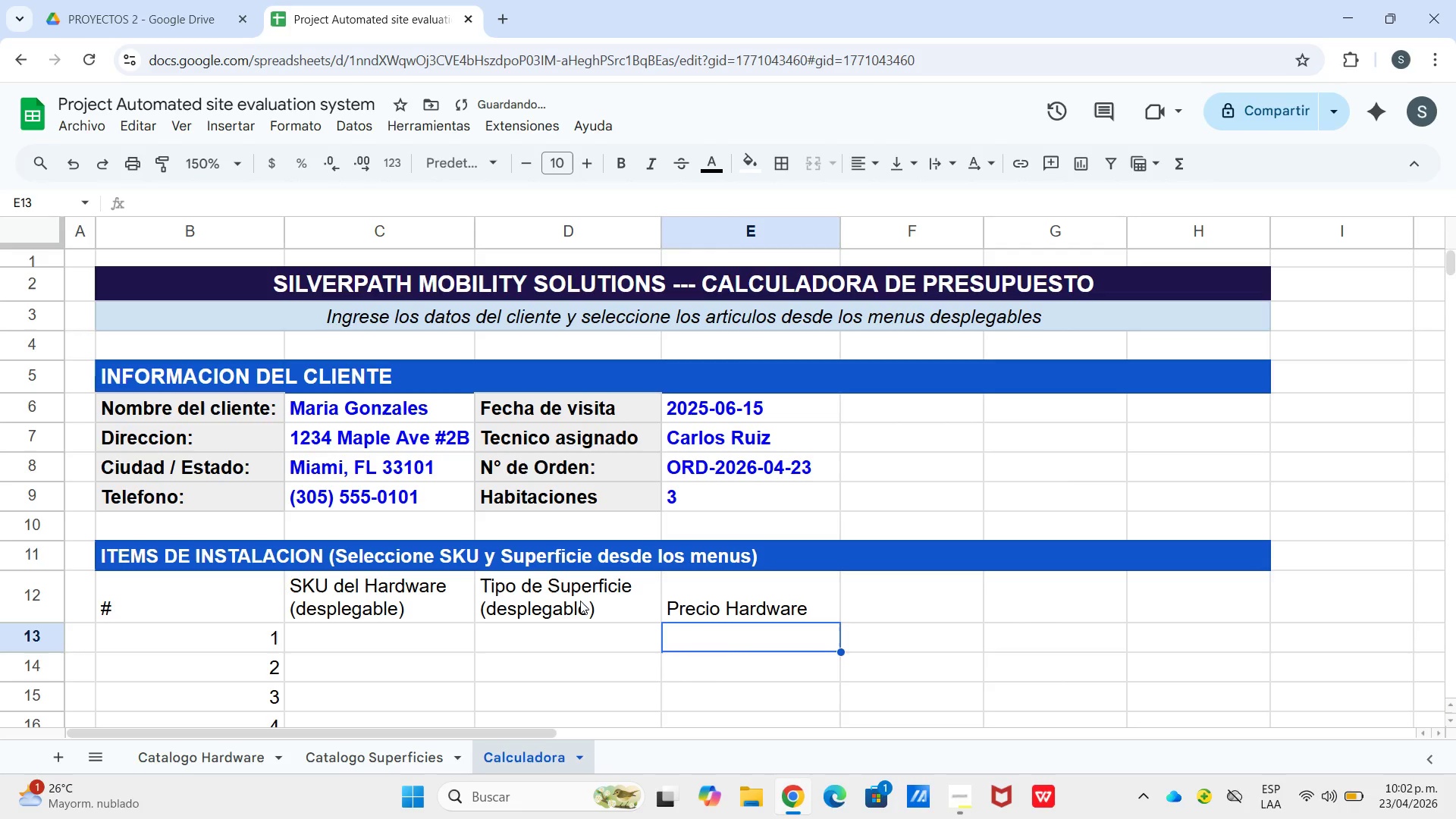 
key(ArrowUp)
 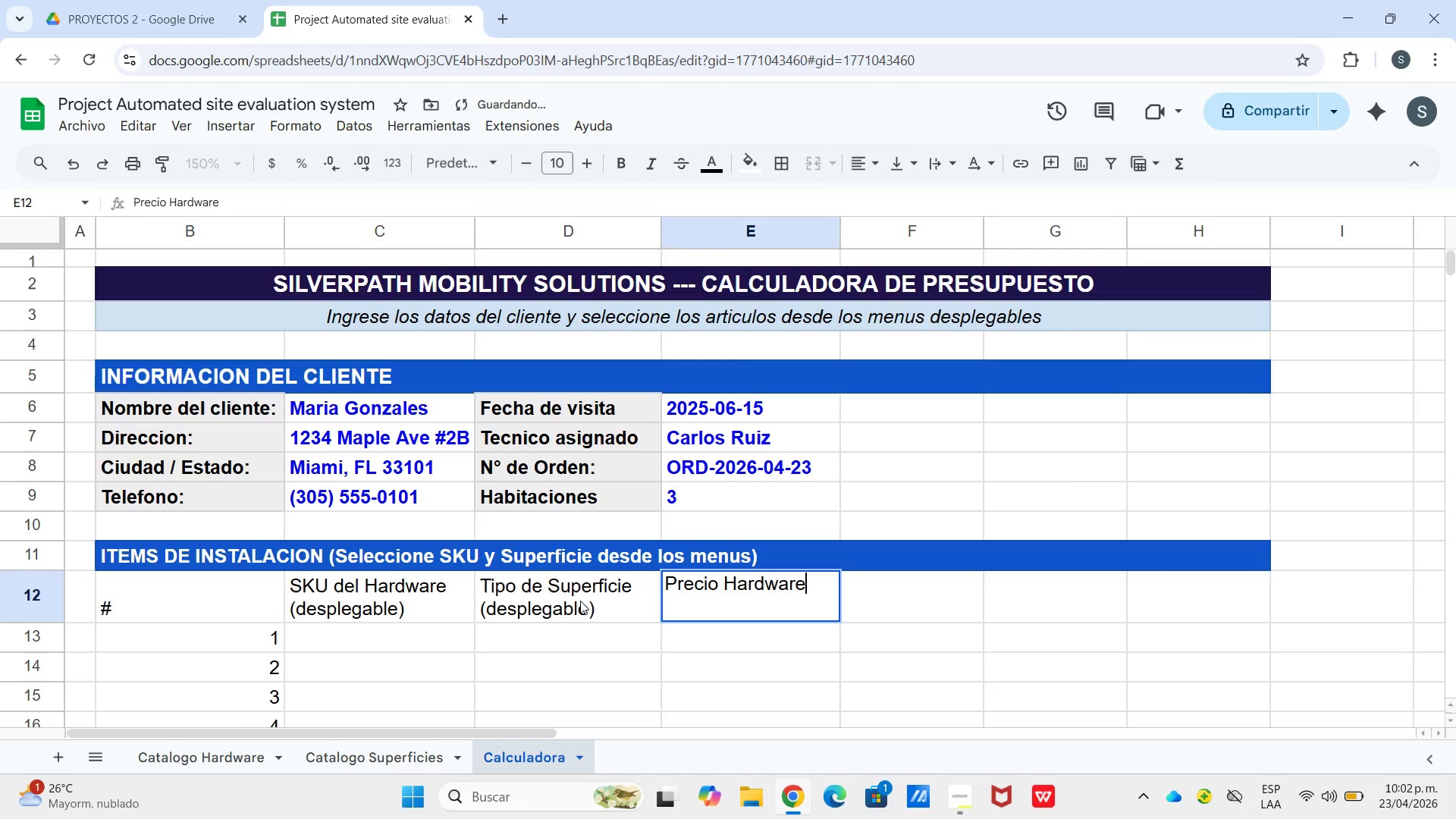 
key(Enter)
 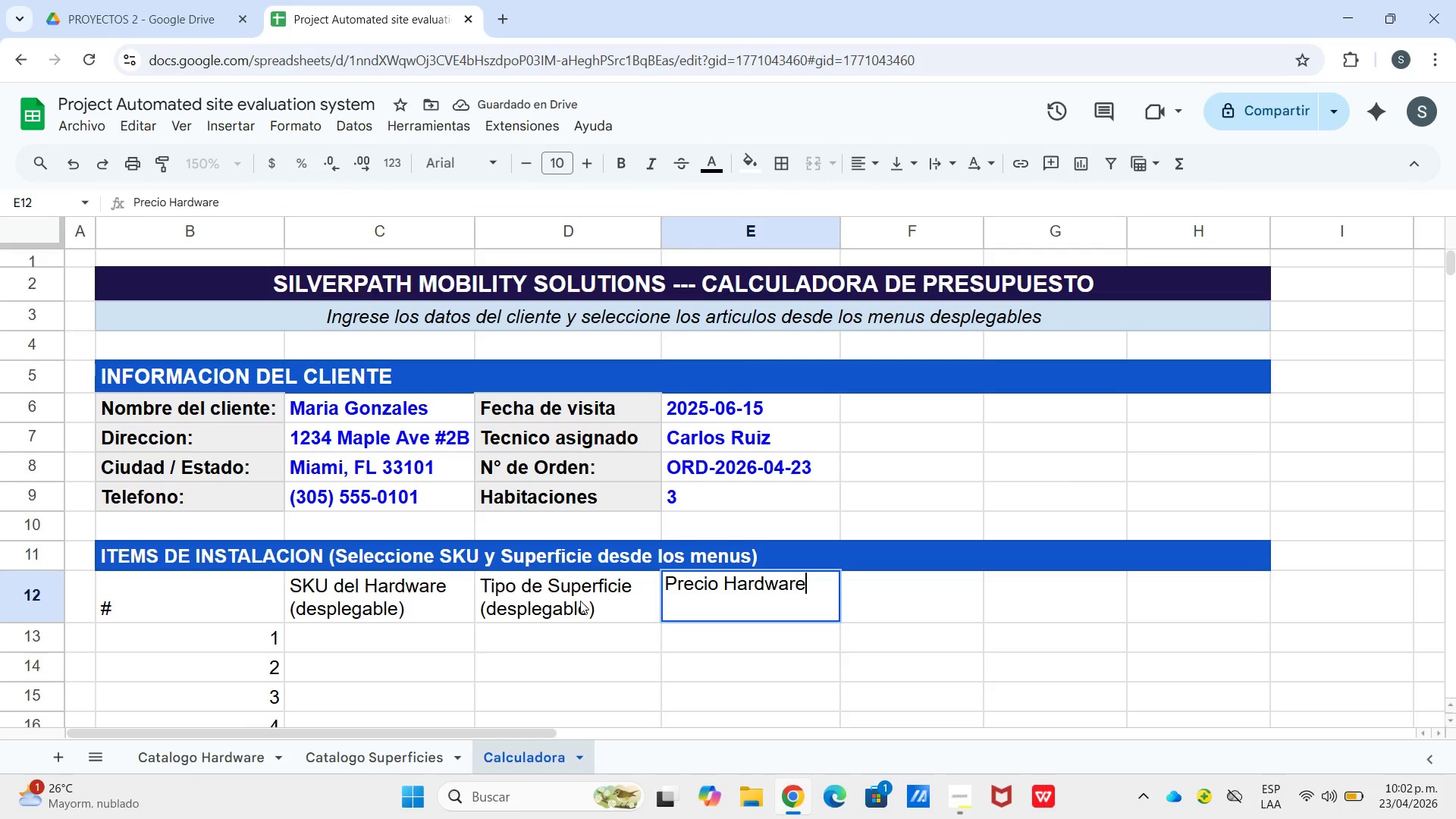 
key(Control+Enter)
 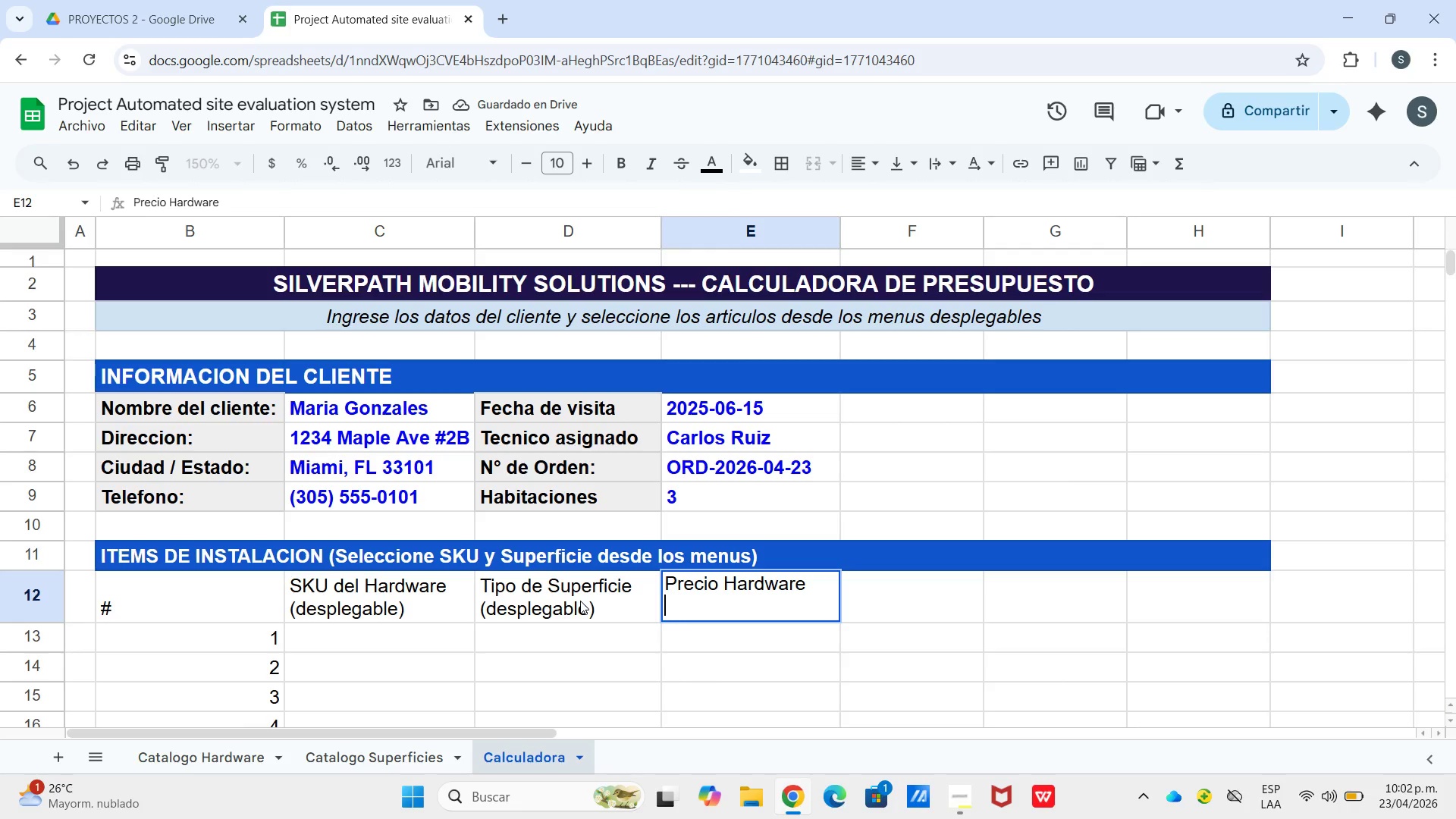 
type(*($)
key(Backspace)
key(Backspace)
type($()
 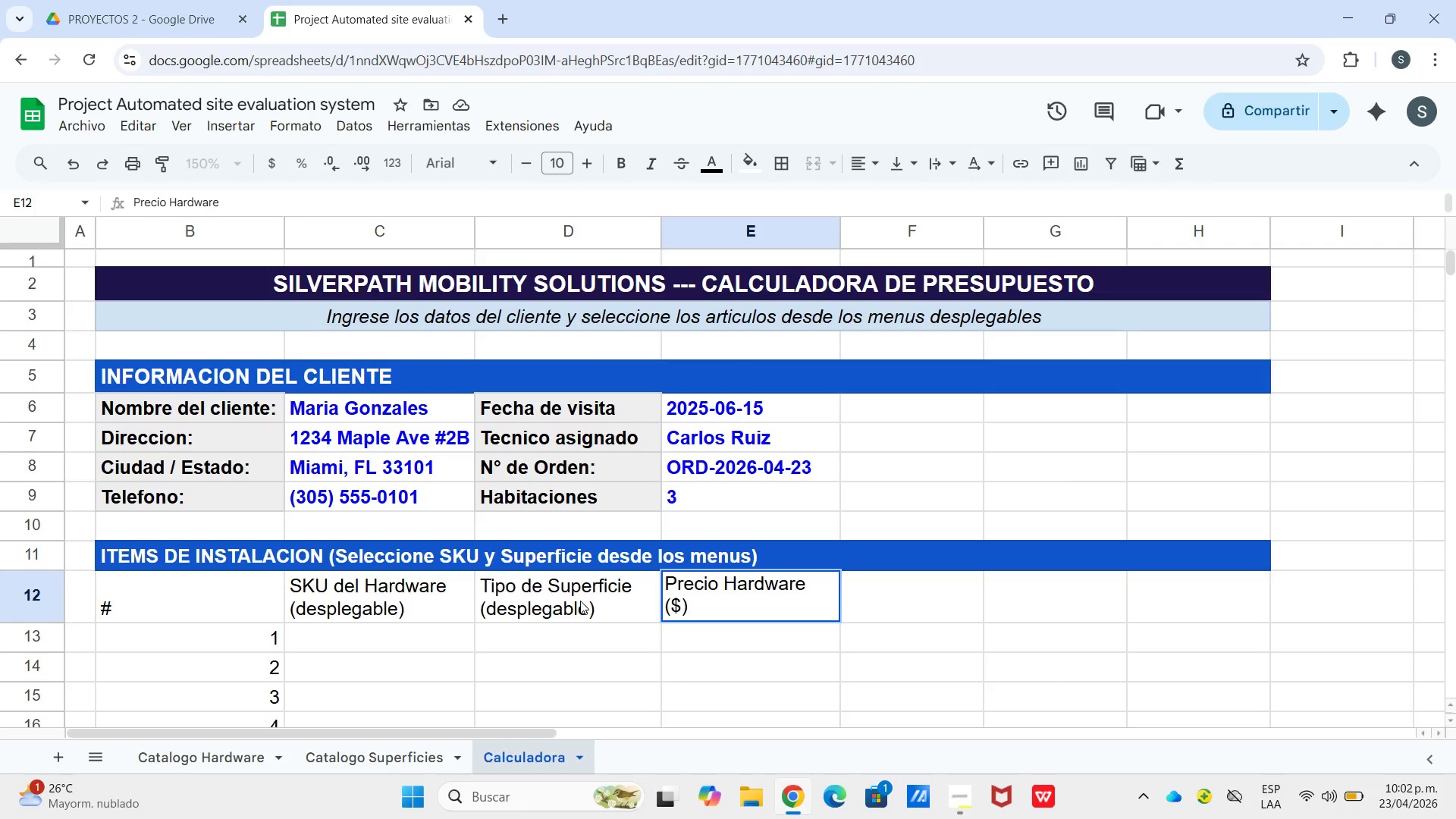 
key(ArrowRight)
 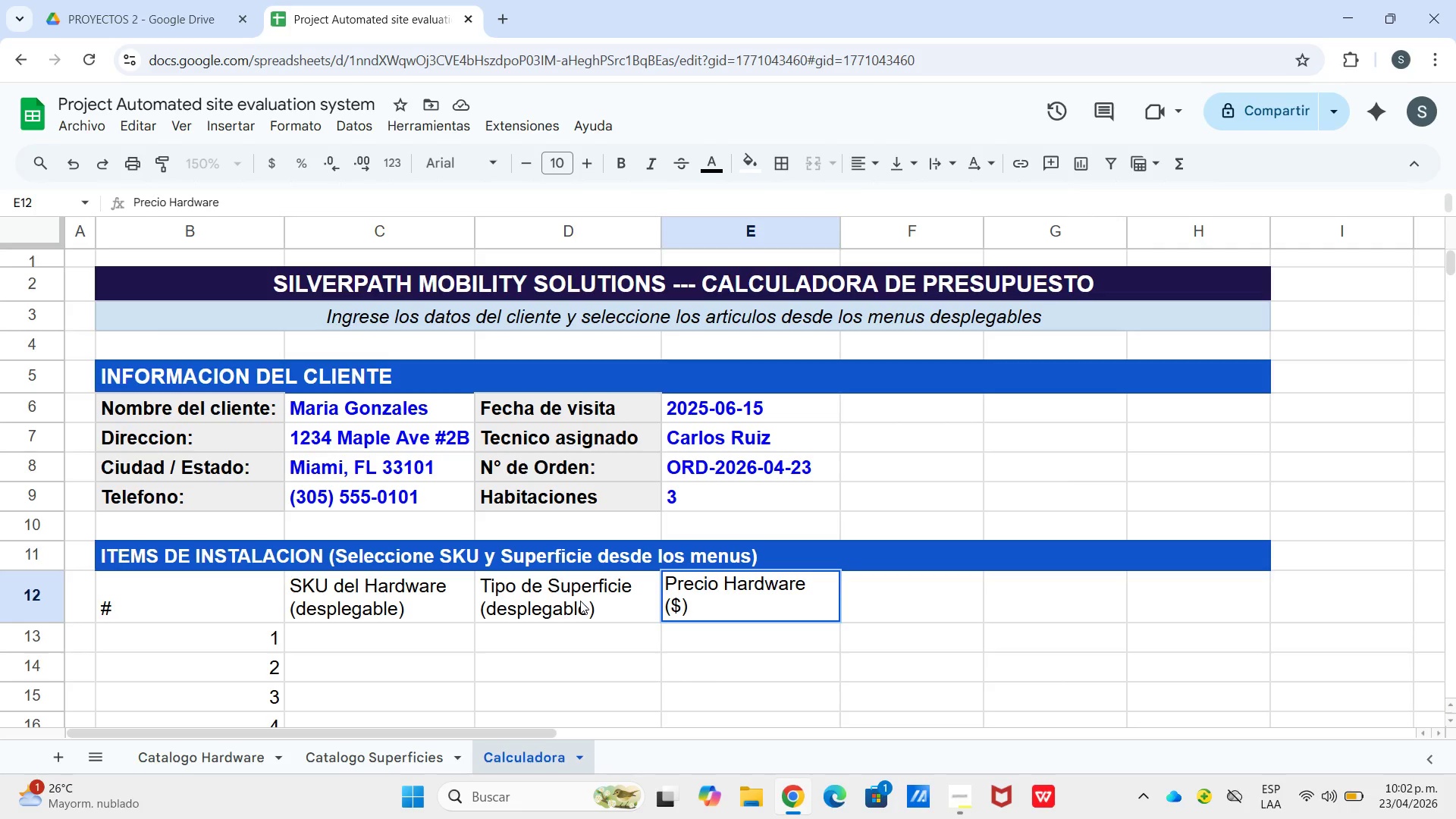 
key(Enter)
 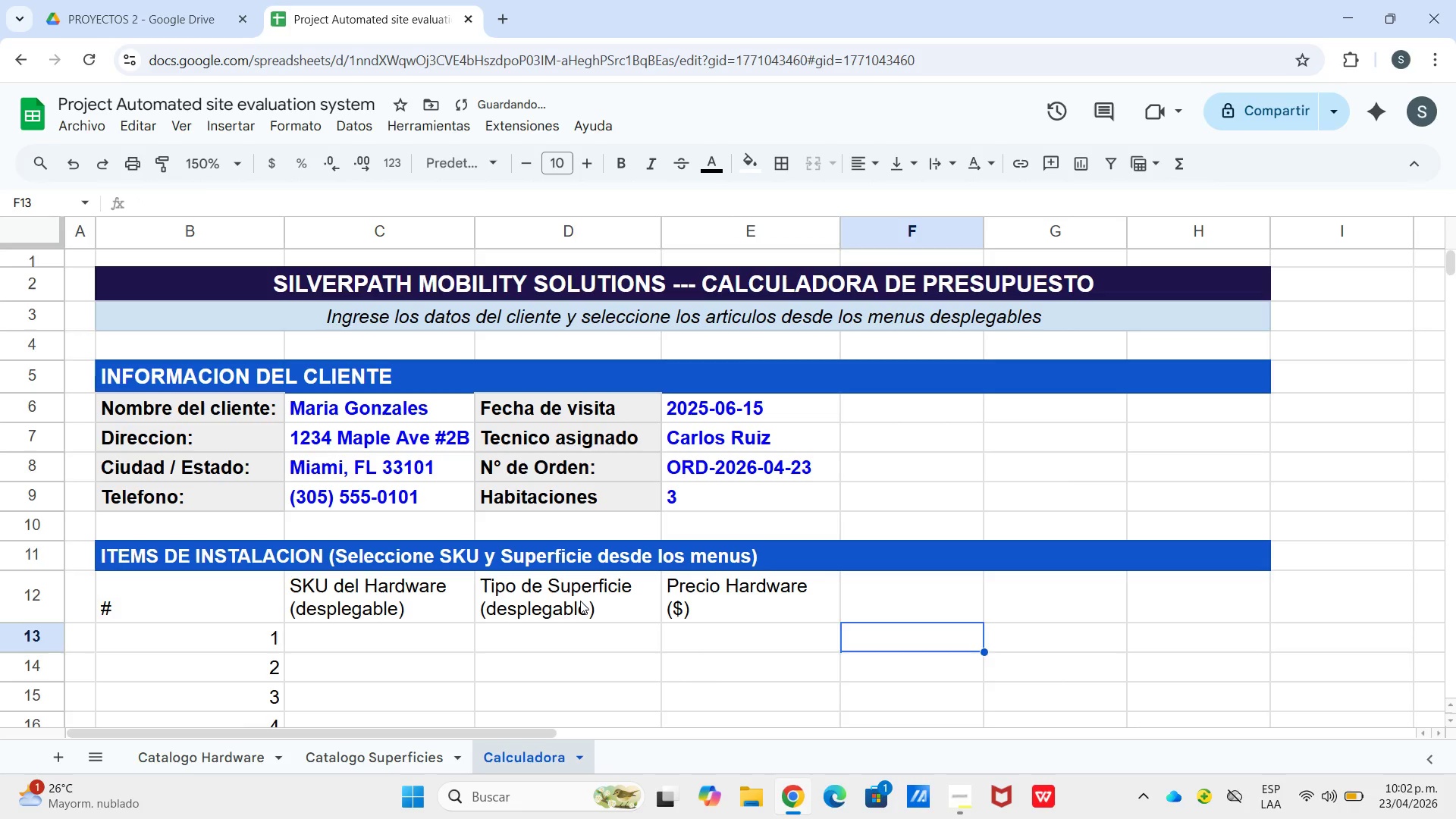 
key(ArrowRight)
 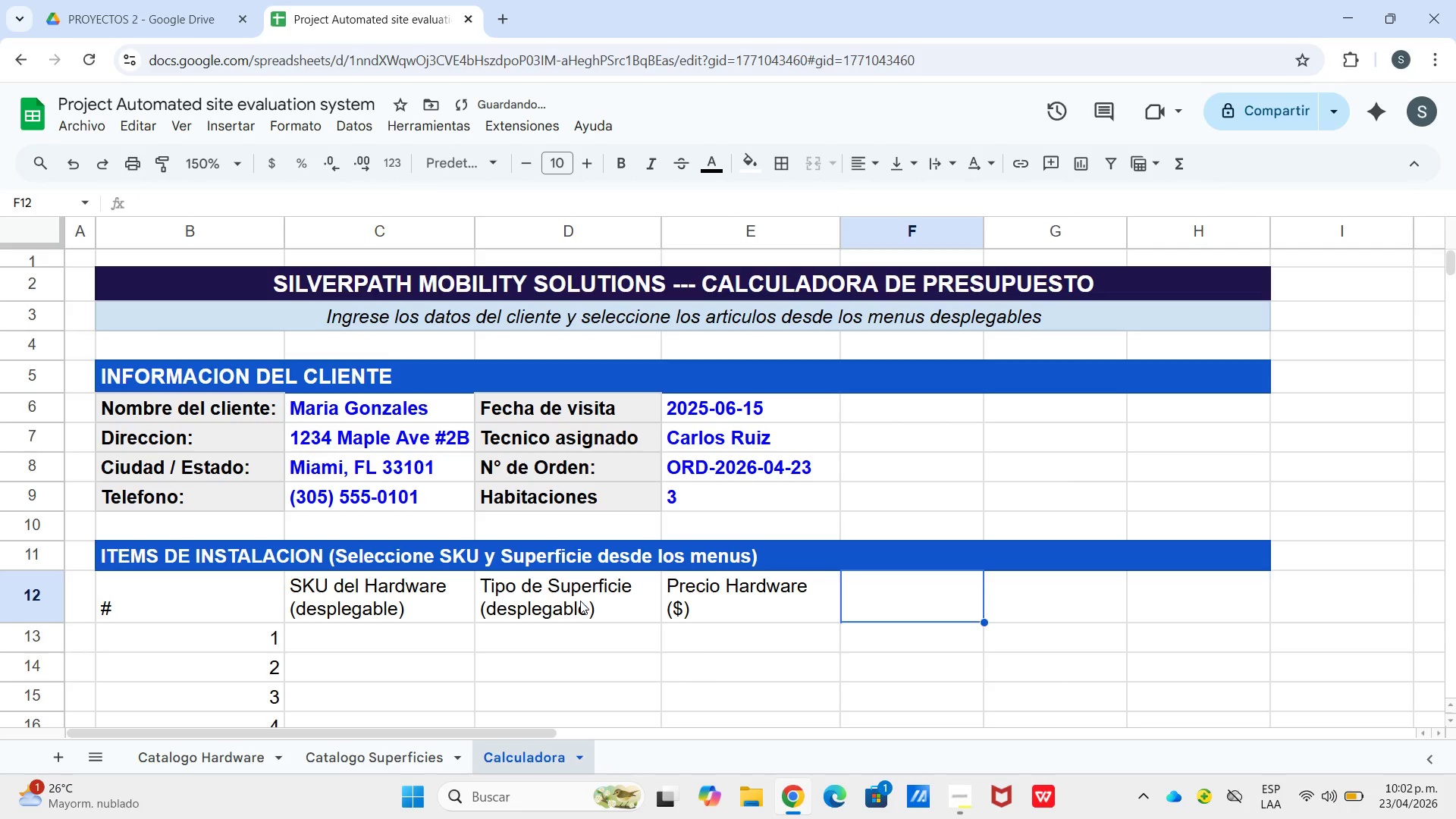 
key(ArrowUp)
 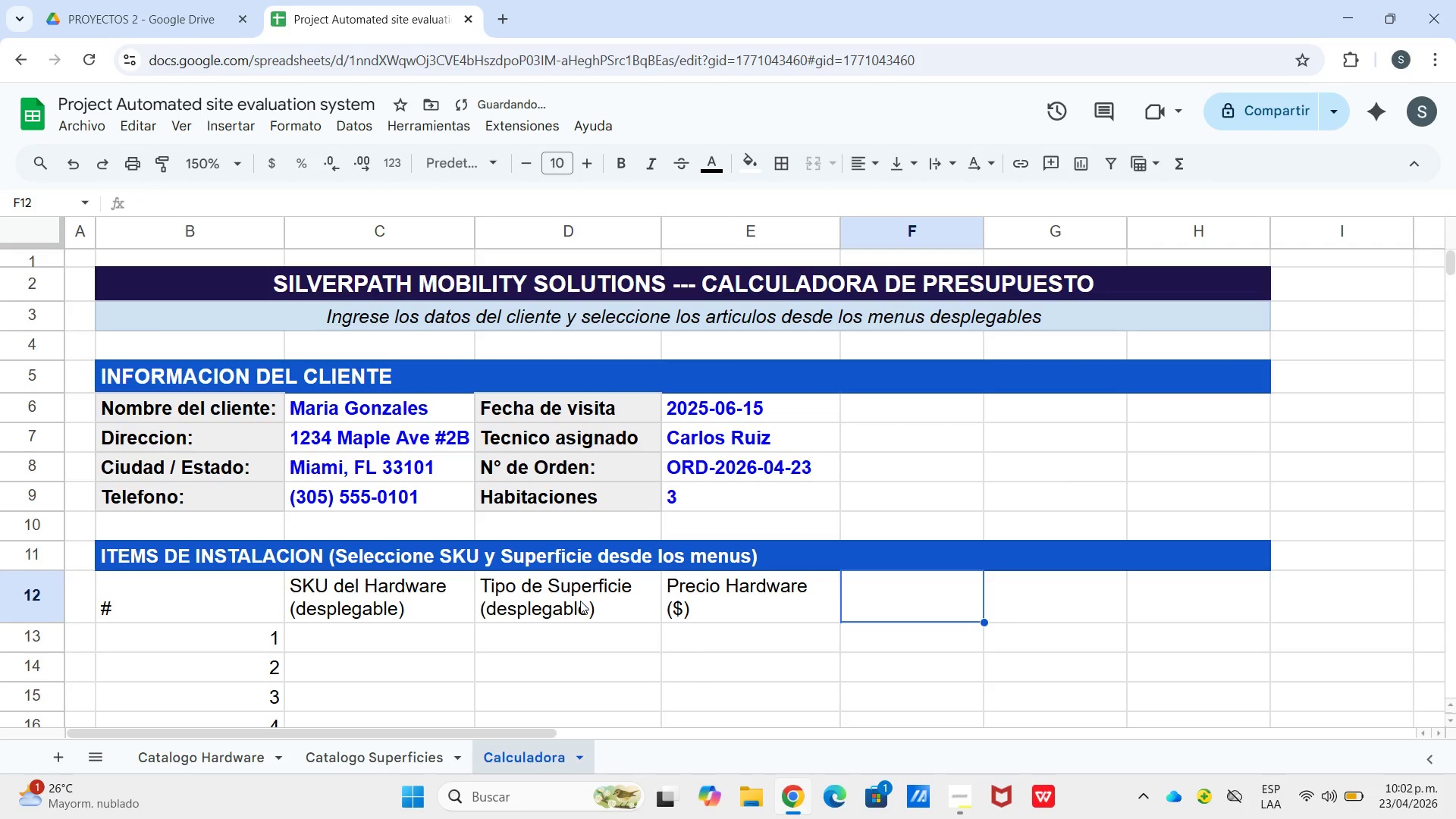 
type(Multiplicador MO)
 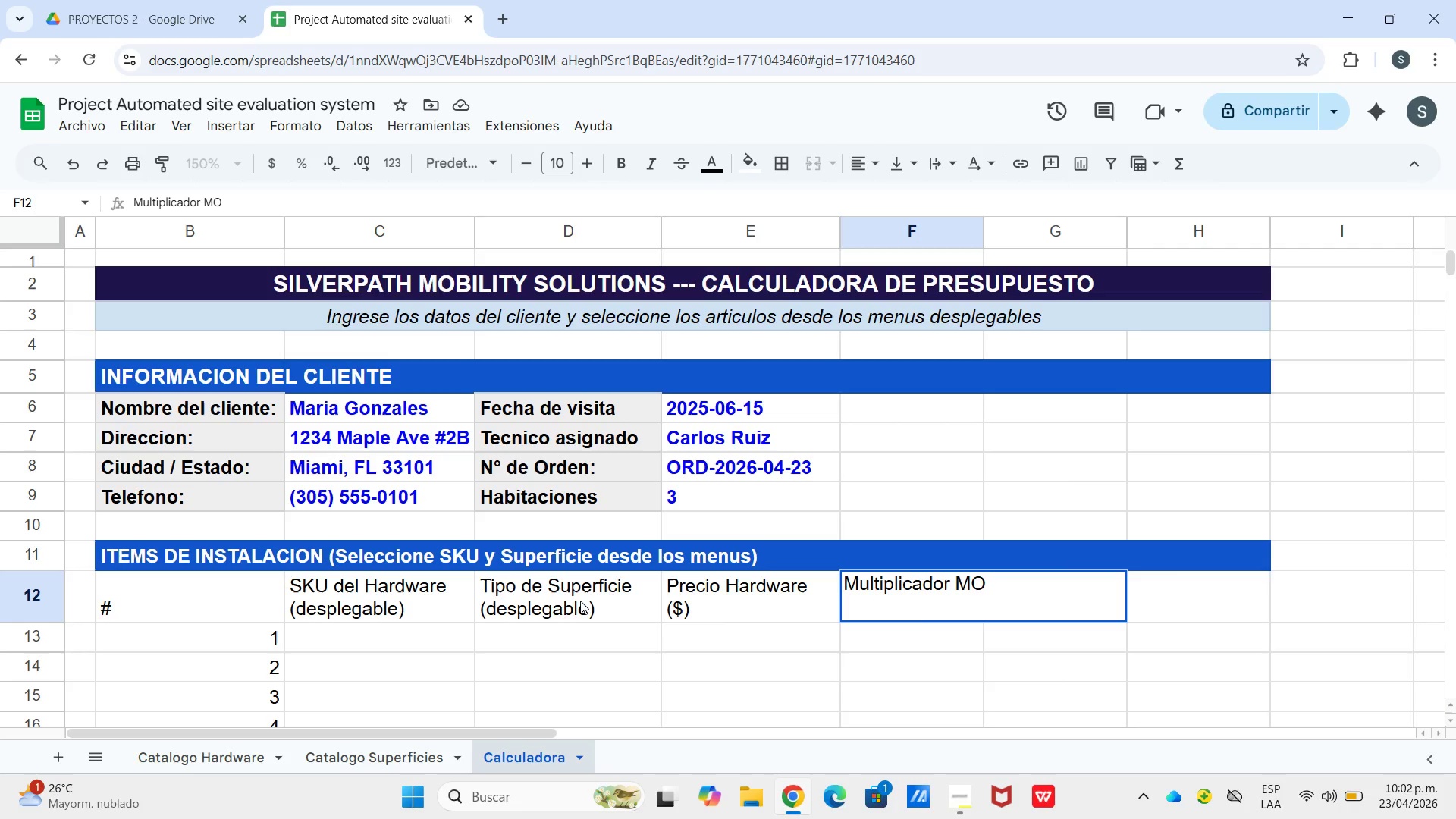 
key(ArrowRight)
 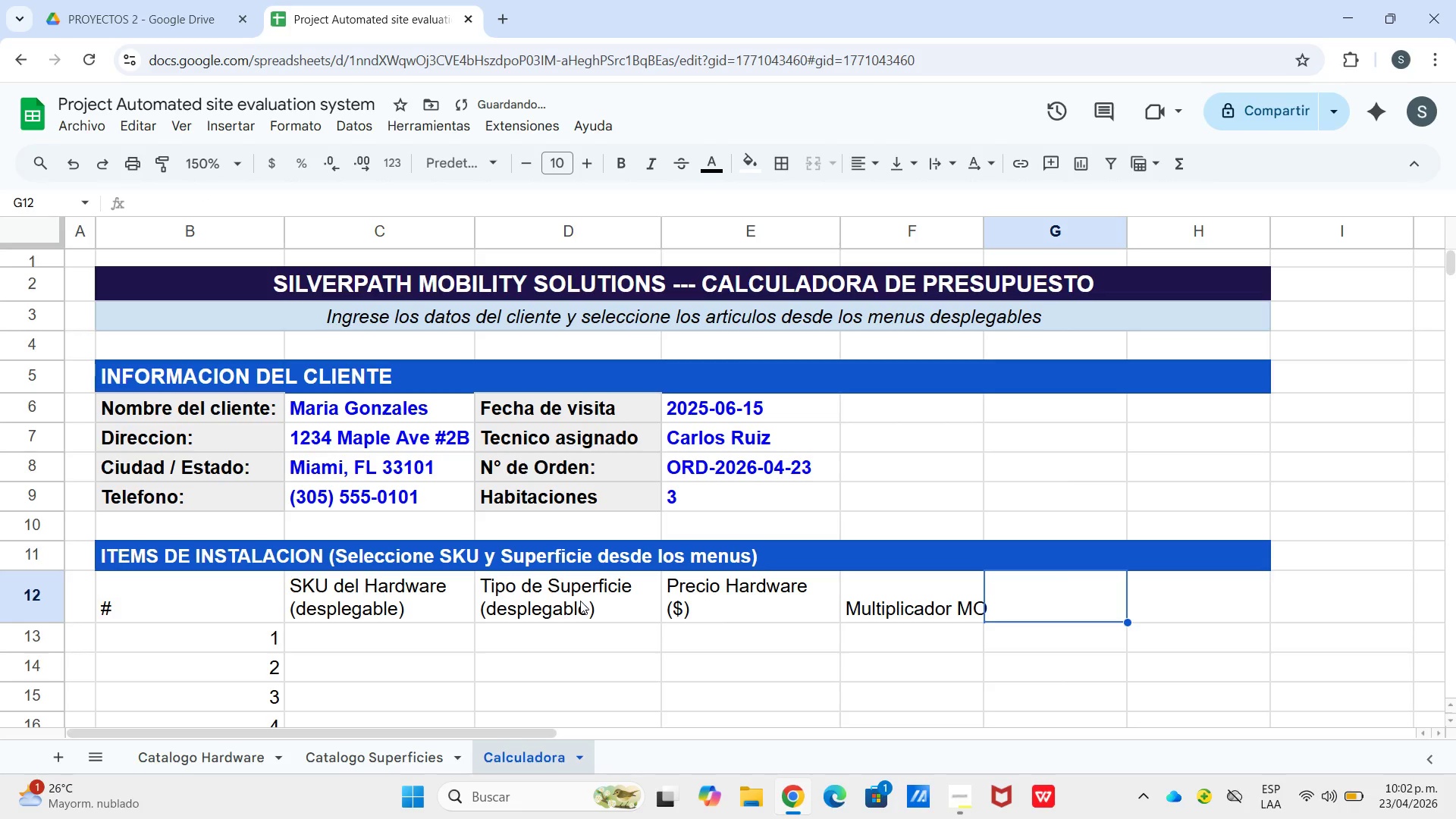 
hold_key(key=ShiftLeft, duration=4.76)
 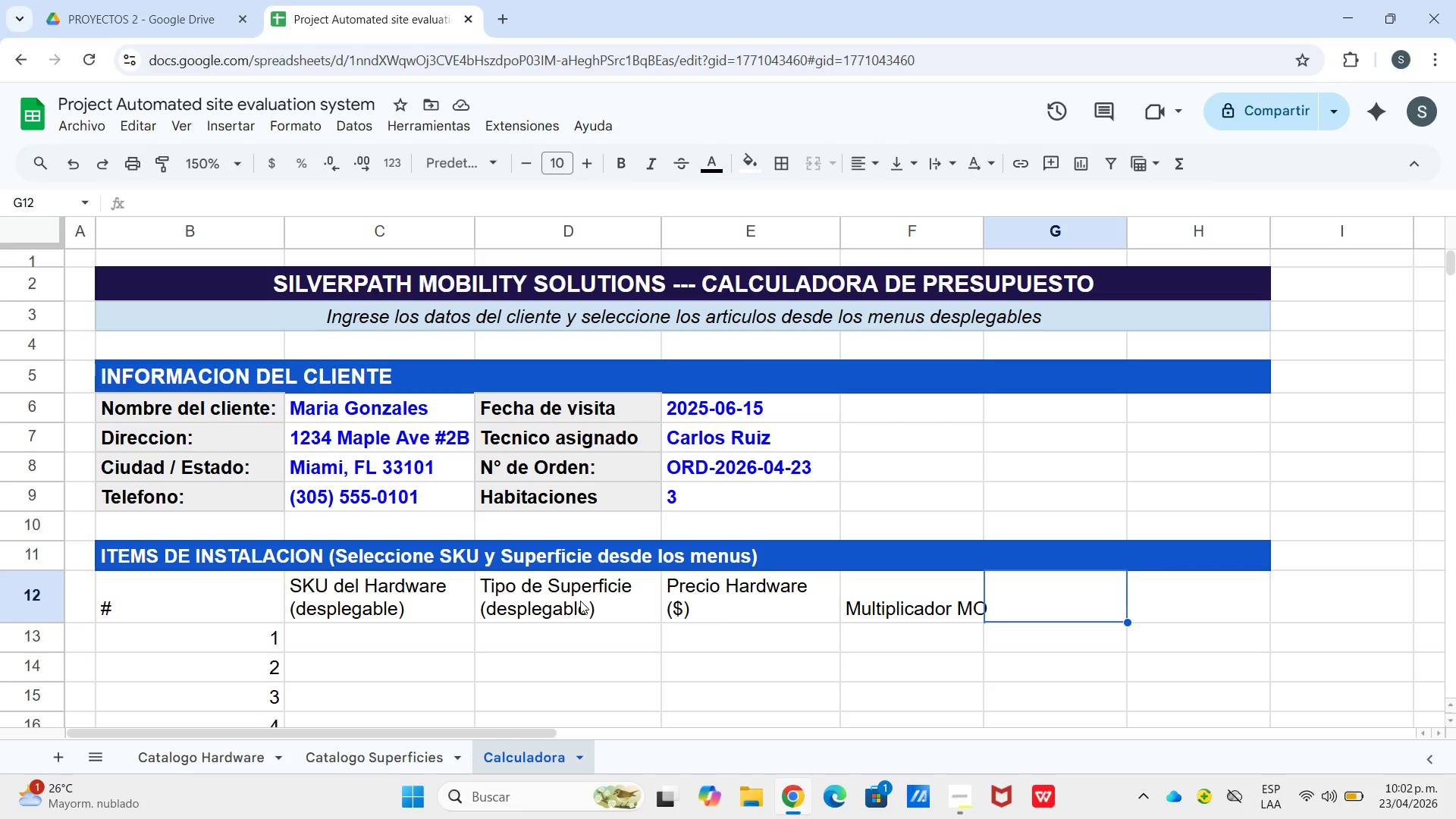 
wait(18.77)
 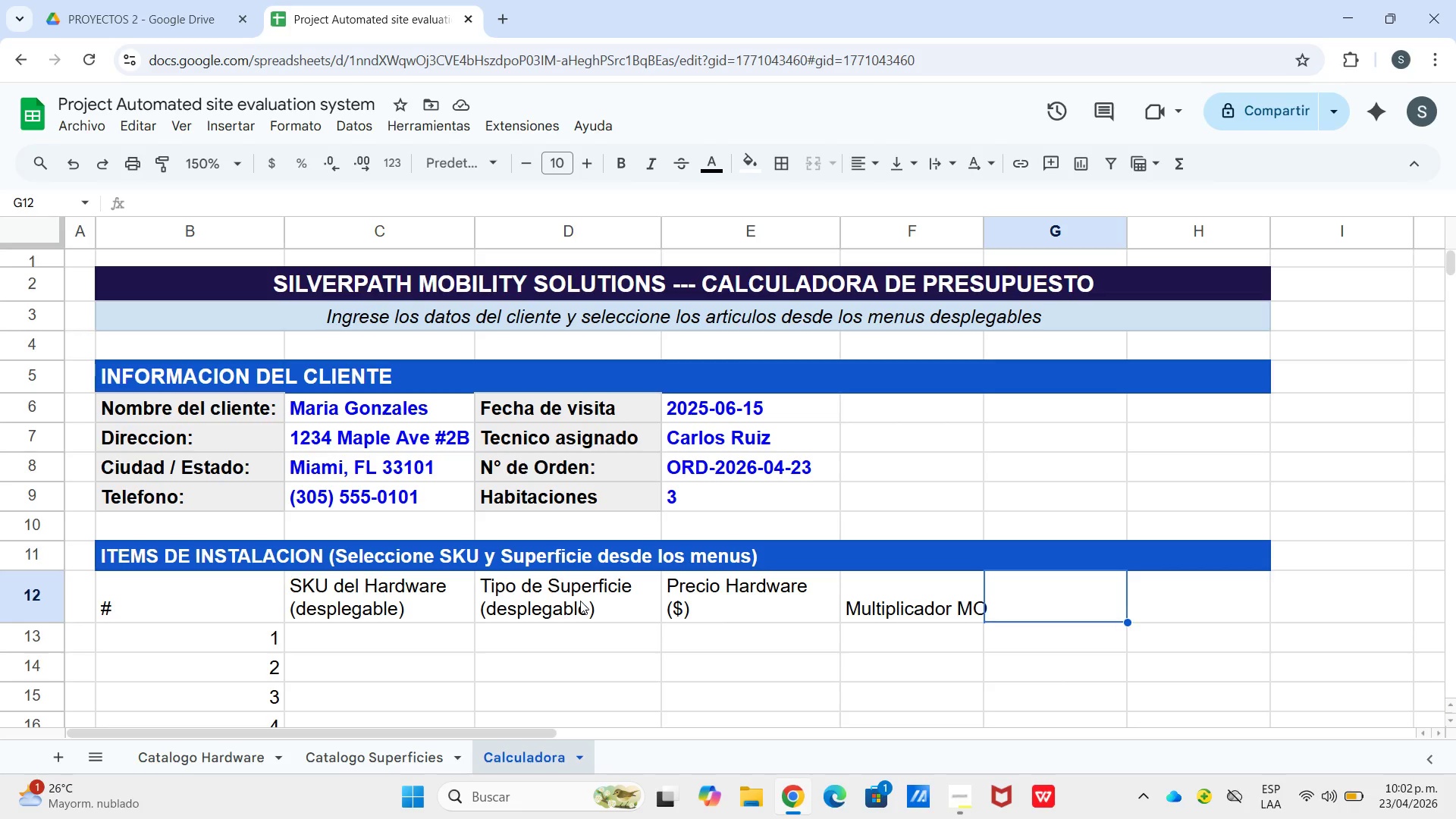 
type(Total)
 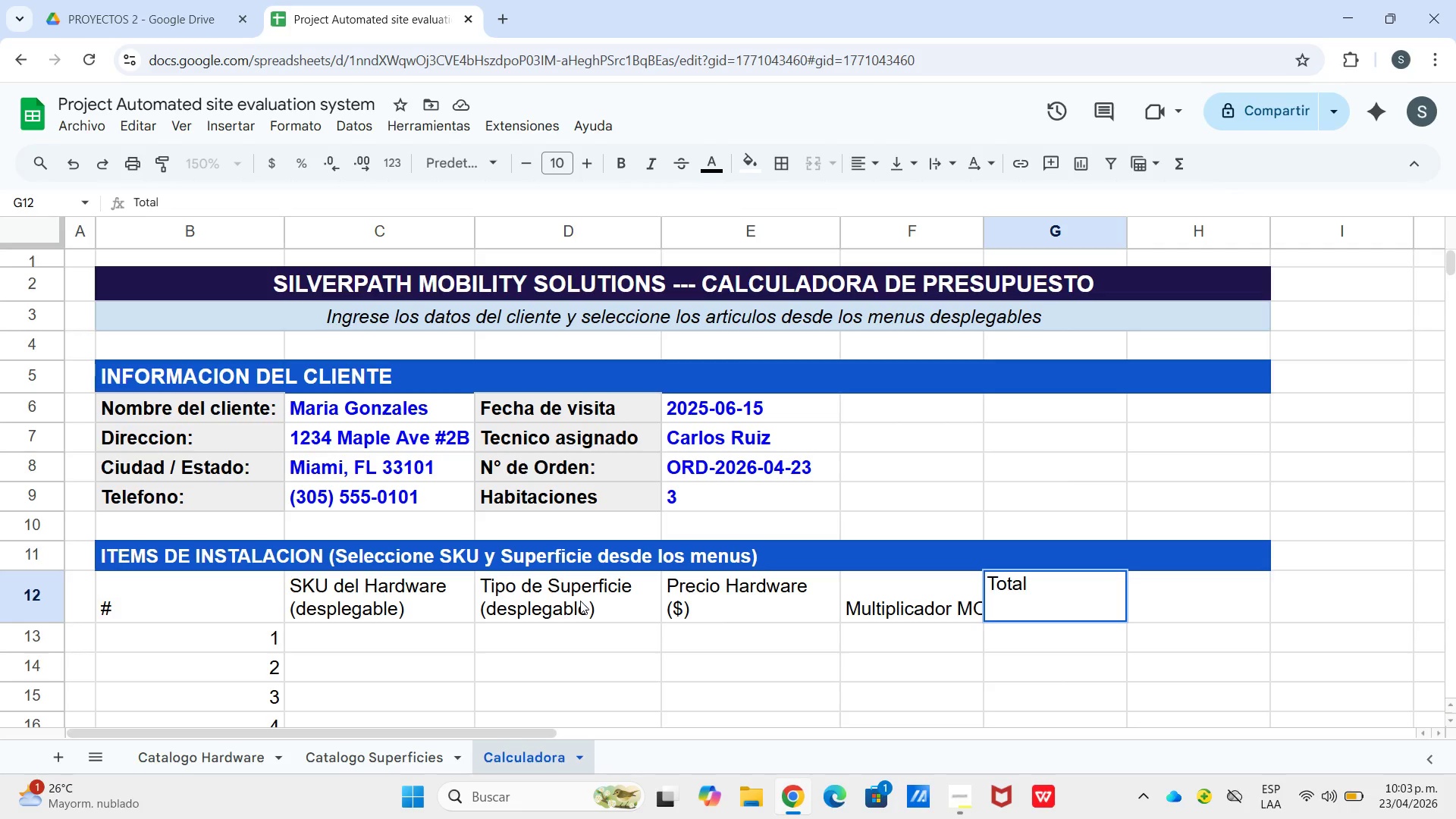 
type( item *$()
 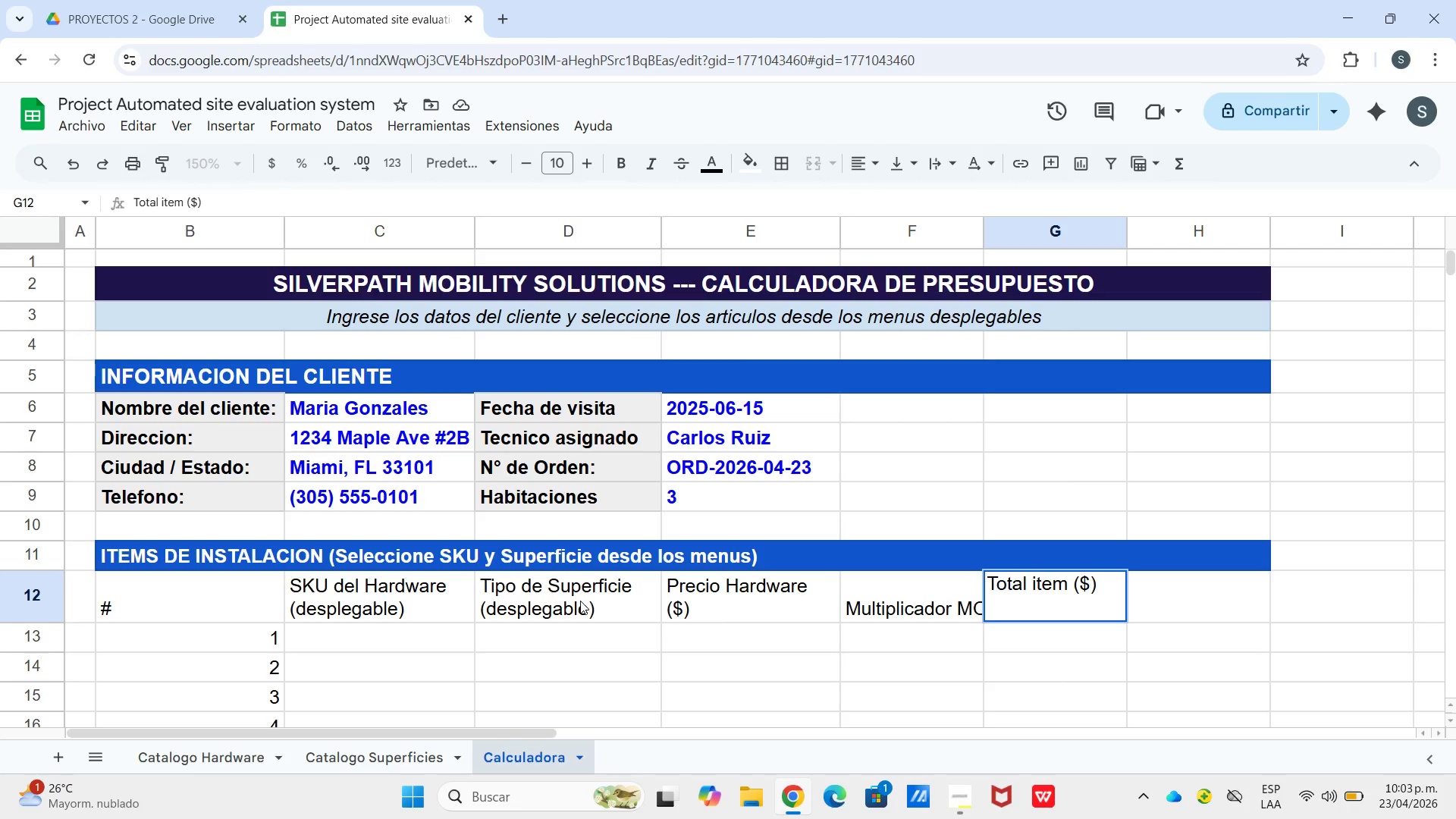 
key(Enter)
 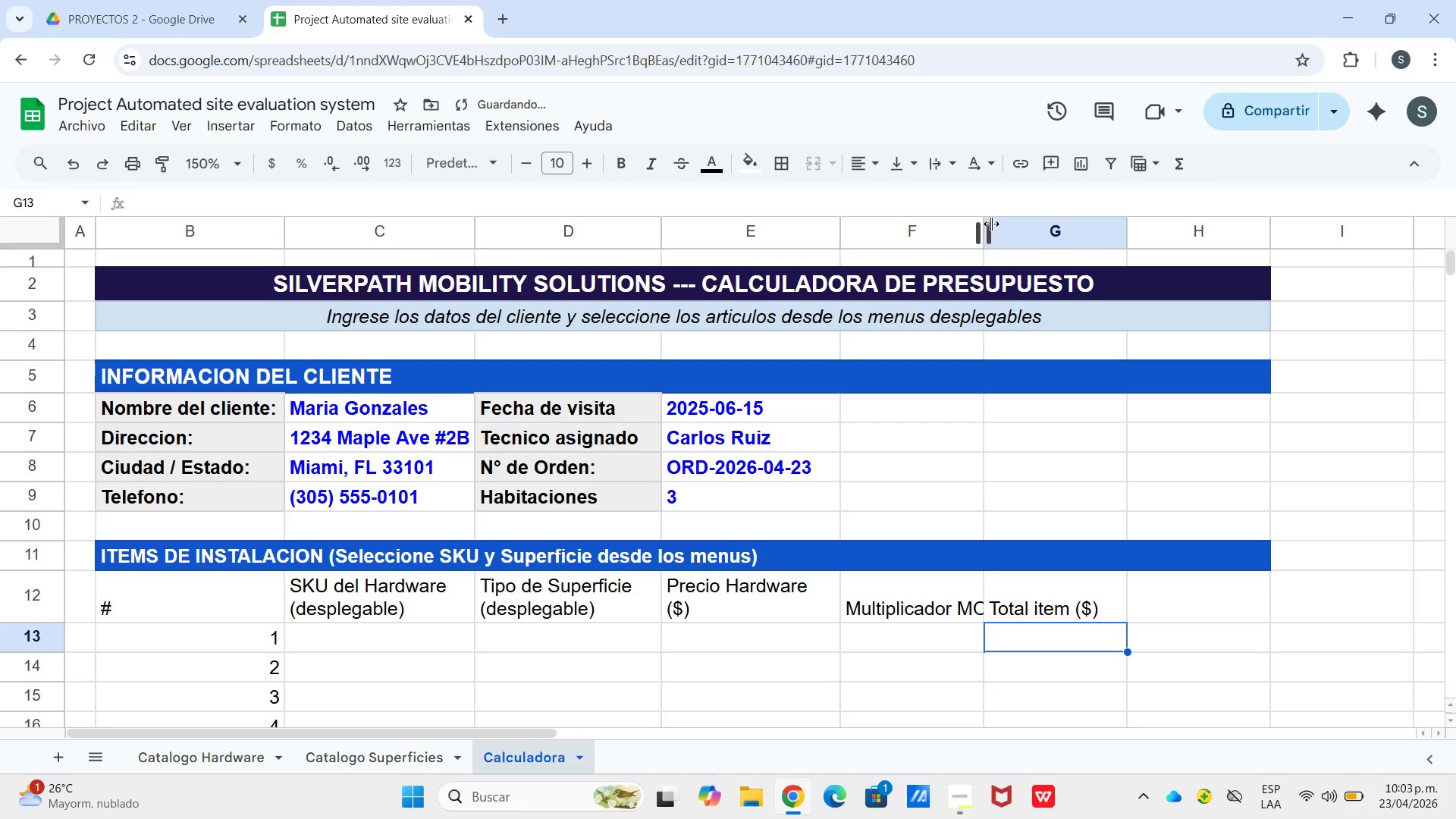 
left_click_drag(start_coordinate=[985, 231], to_coordinate=[1004, 234])
 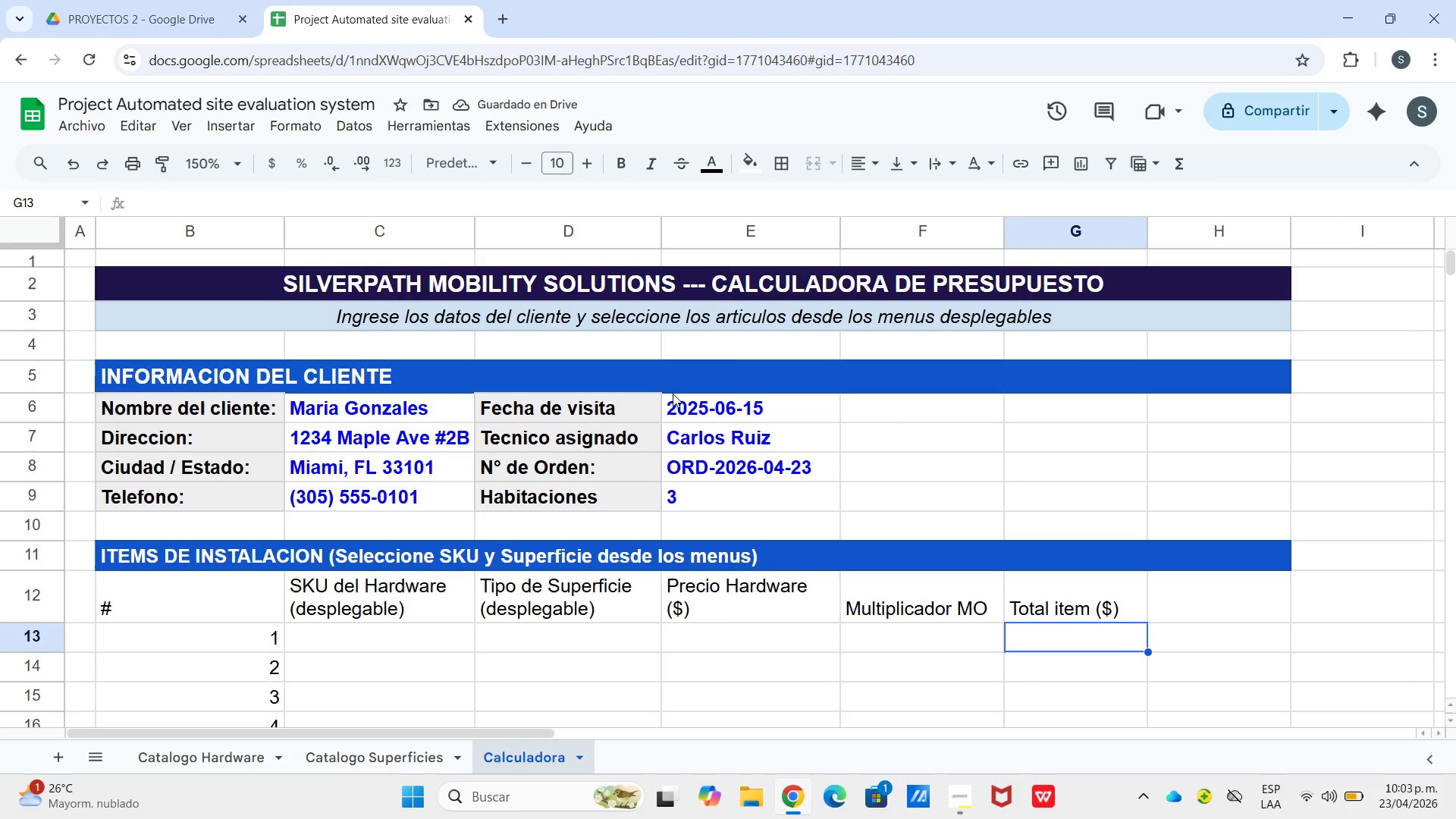 
left_click_drag(start_coordinate=[704, 406], to_coordinate=[1175, 504])
 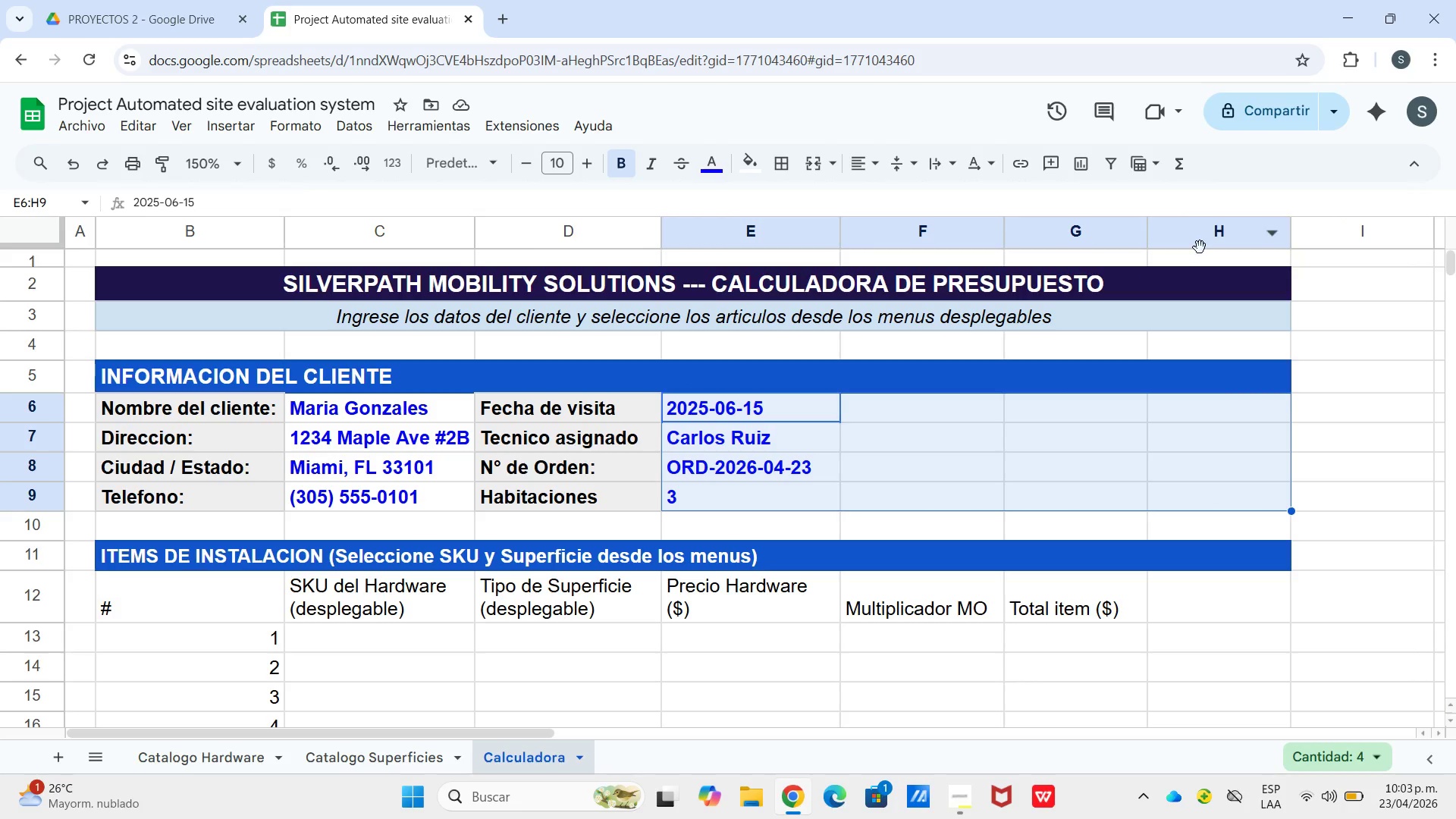 
left_click([1199, 243])
 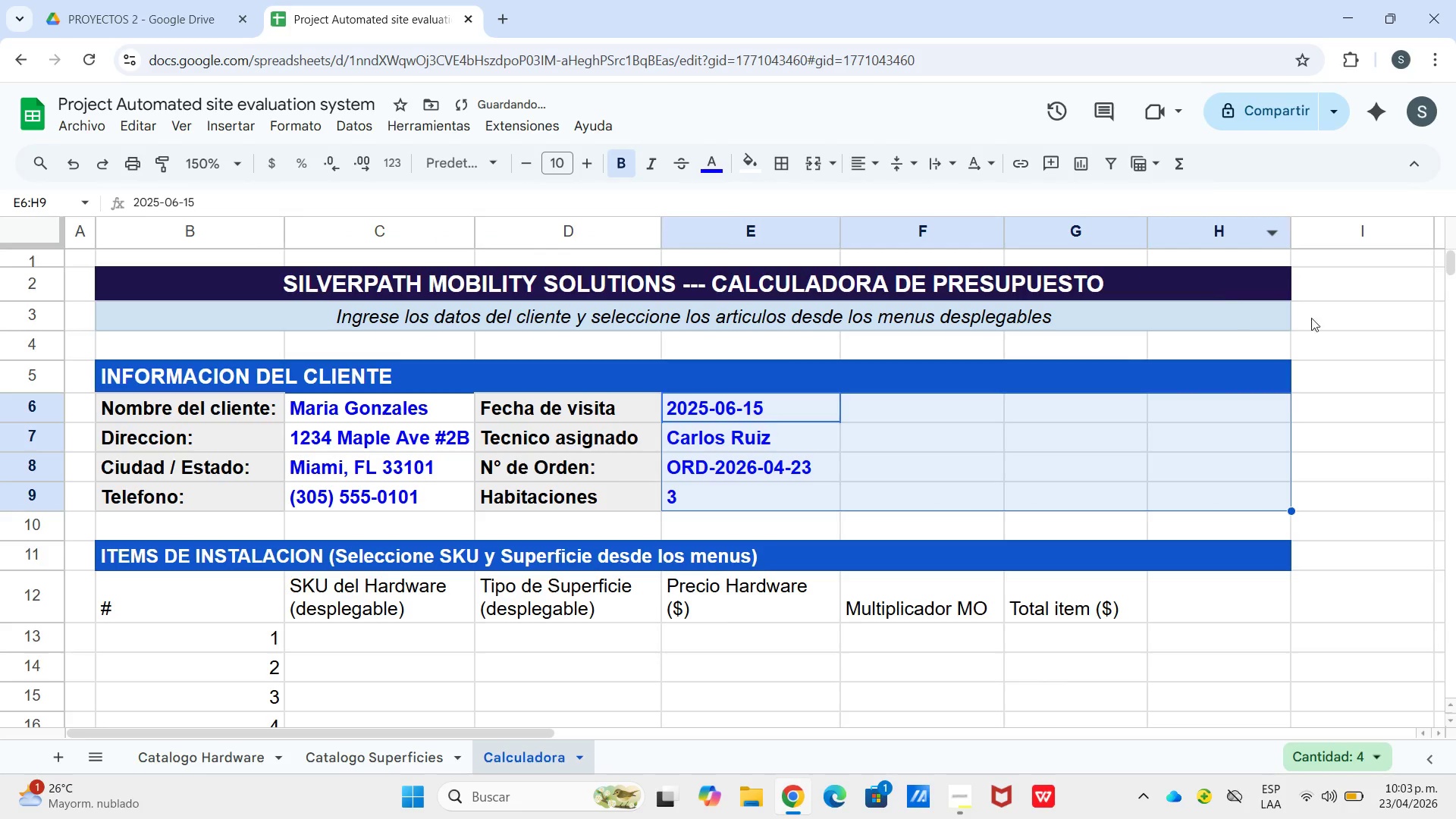 
left_click([1338, 318])
 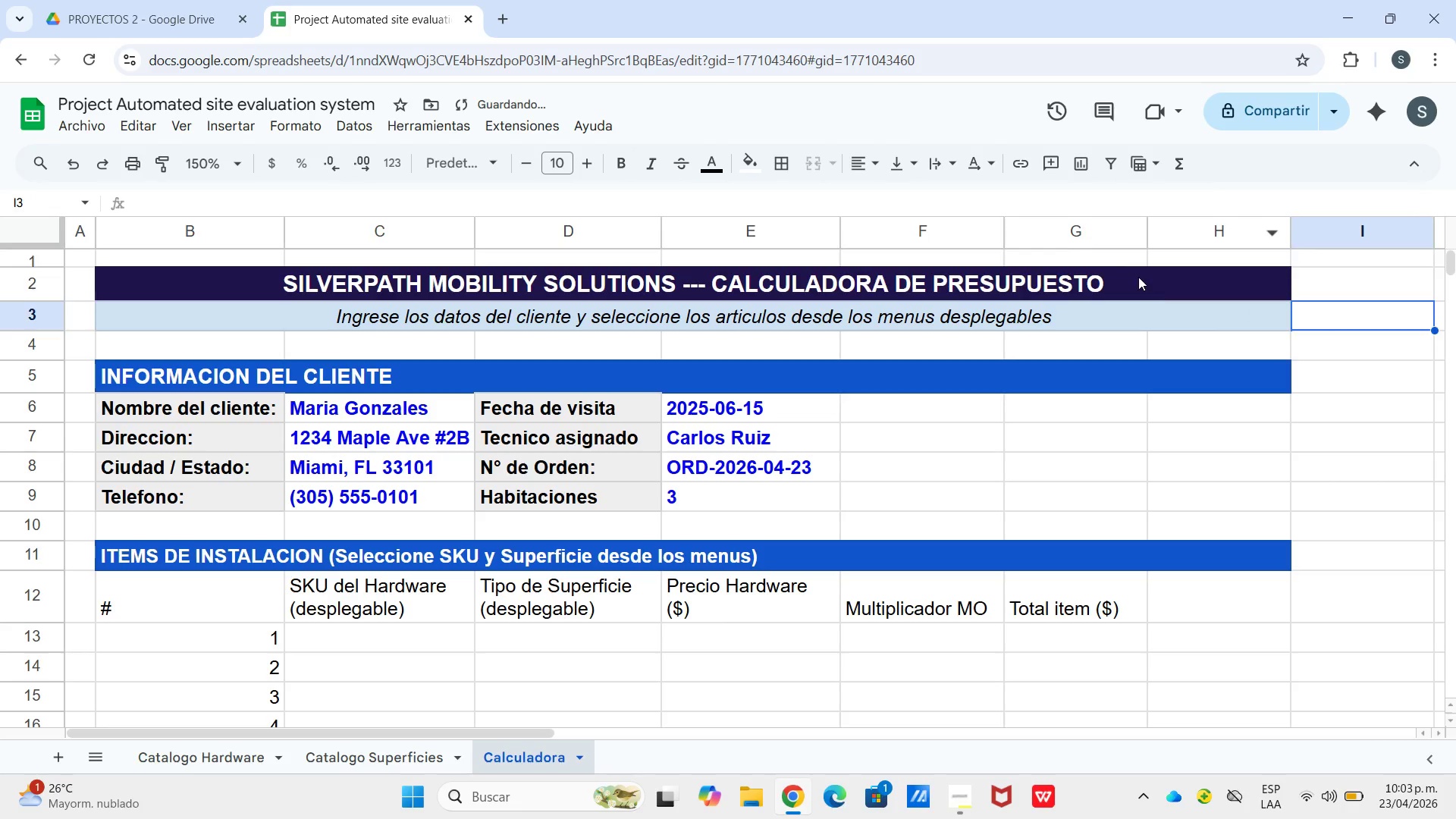 
left_click([1138, 277])
 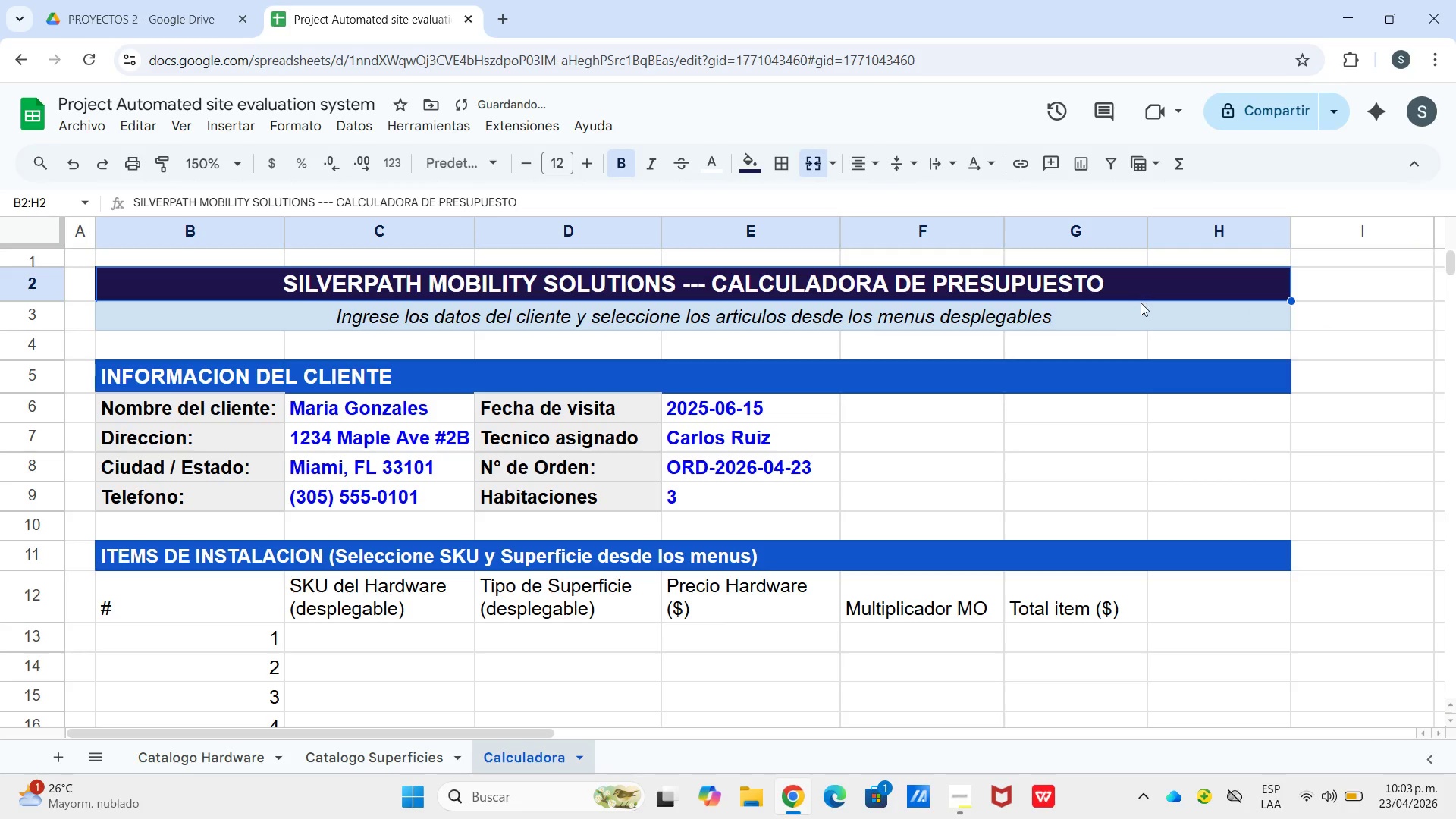 
left_click([1141, 304])
 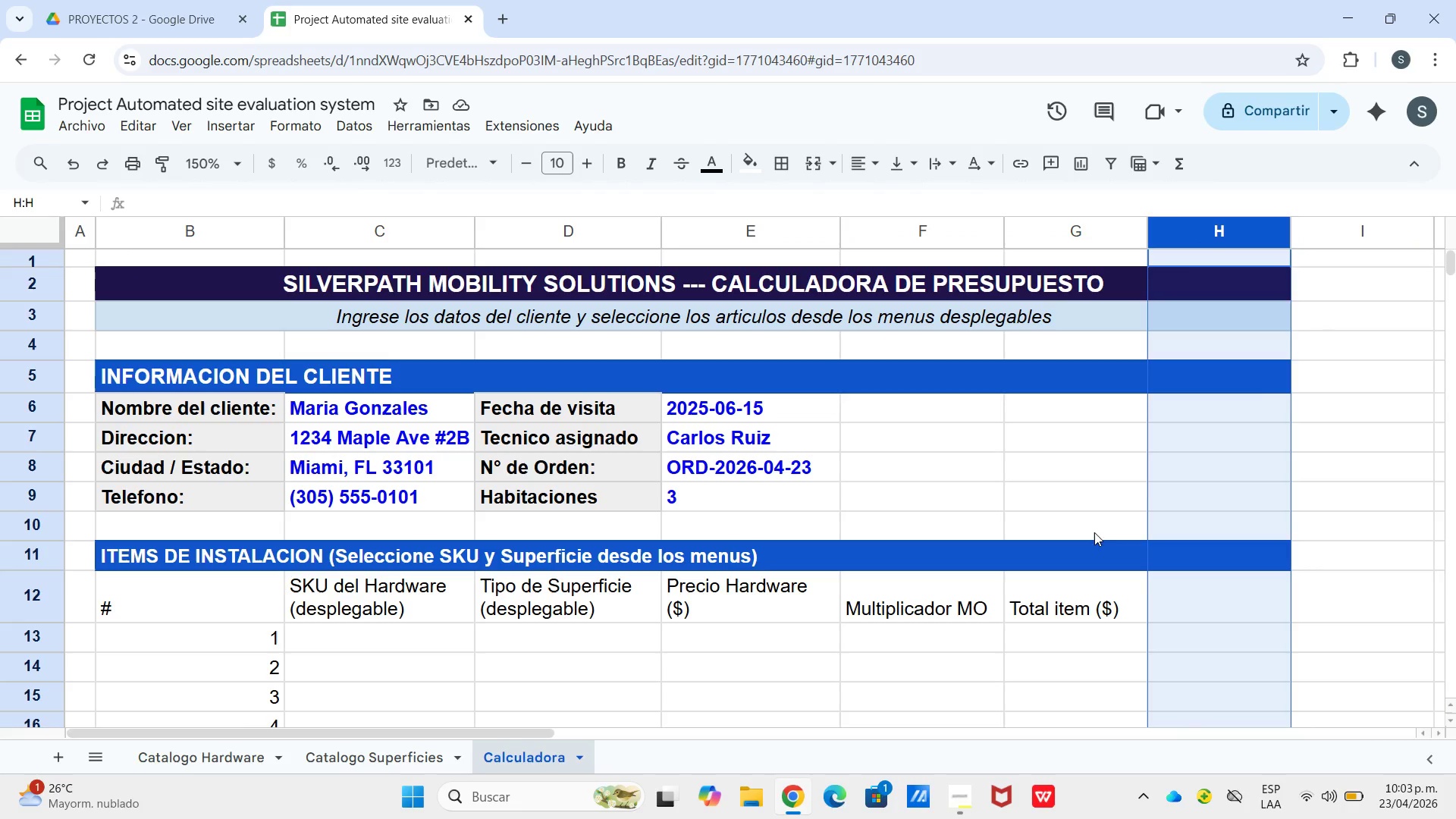 
wait(6.12)
 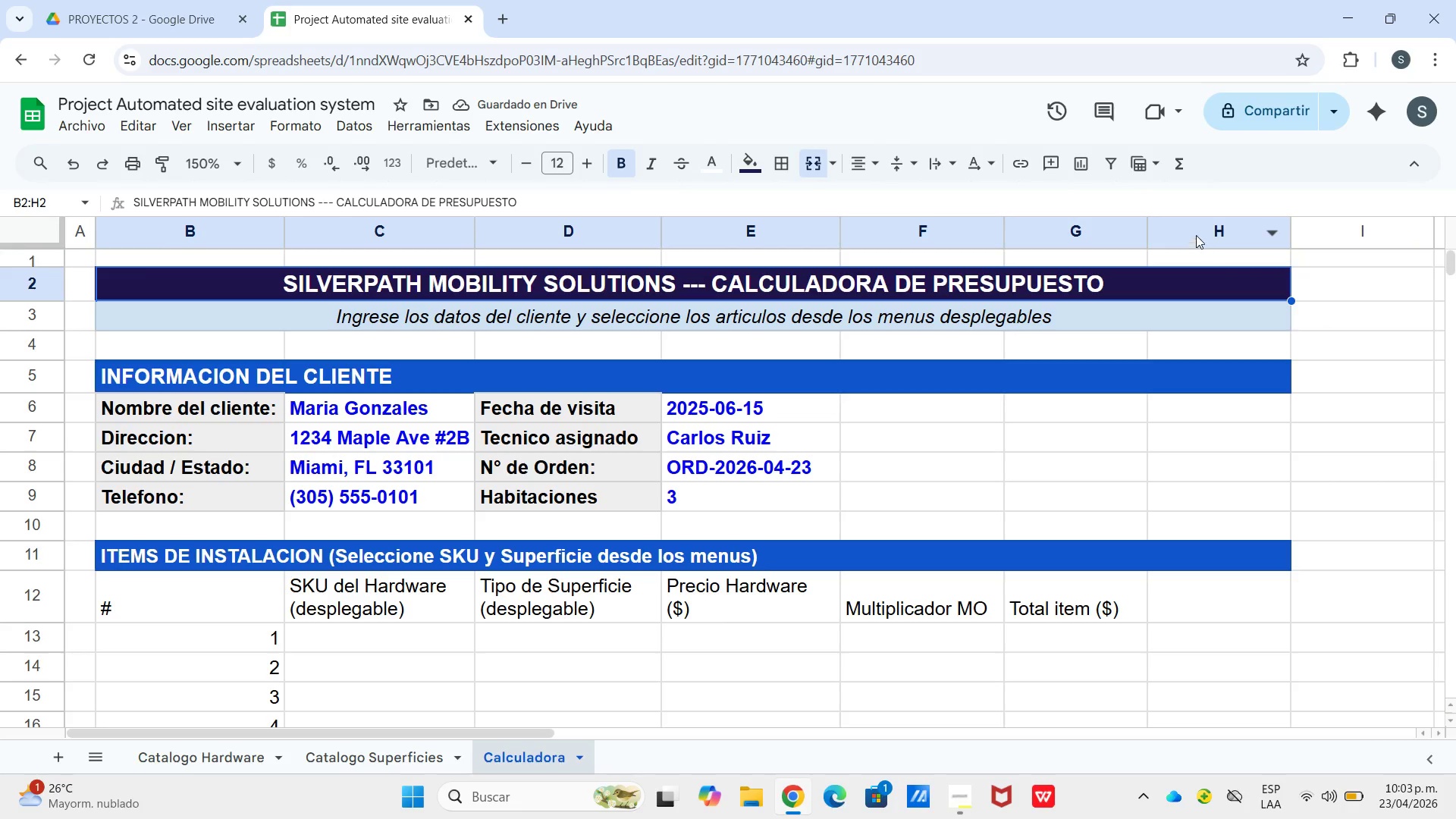 
left_click_drag(start_coordinate=[1298, 231], to_coordinate=[1148, 254])
 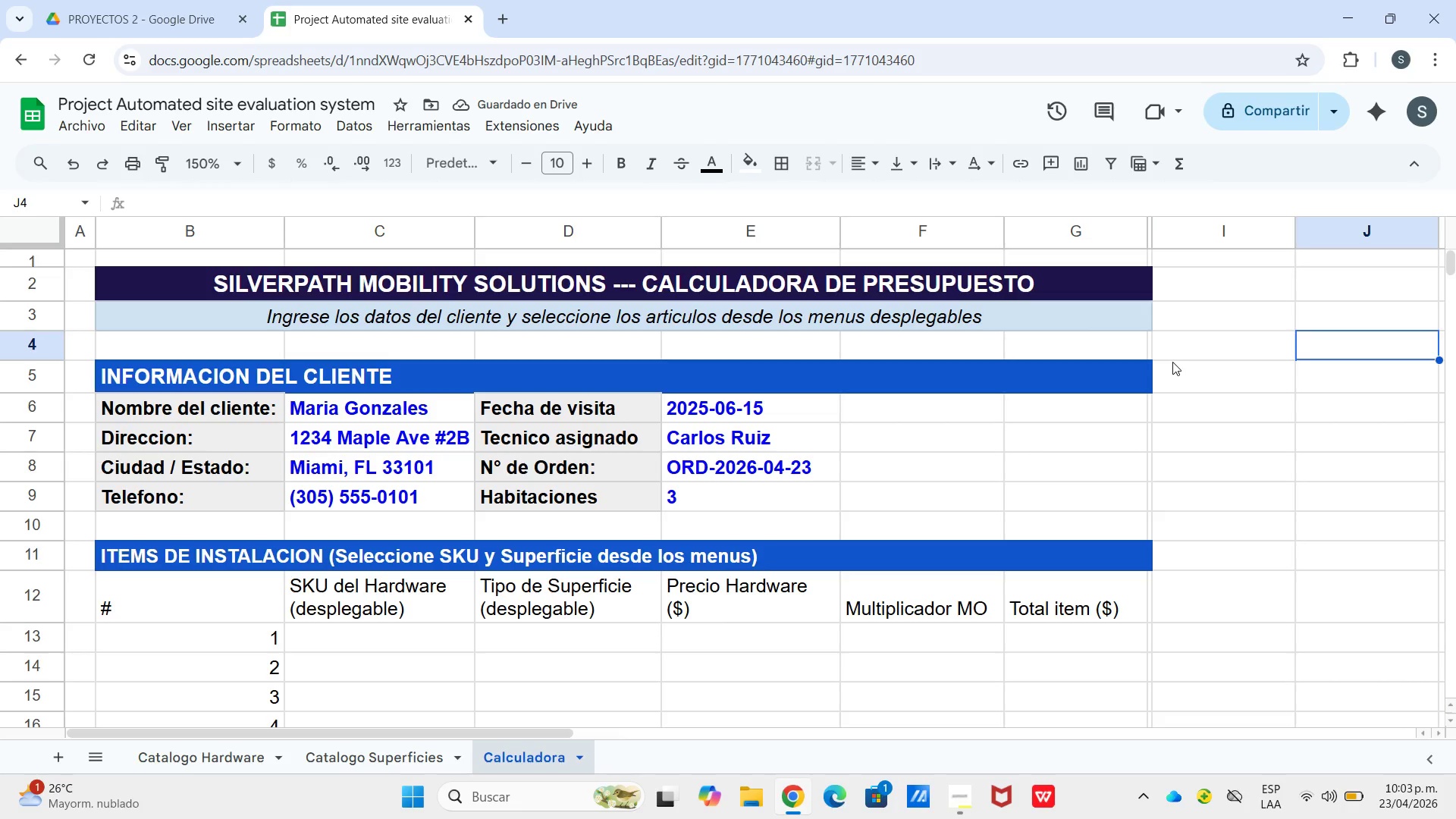 
wait(6.23)
 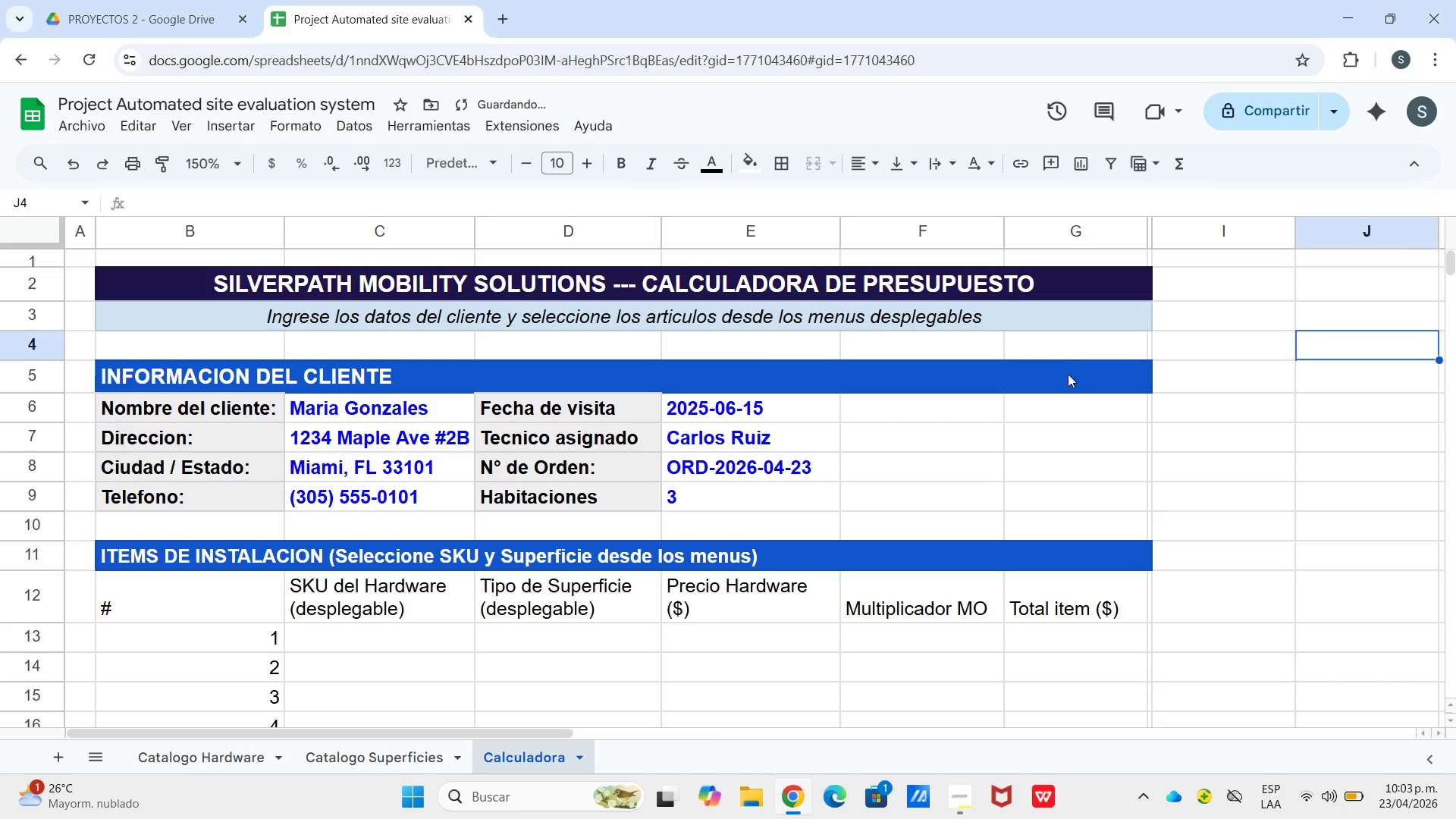 
scroll: coordinate [452, 641], scroll_direction: down, amount: 2.0
 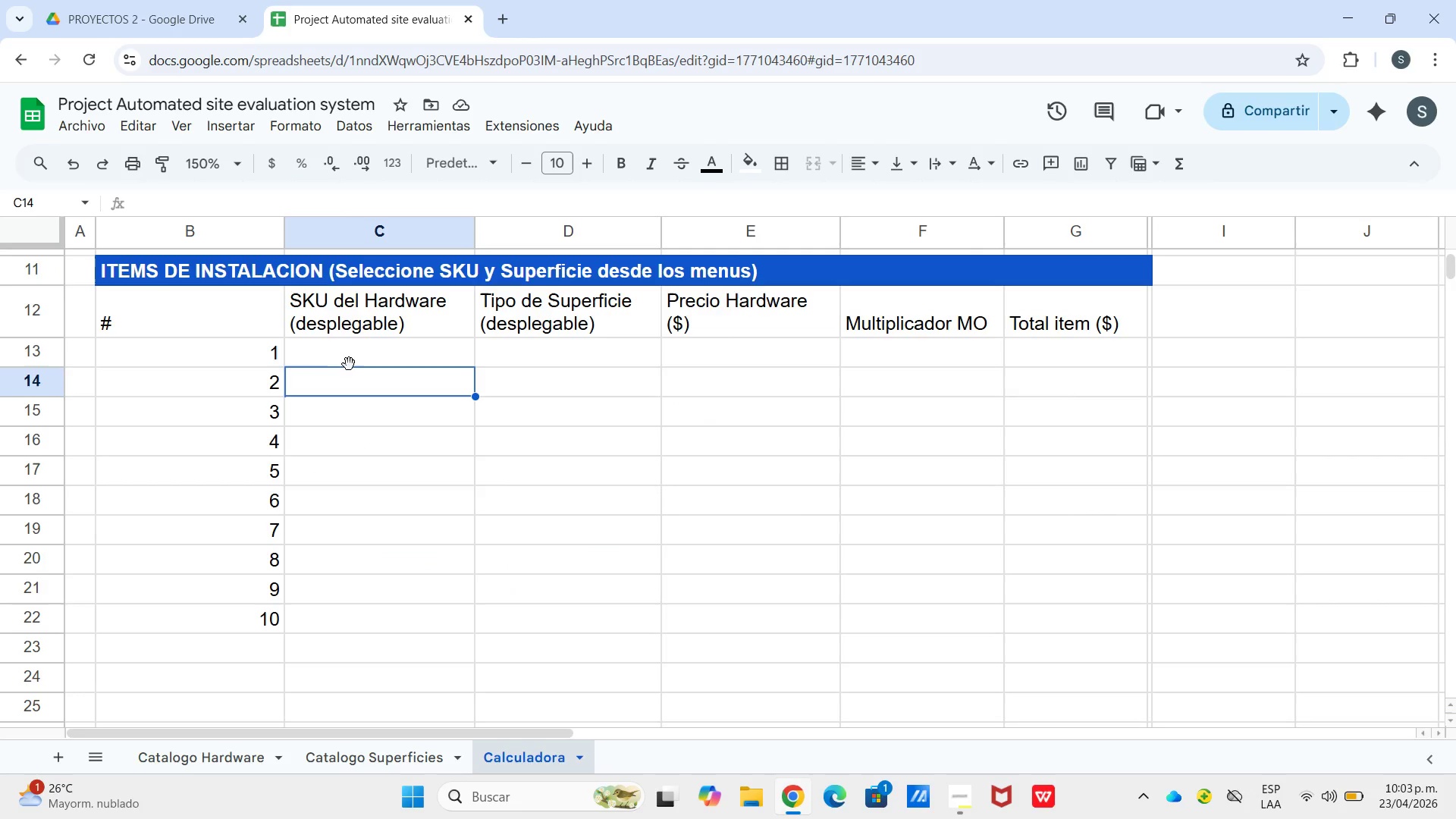 
double_click([349, 357])
 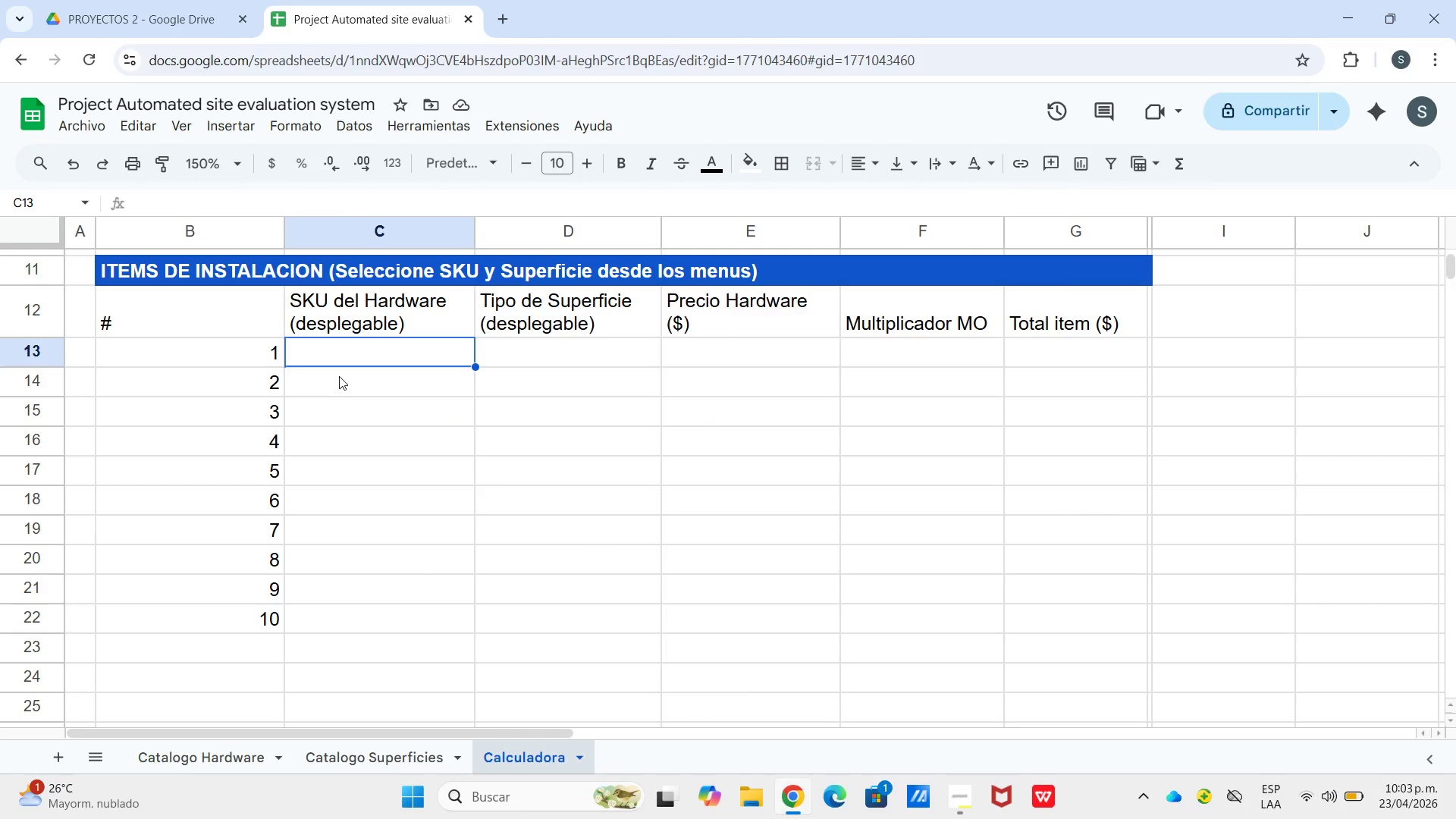 
wait(5.73)
 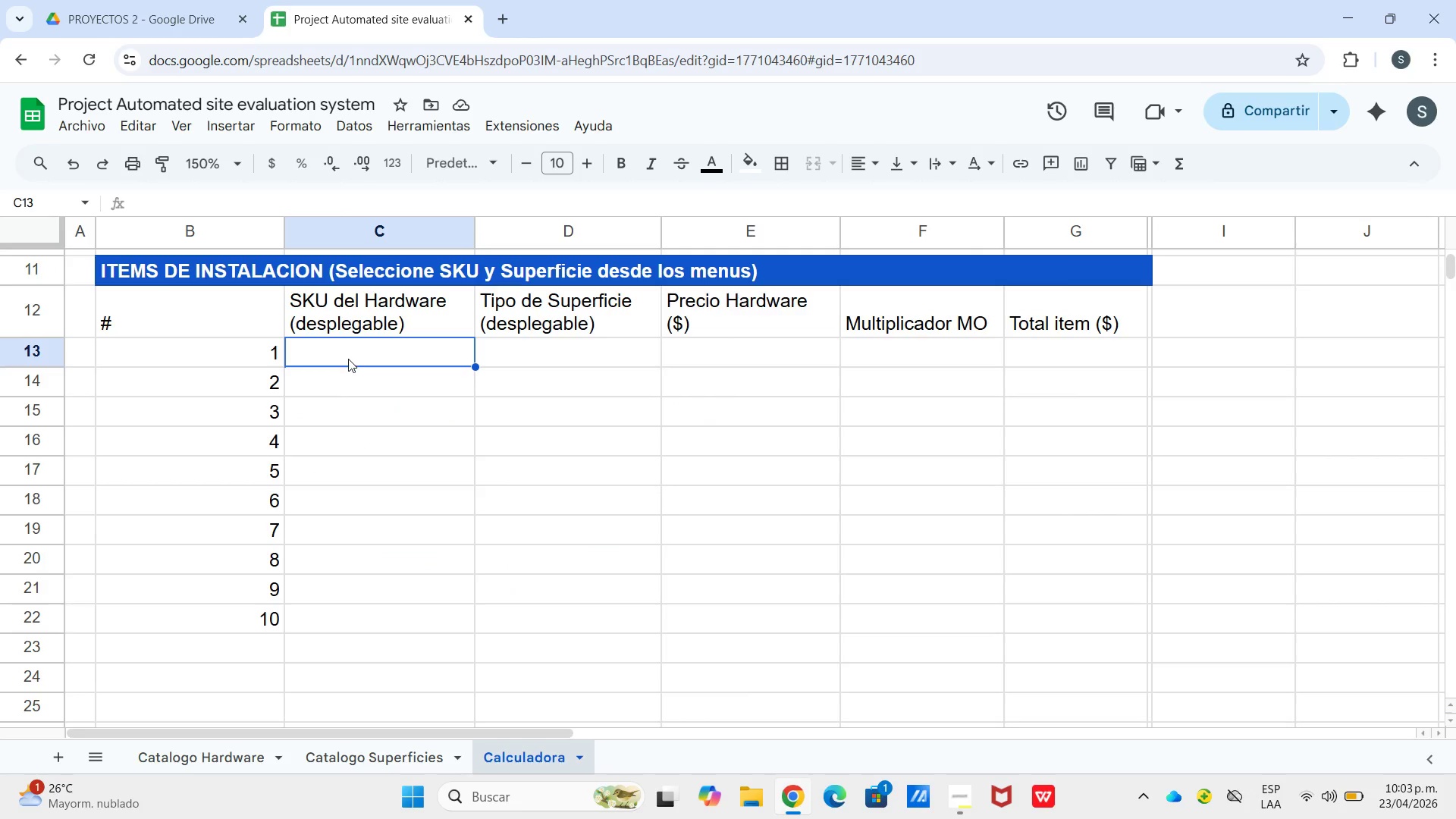 
type(HW-002)
 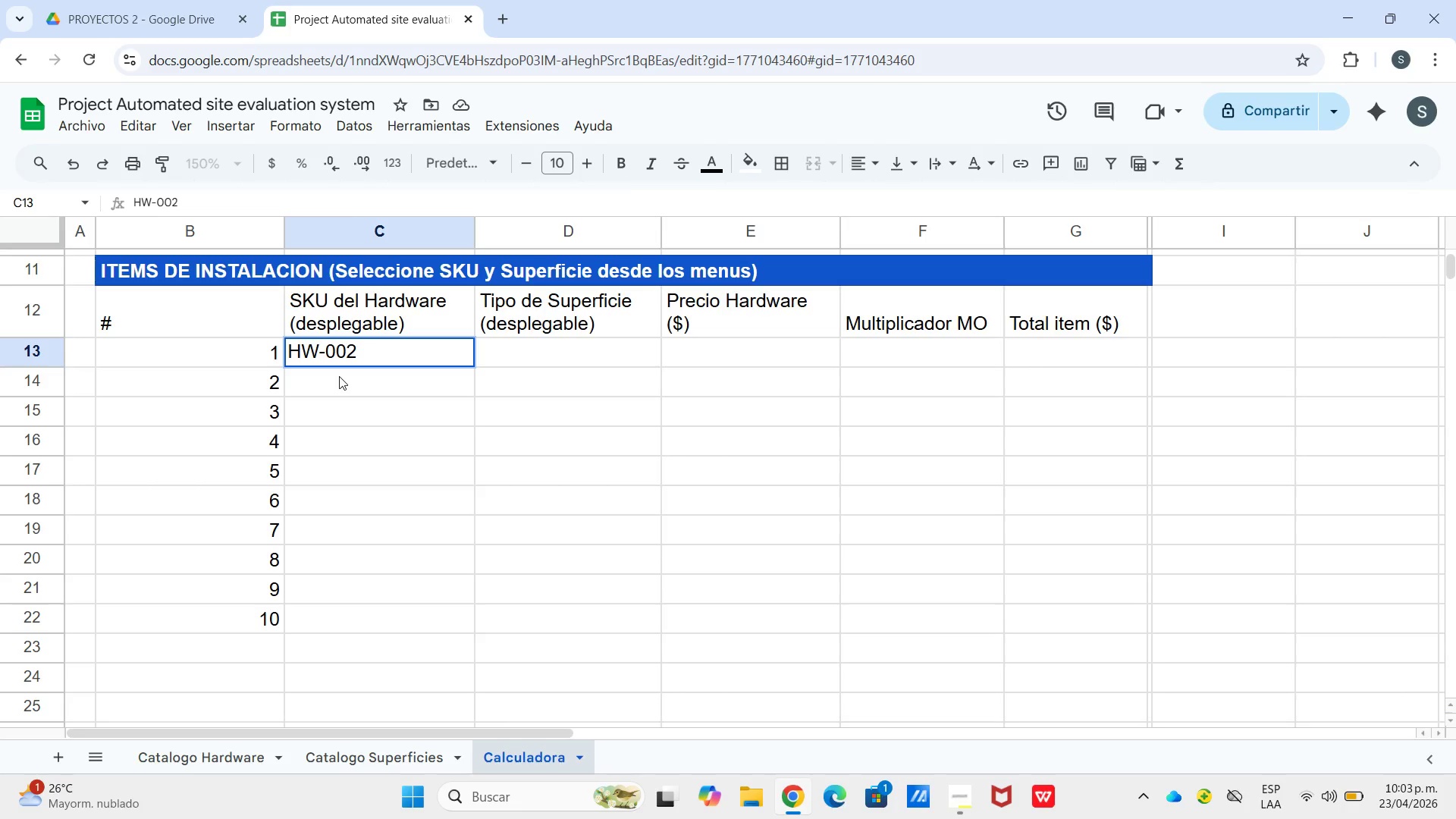 
key(Enter)
 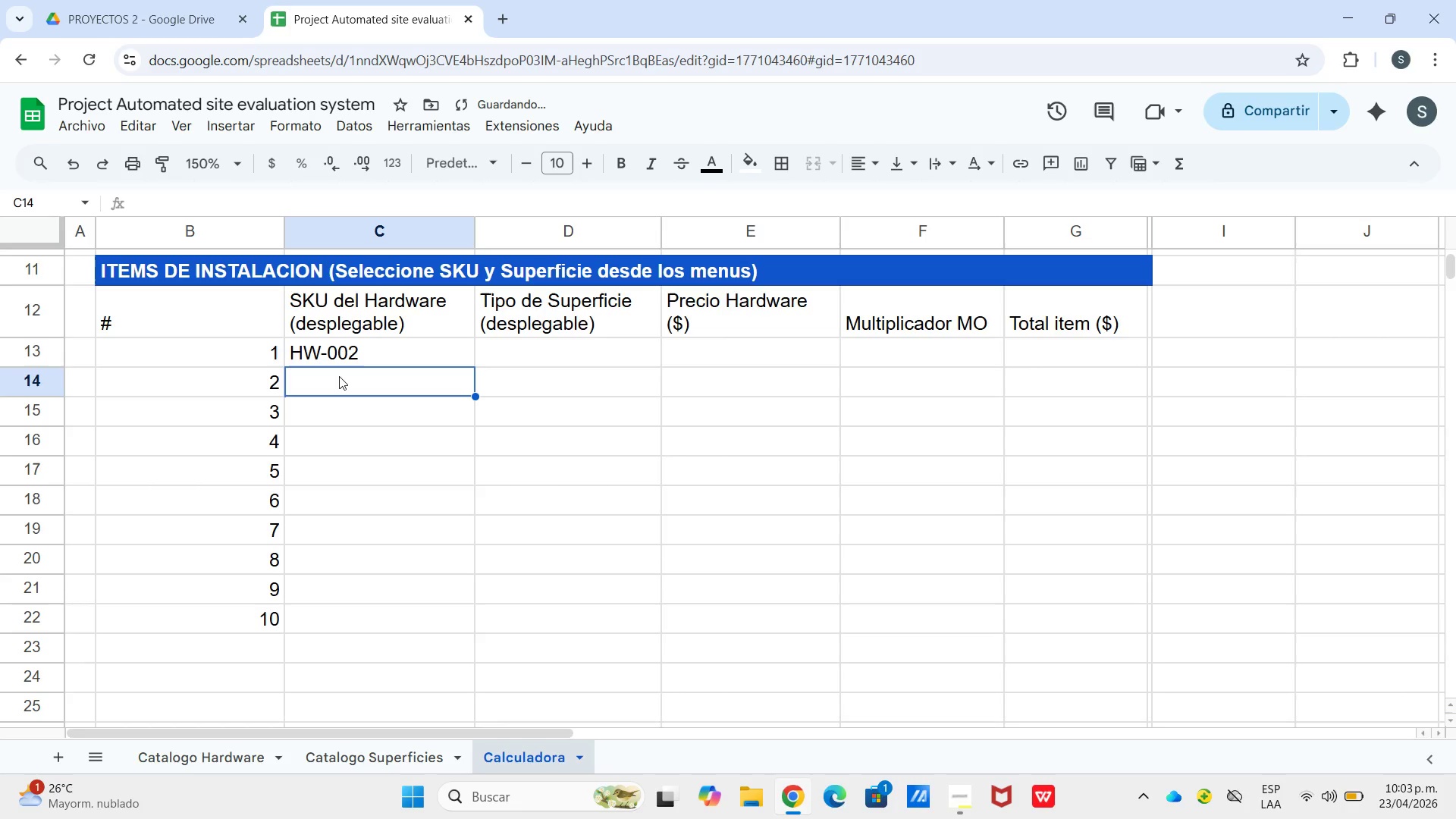 
type(HW-04)
key(Backspace)
type(04)
 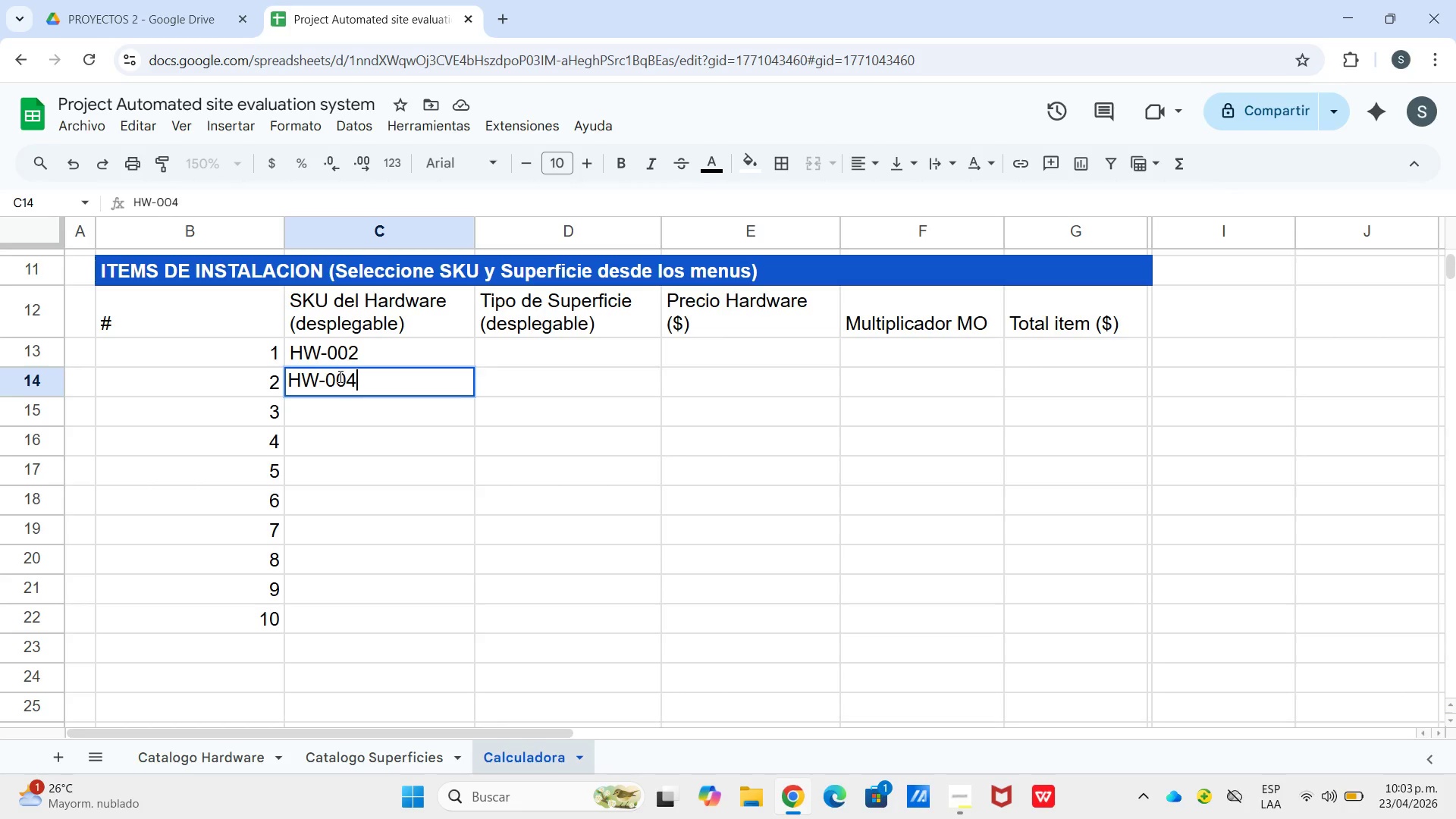 
key(Enter)
 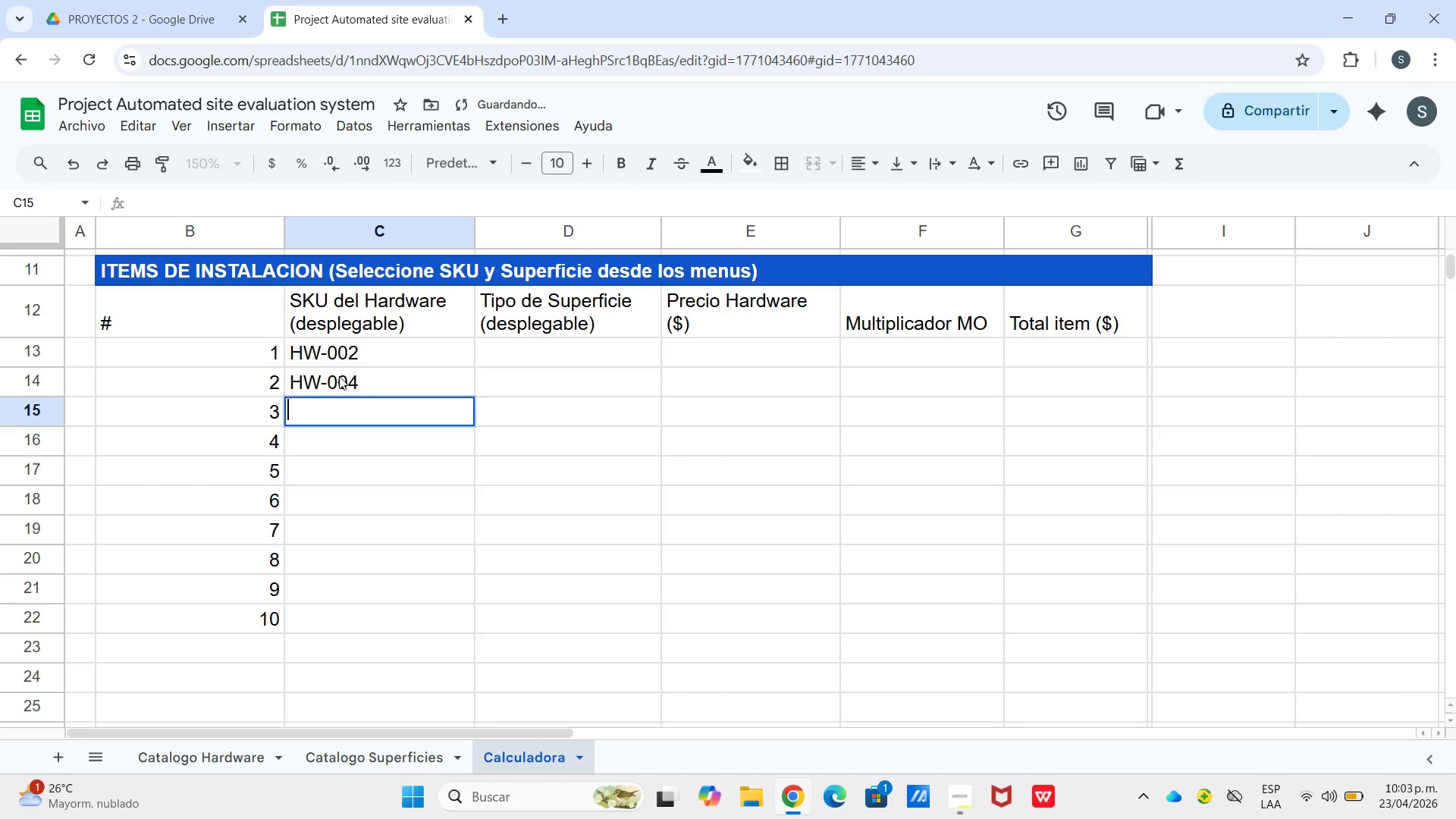 
key(Enter)
 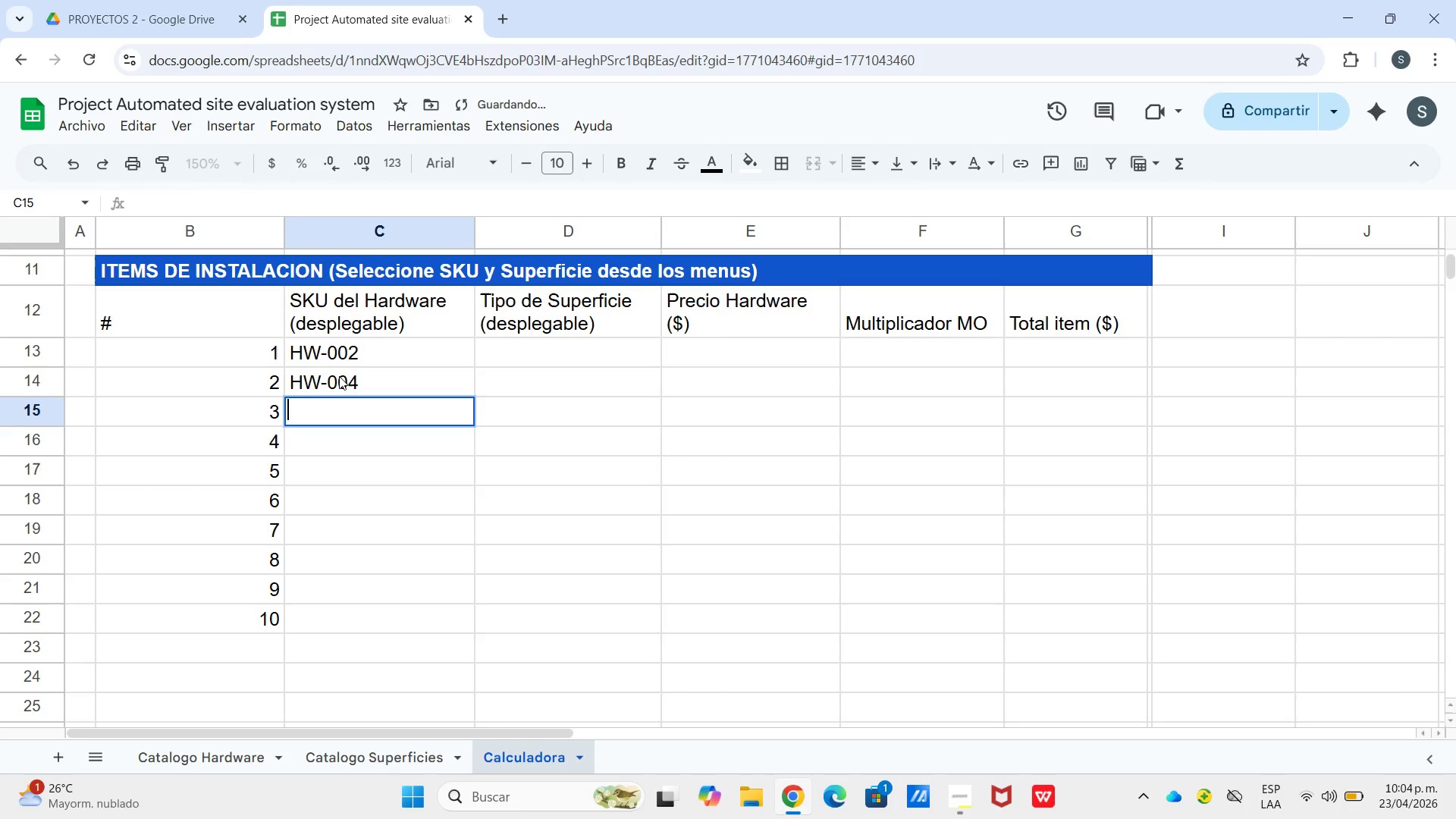 
type(HW-007)
 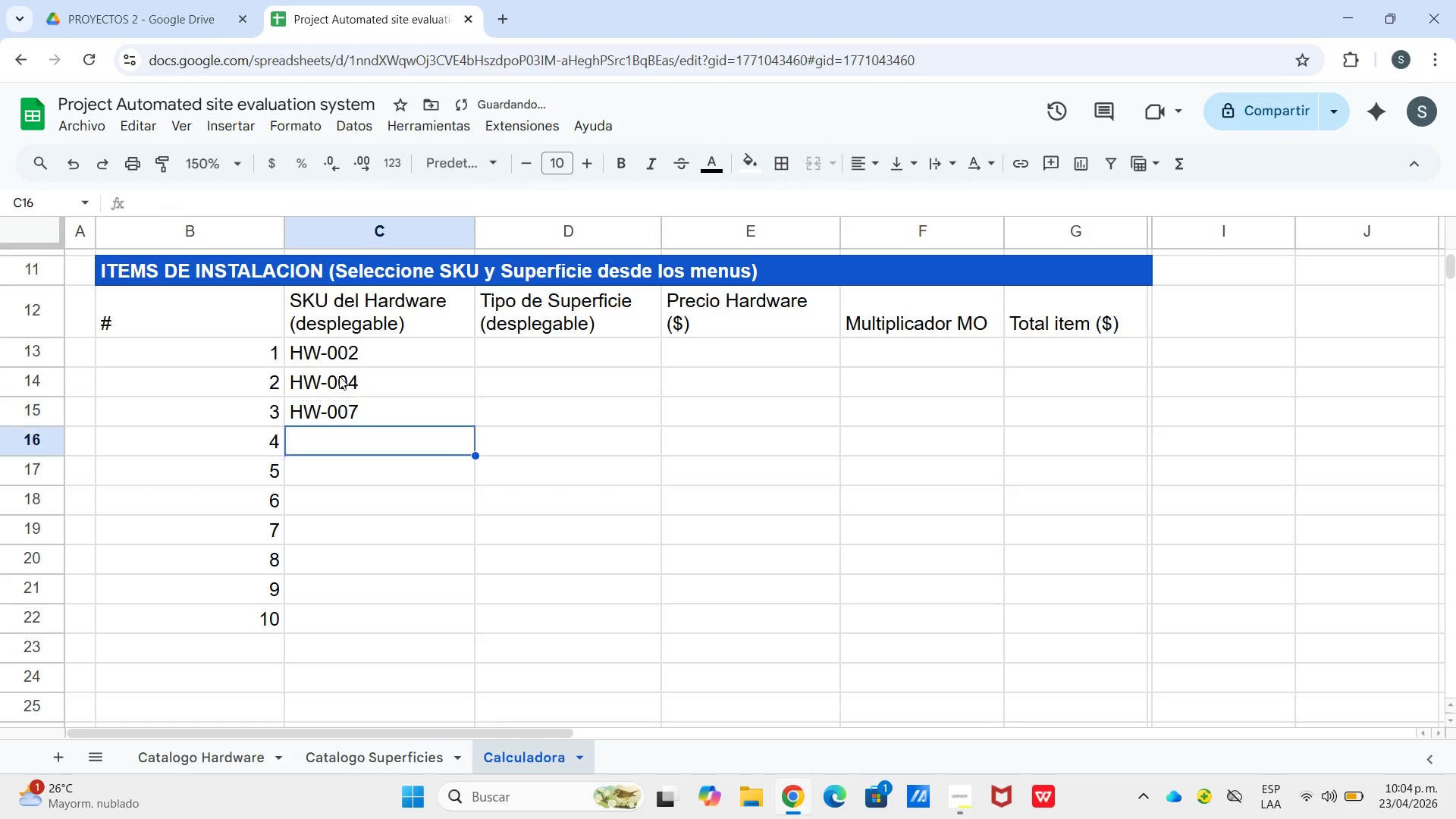 
key(Enter)
 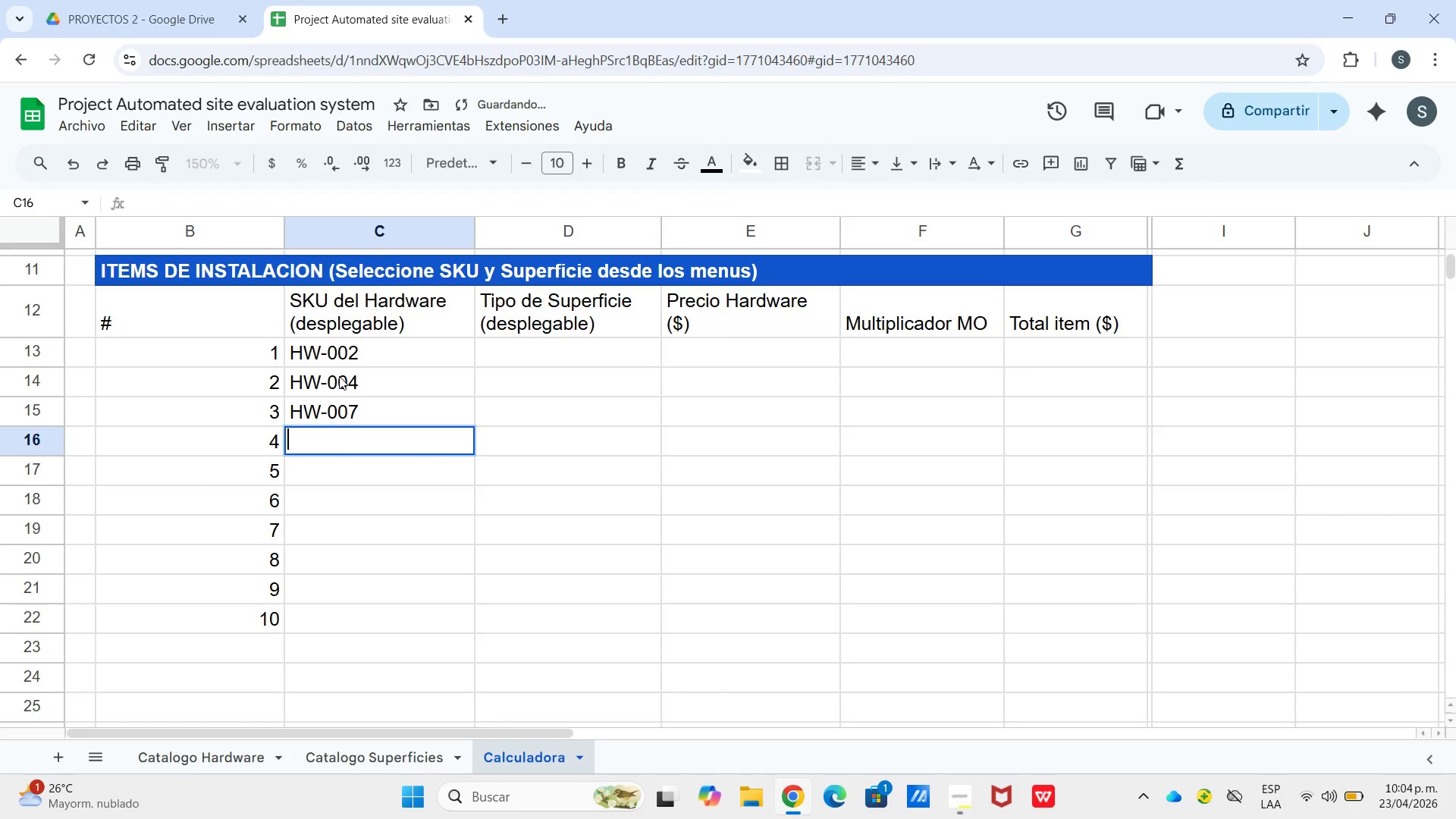 
key(Enter)
 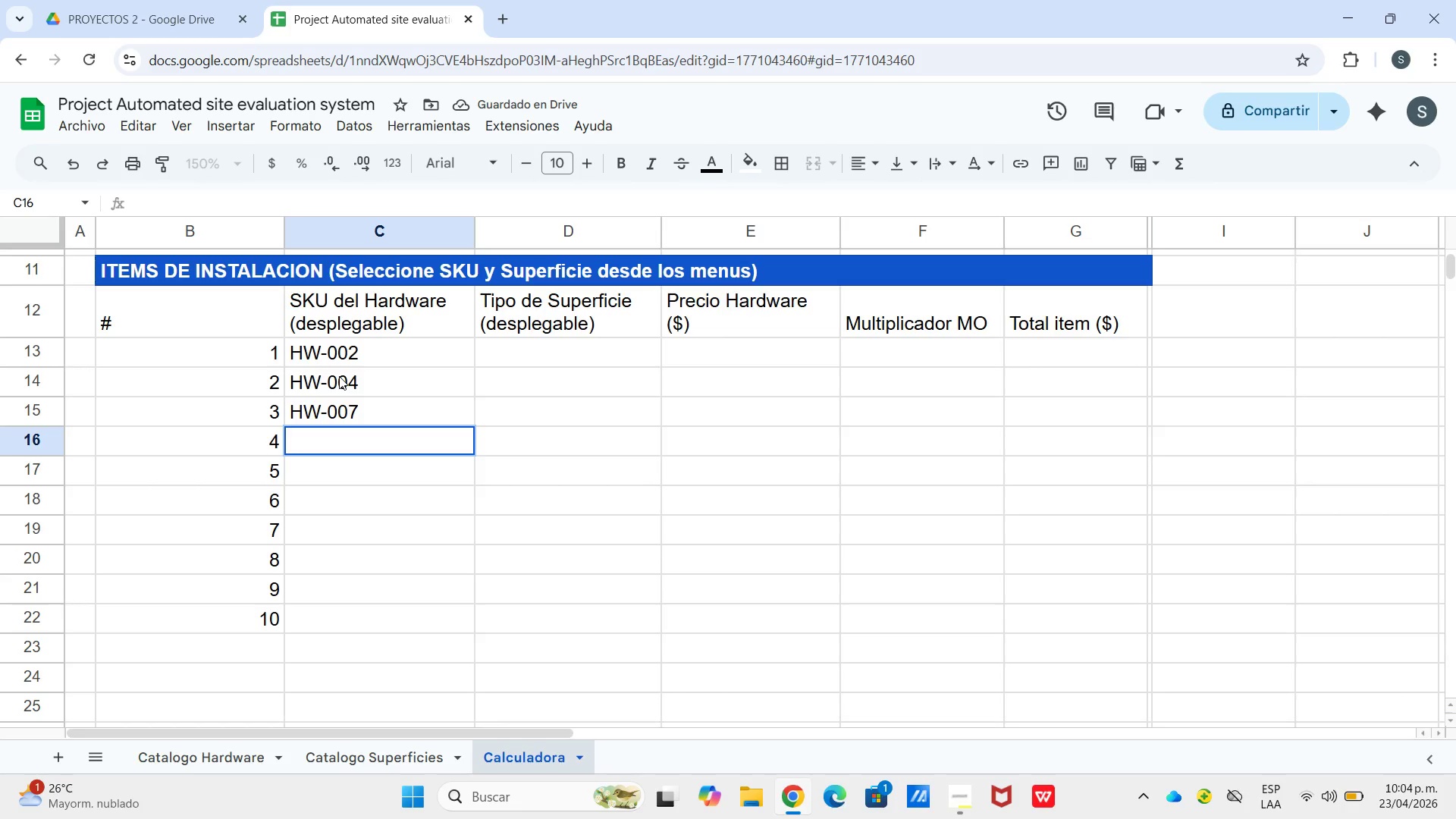 
wait(5.25)
 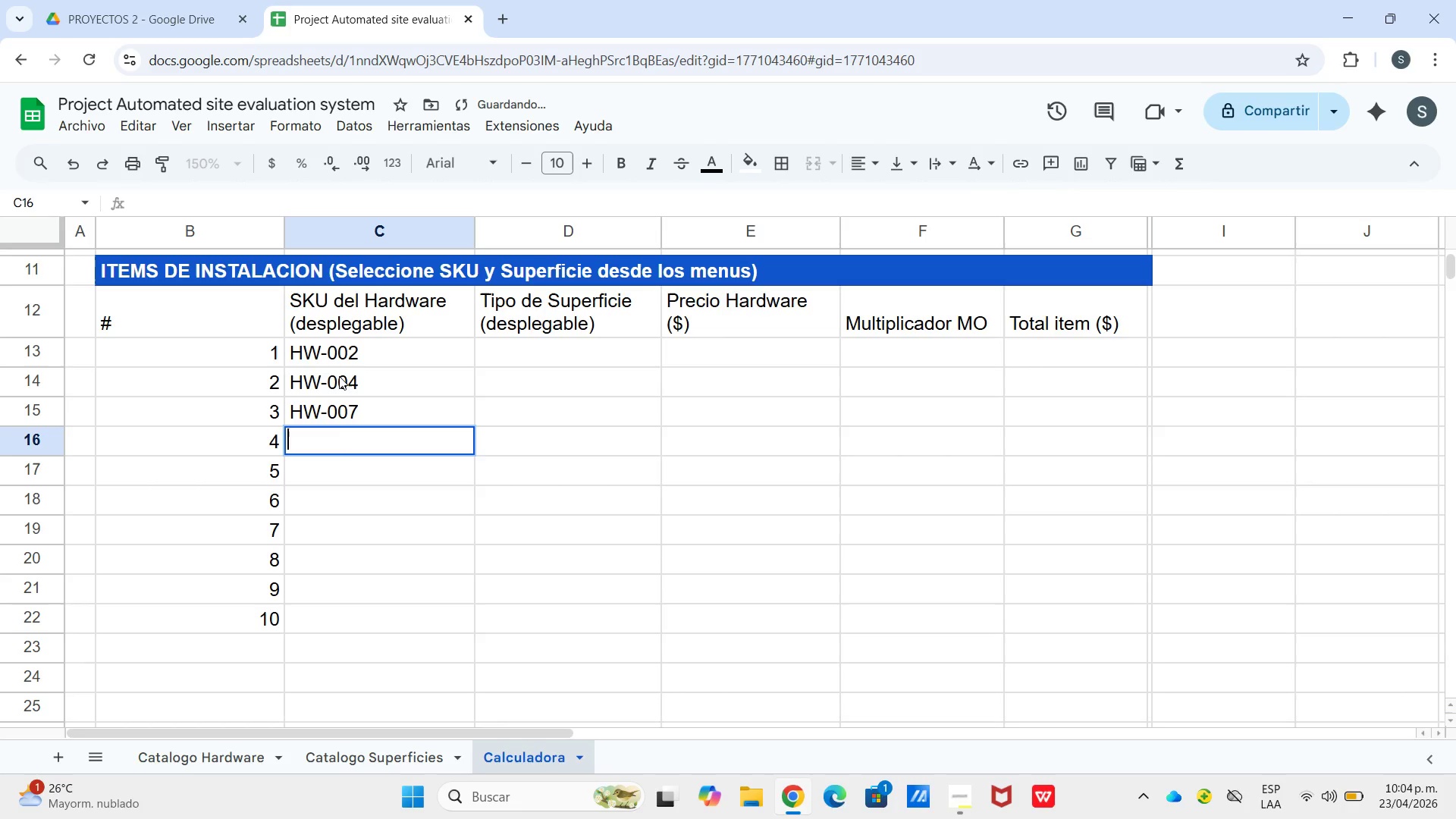 
type(HW-009)
 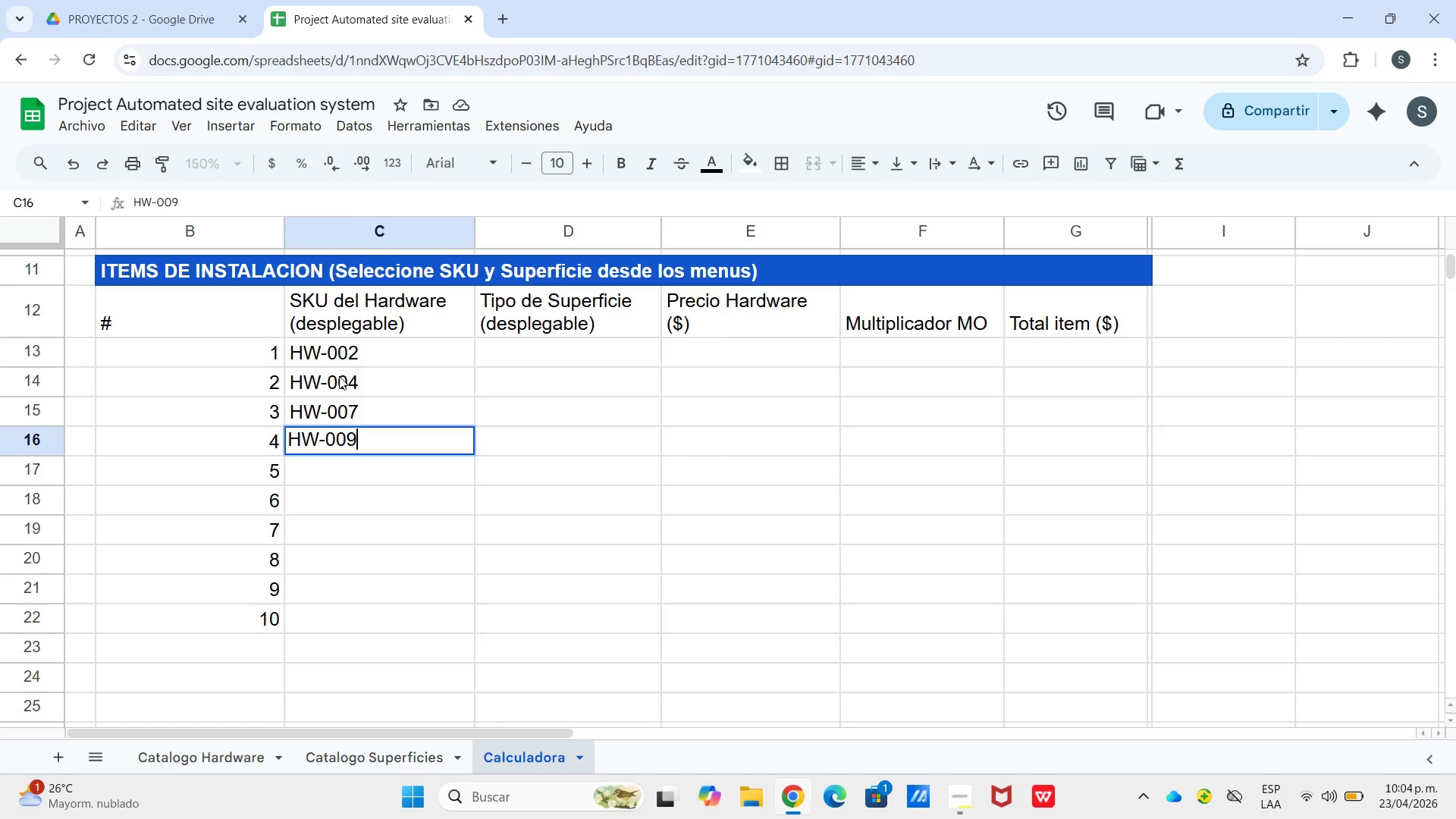 
key(Enter)
 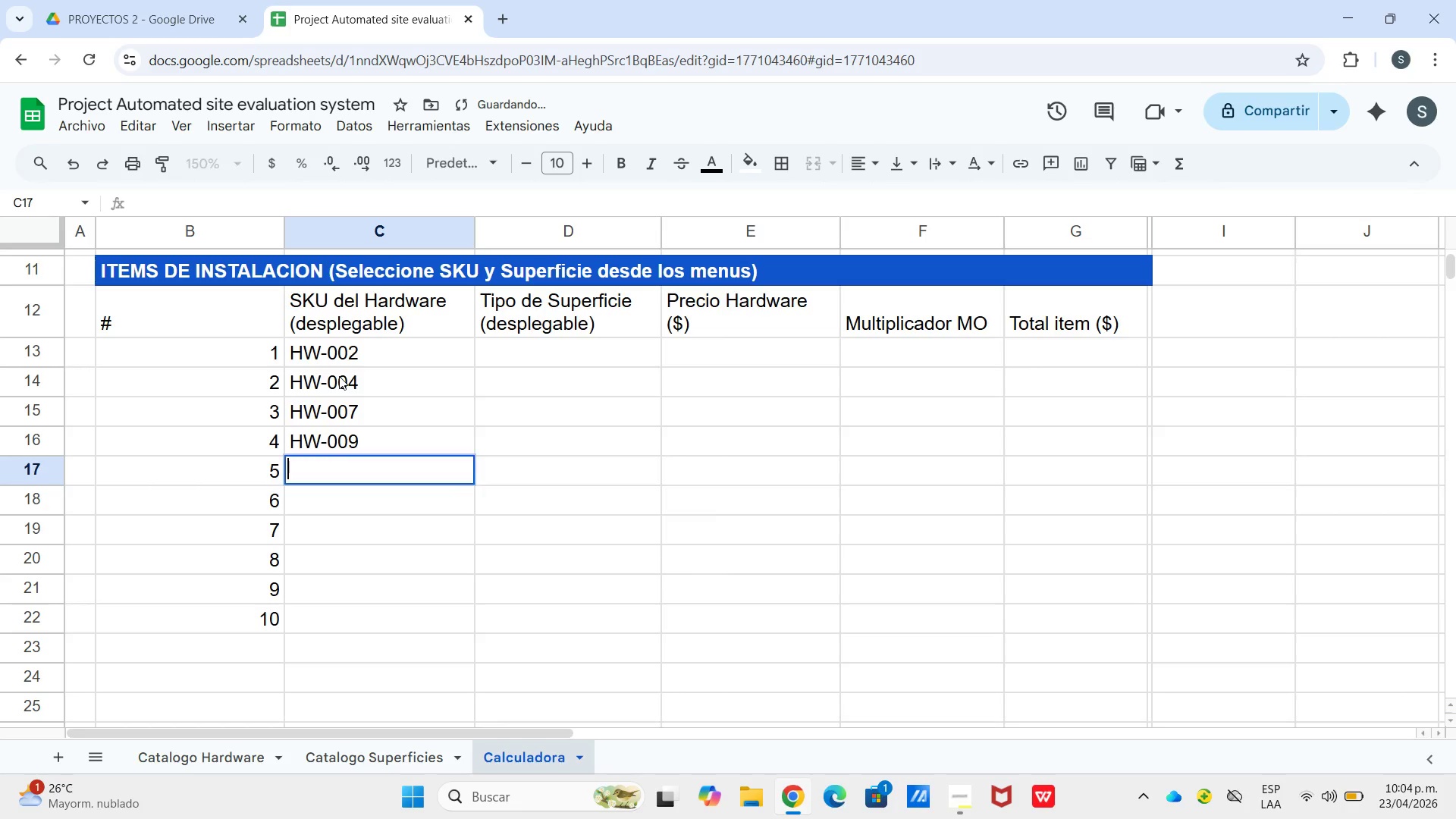 
key(Enter)
 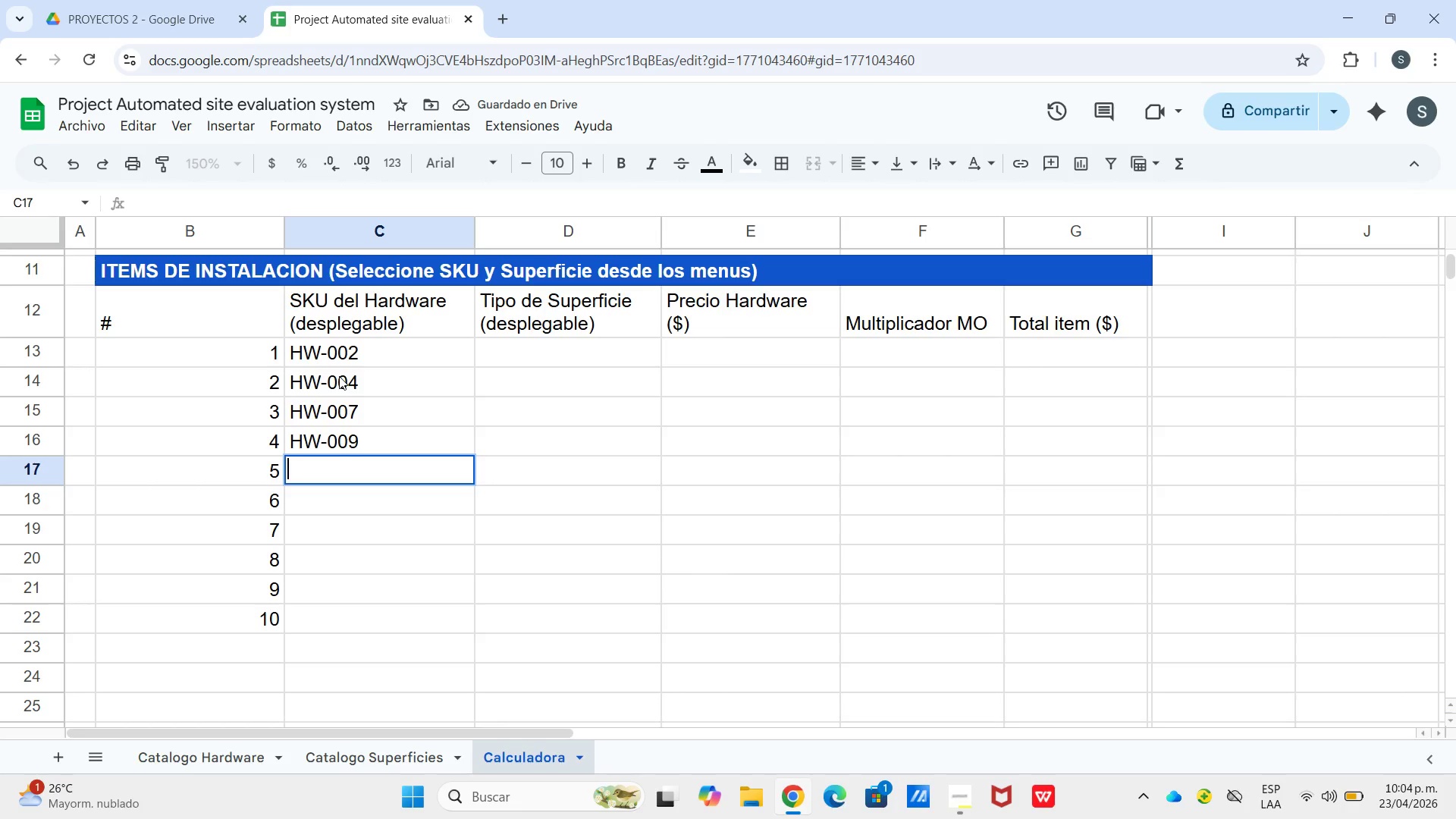 
type(HW-012)
 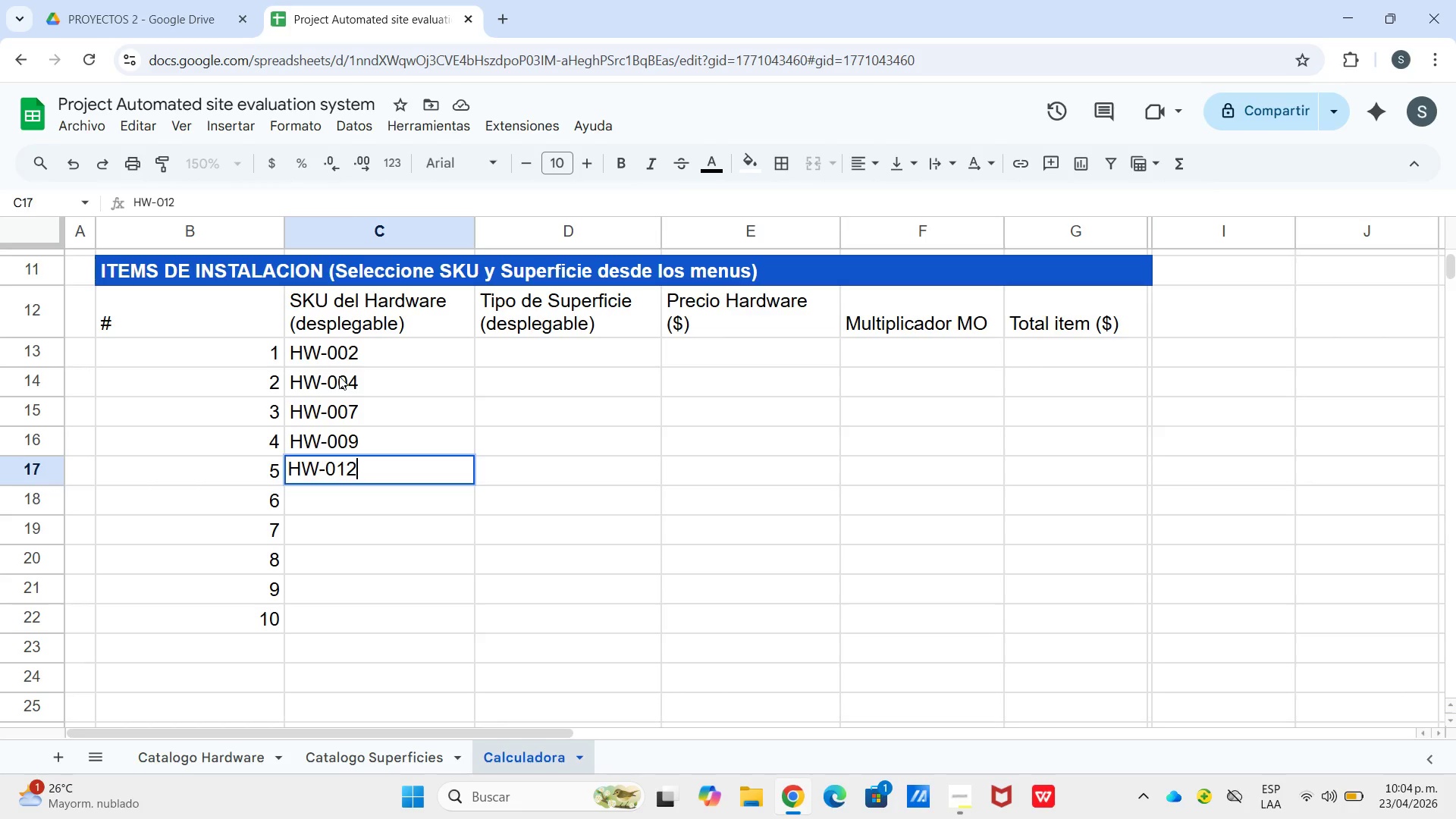 
key(Enter)
 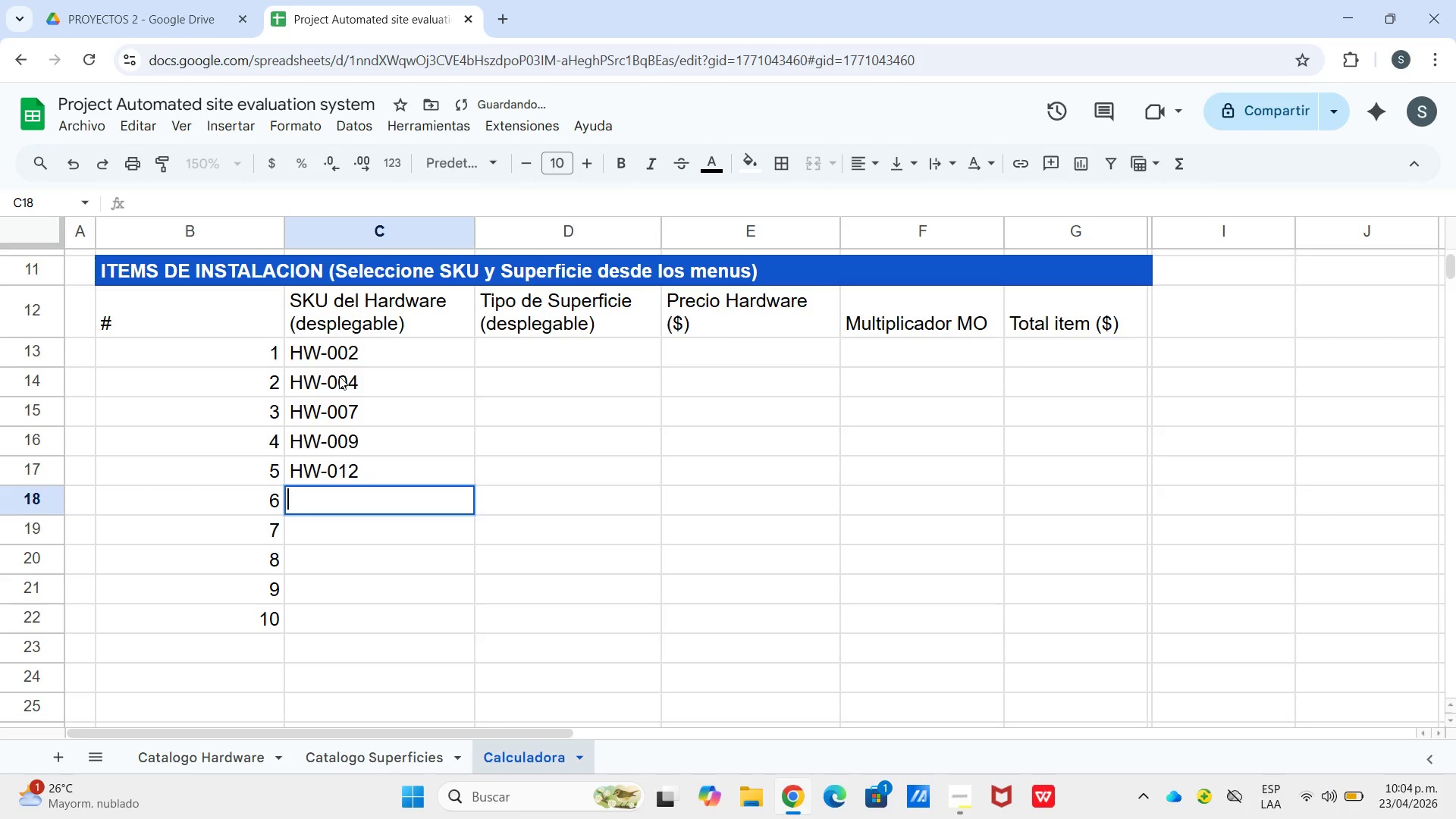 
key(Enter)
 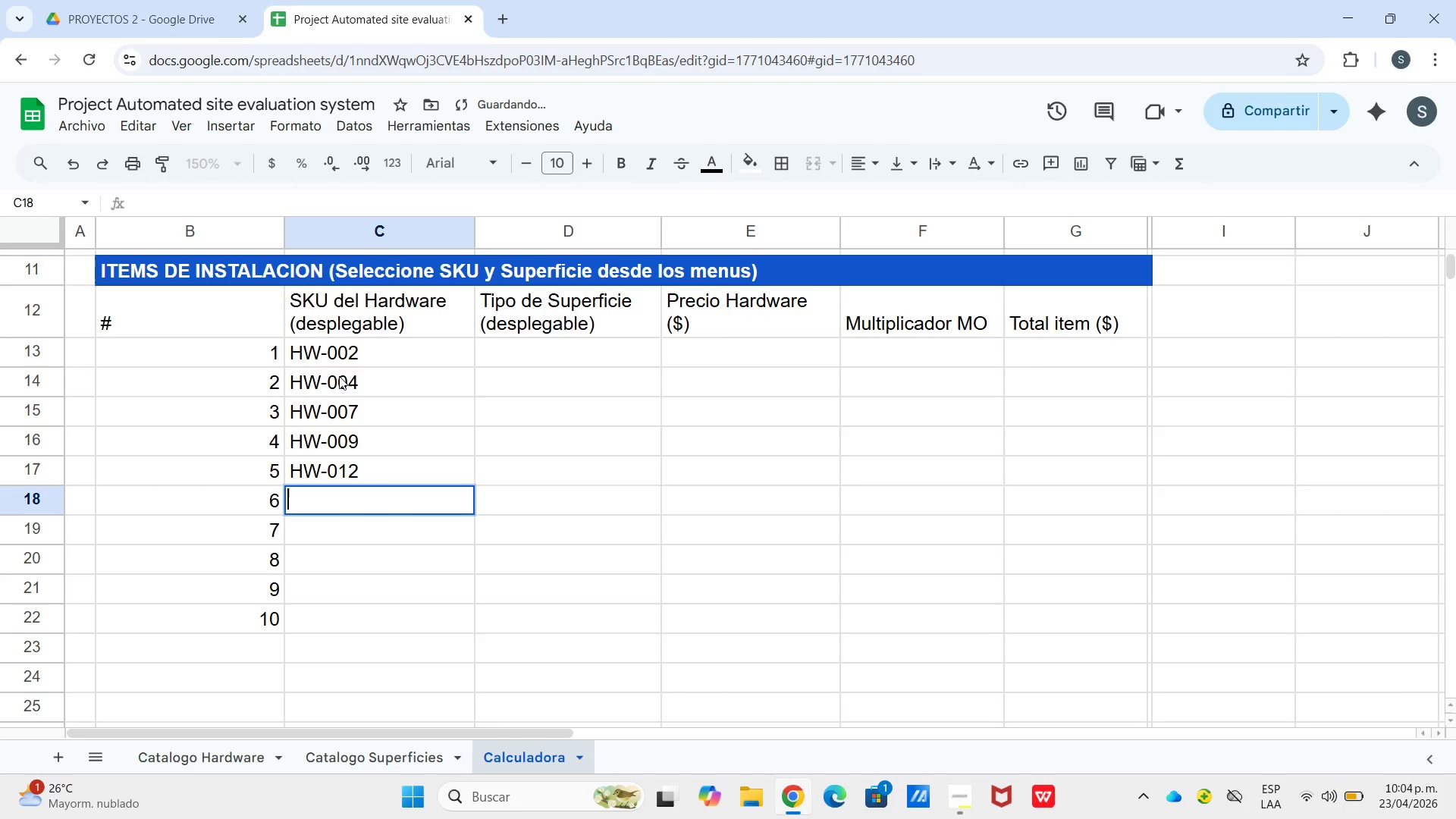 
type(HW-015)
 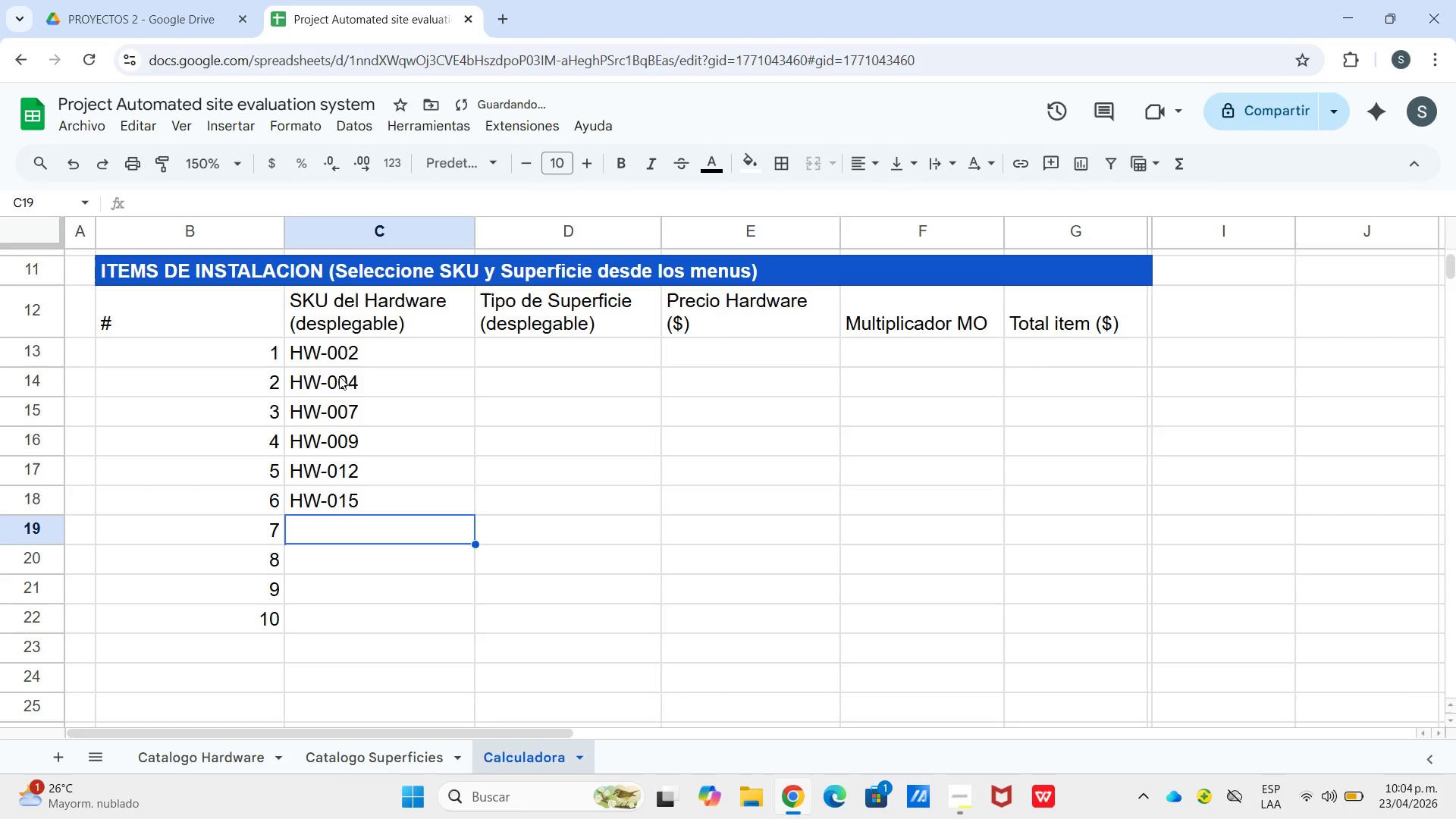 
key(Enter)
 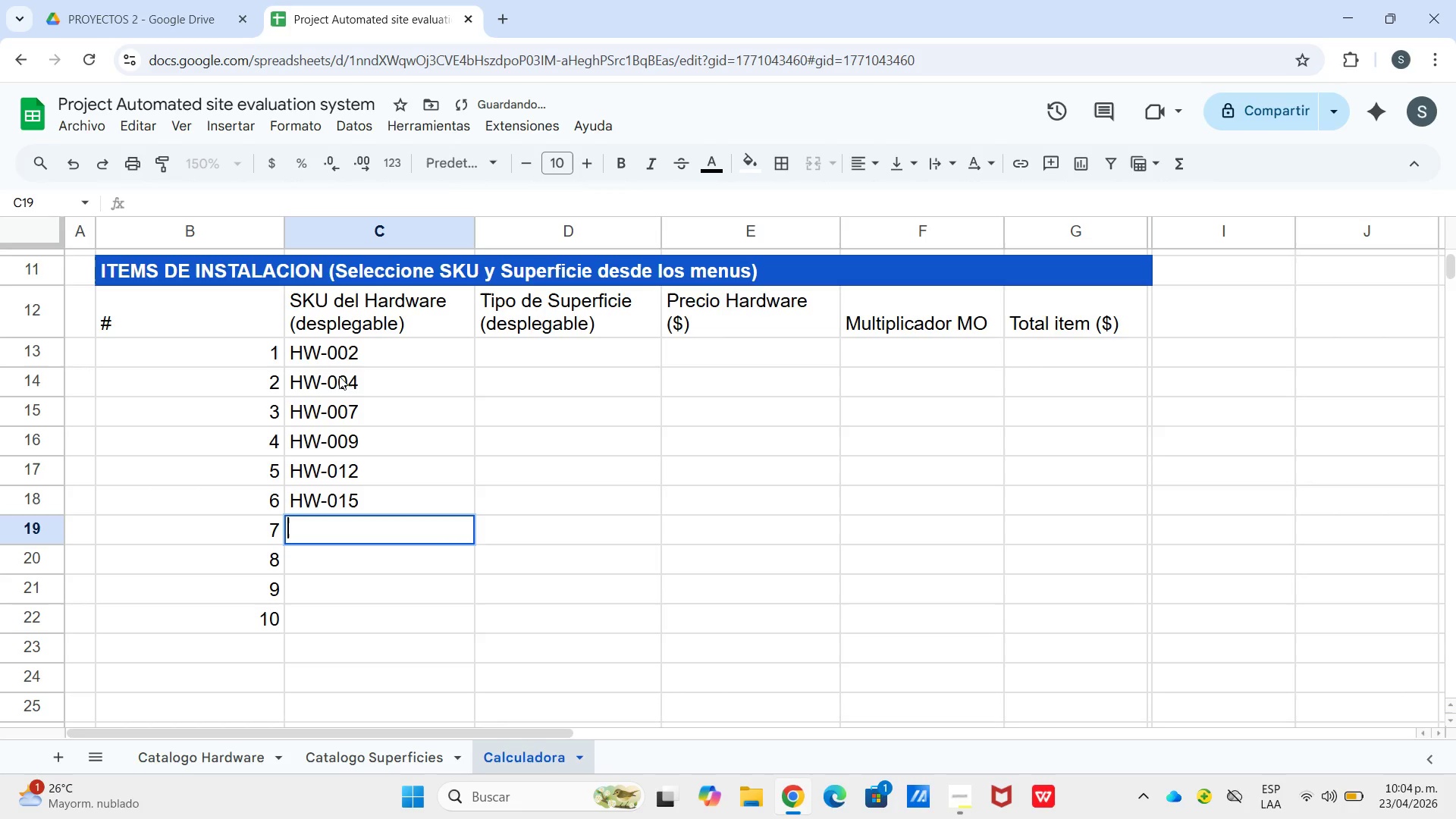 
key(Enter)
 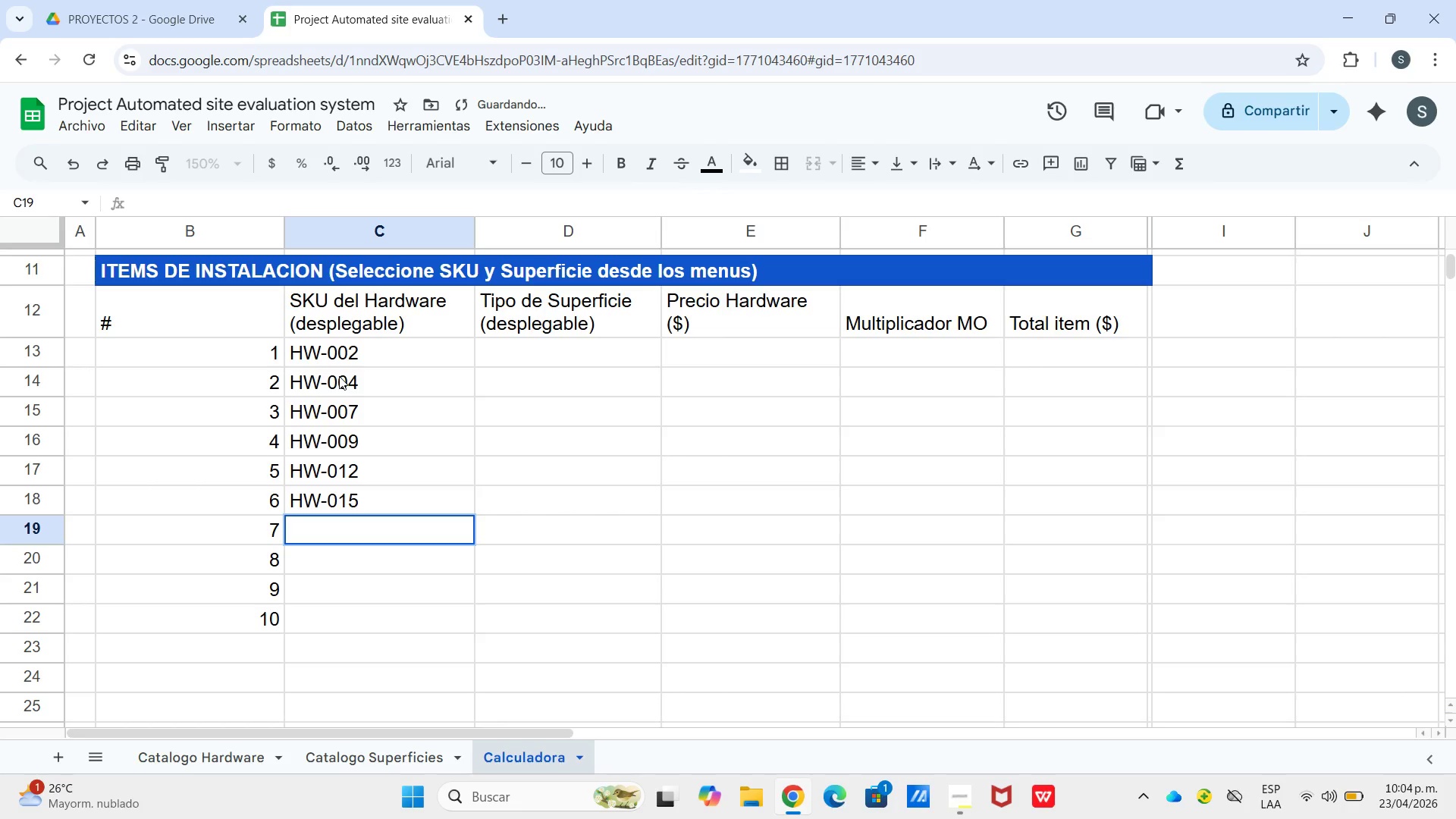 
type(HW-017)
 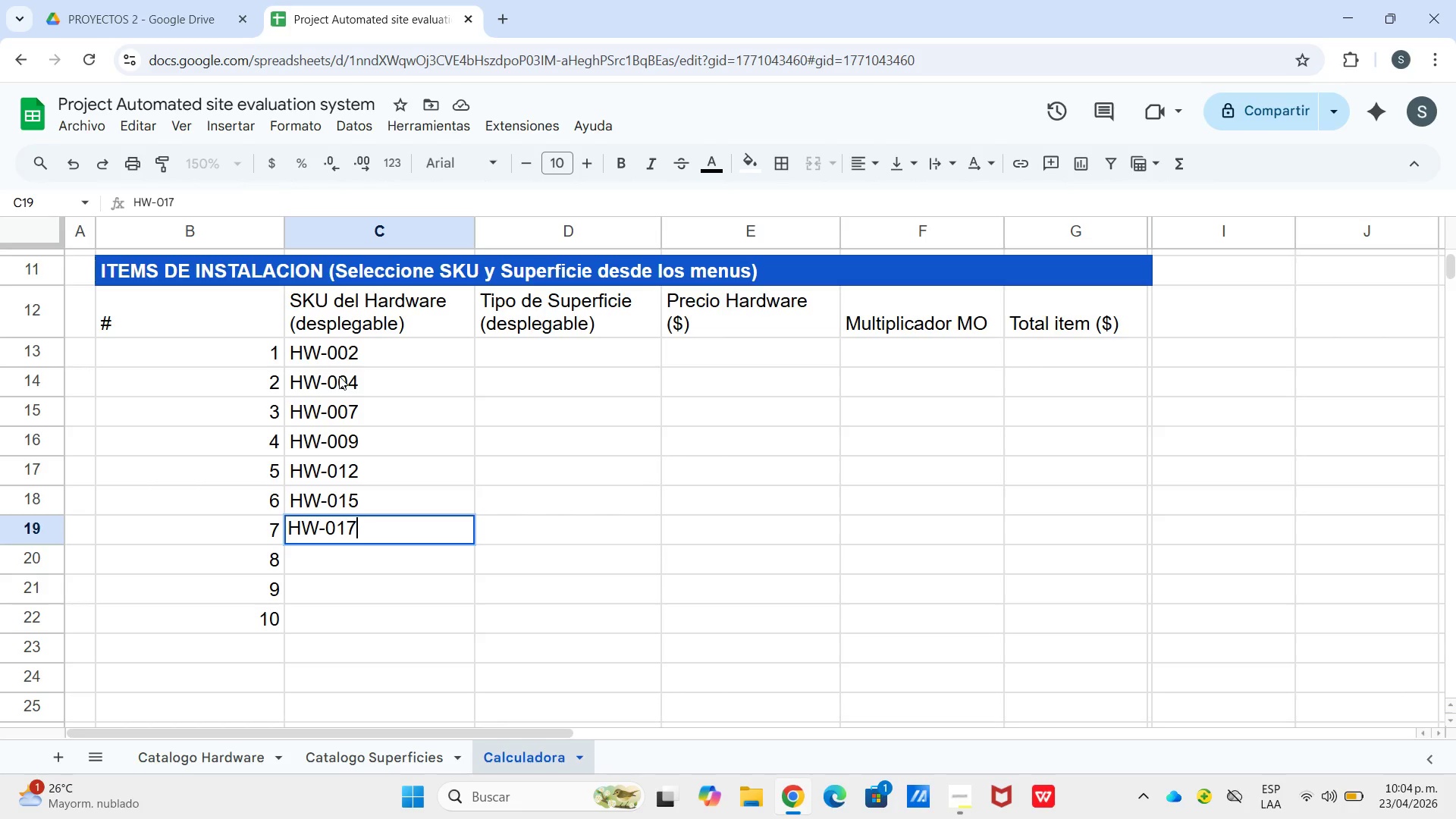 
key(Enter)
 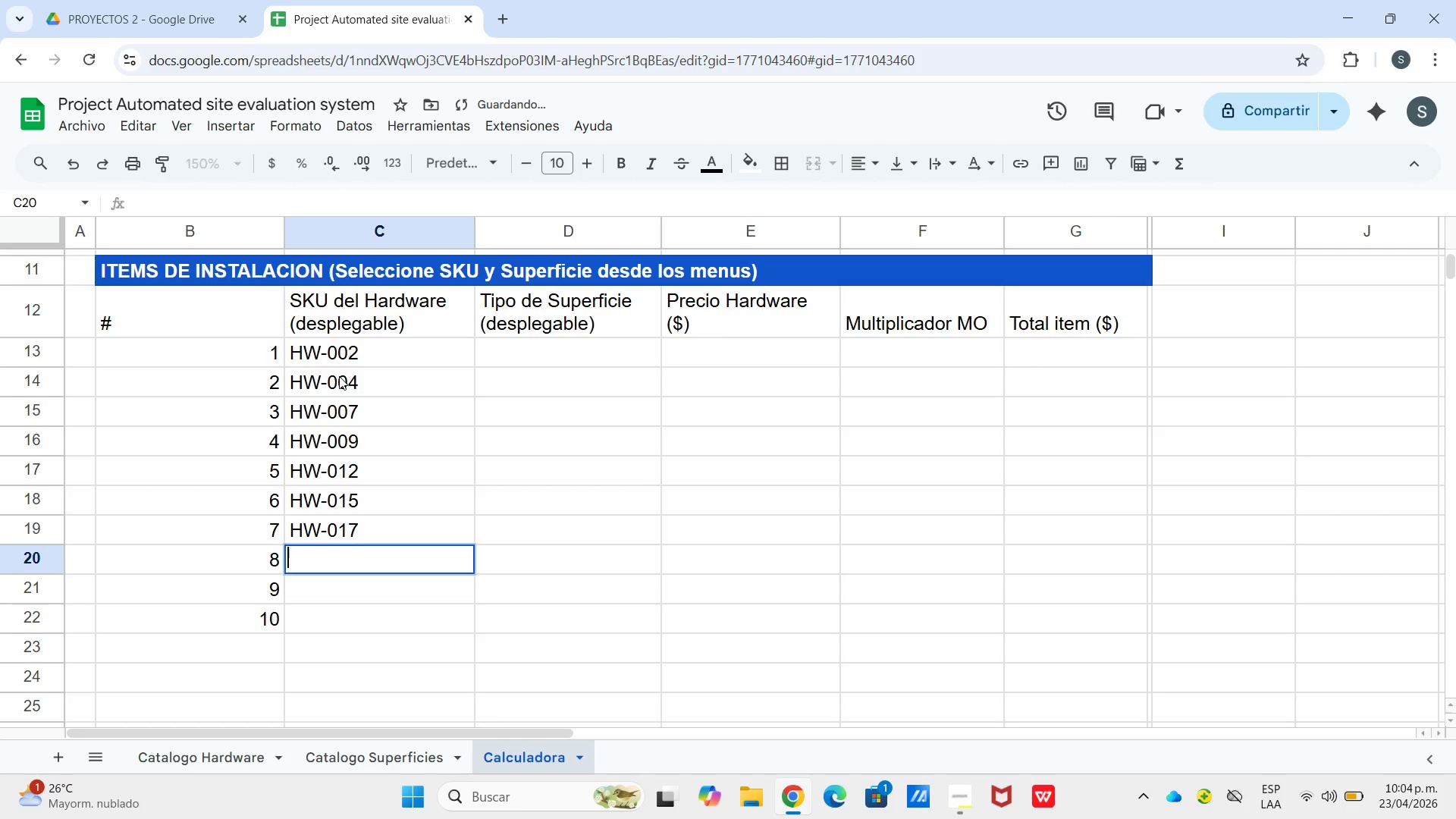 
key(Enter)
 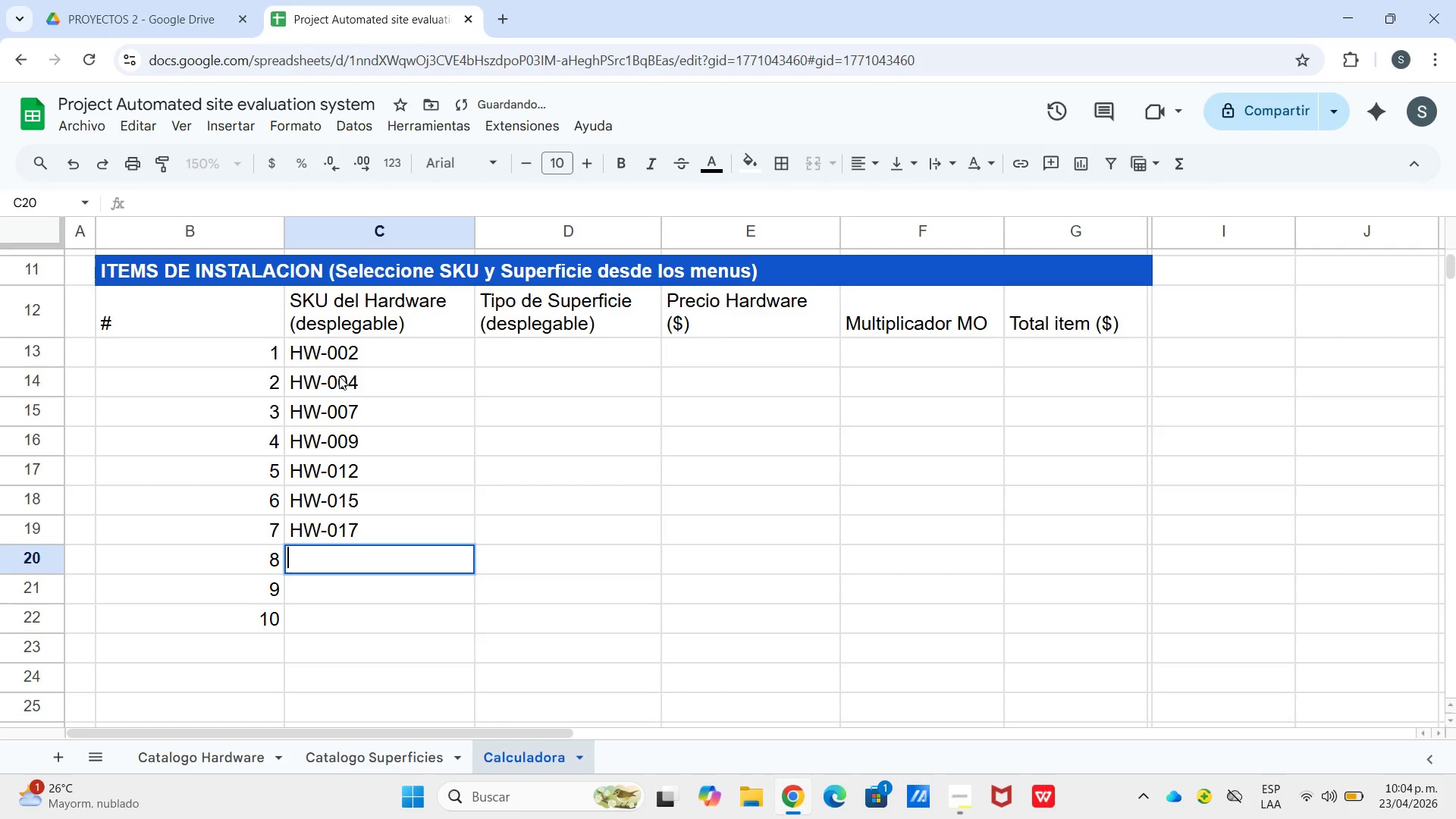 
type(HW-001)
 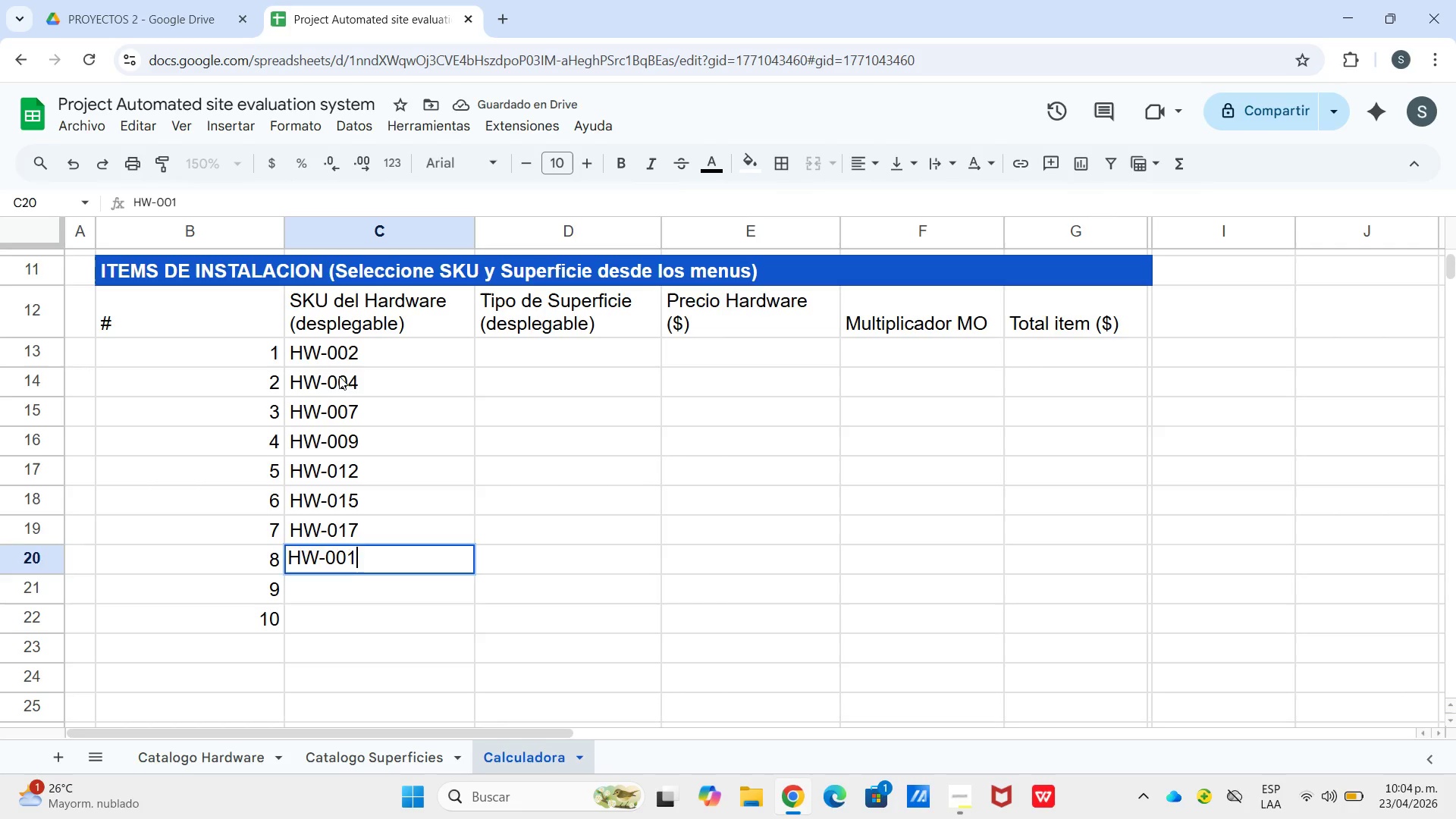 
key(Enter)
 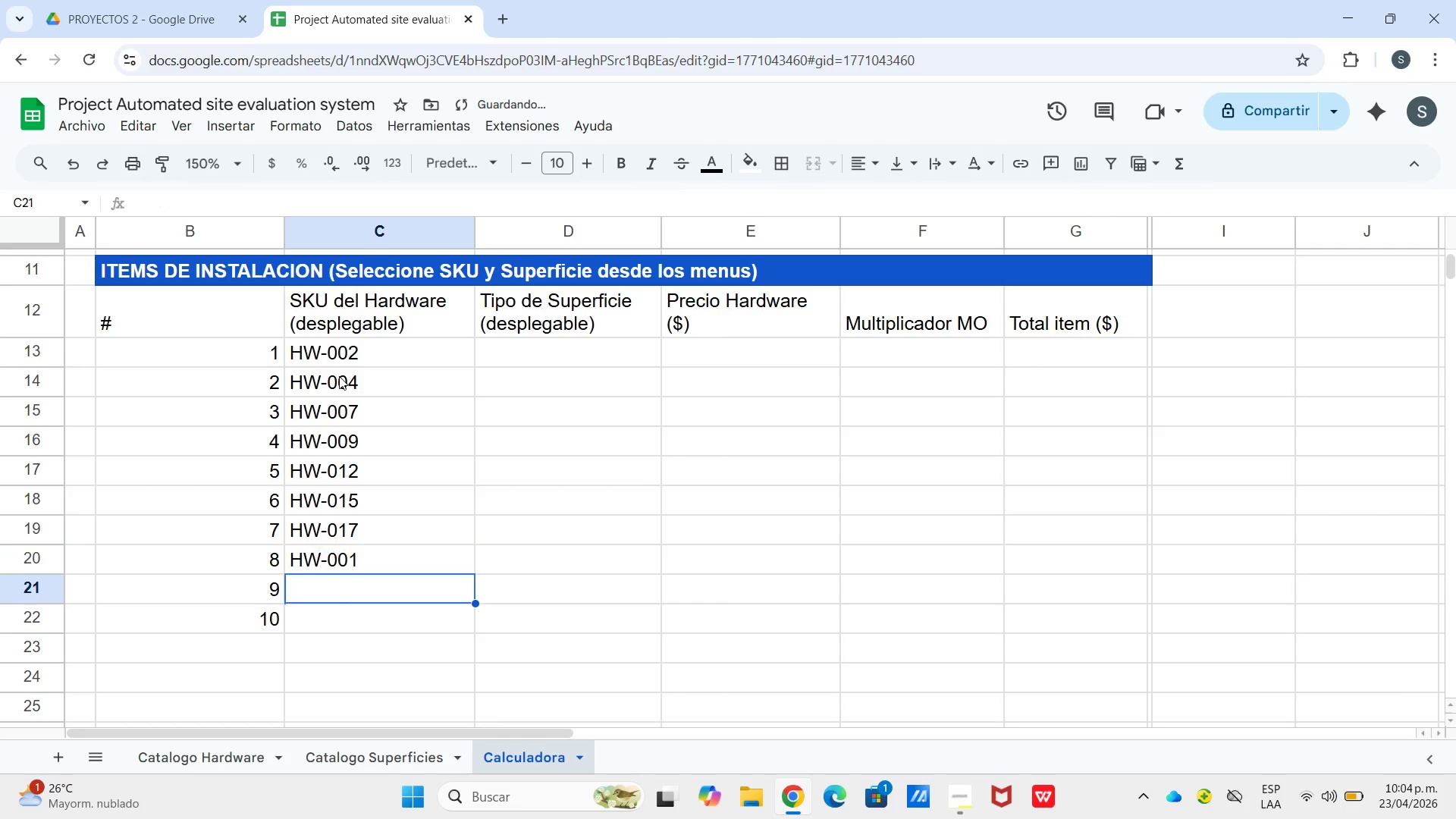 
key(Enter)
 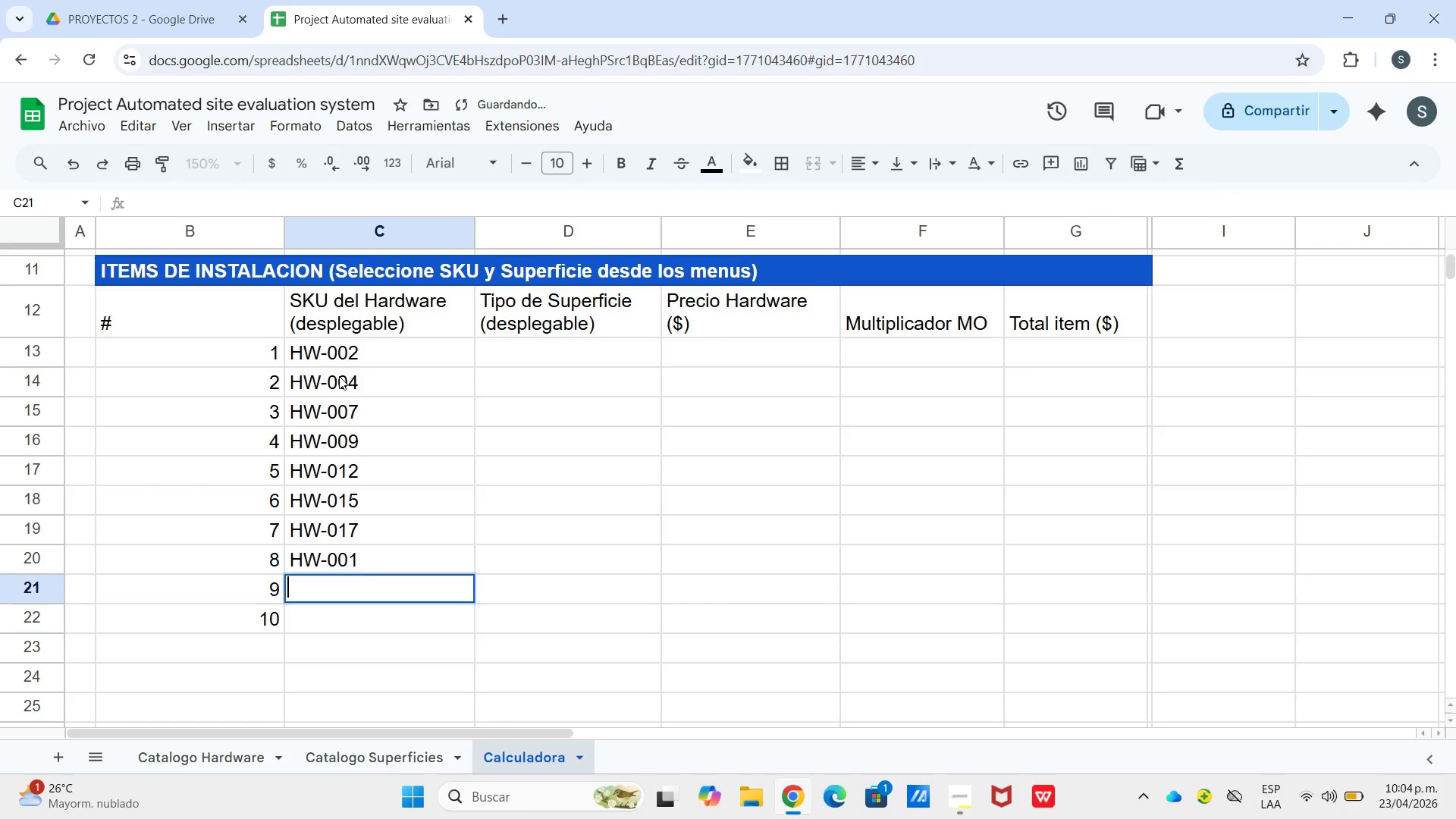 
type(HW-013)
 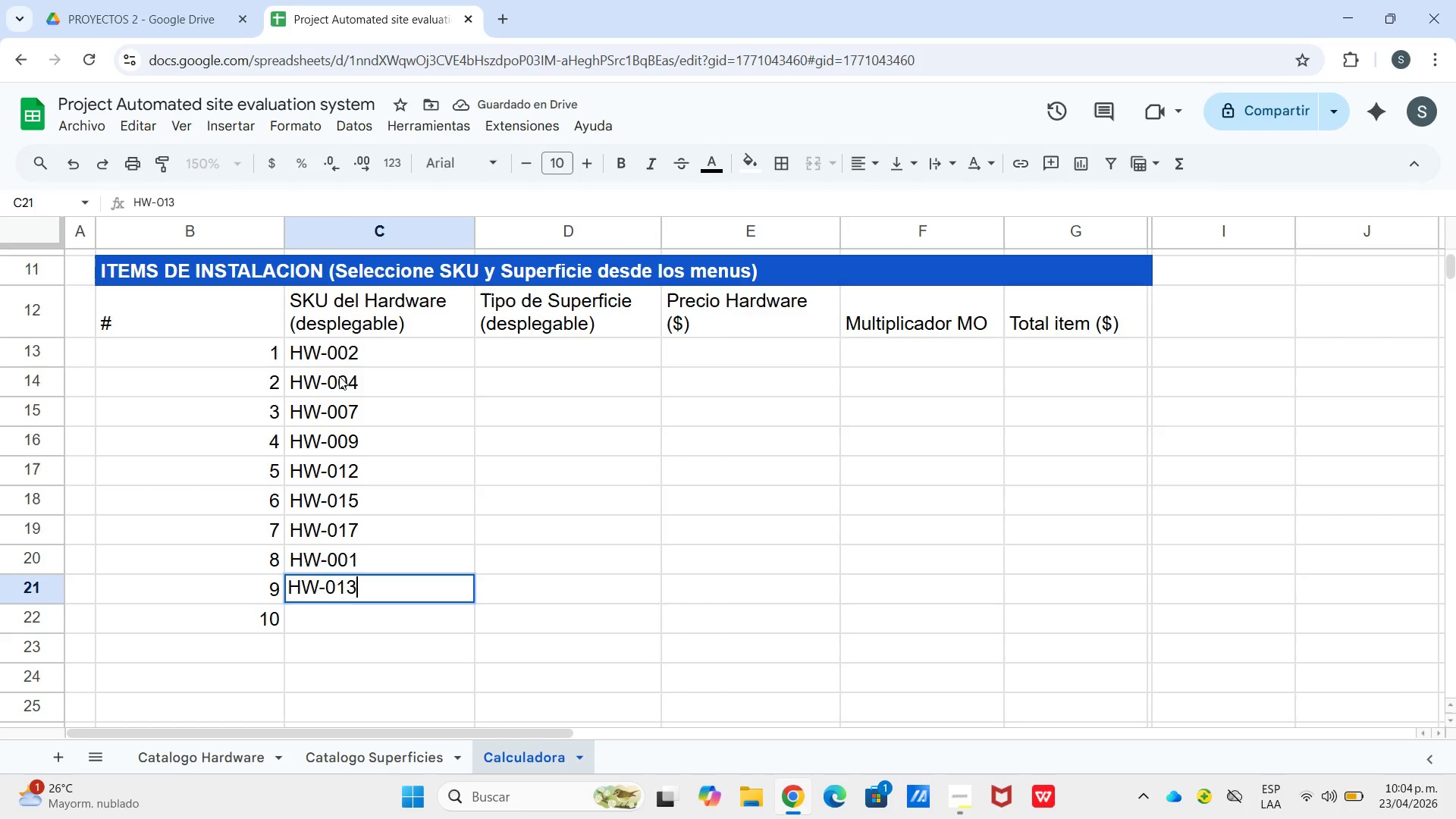 
key(Enter)
 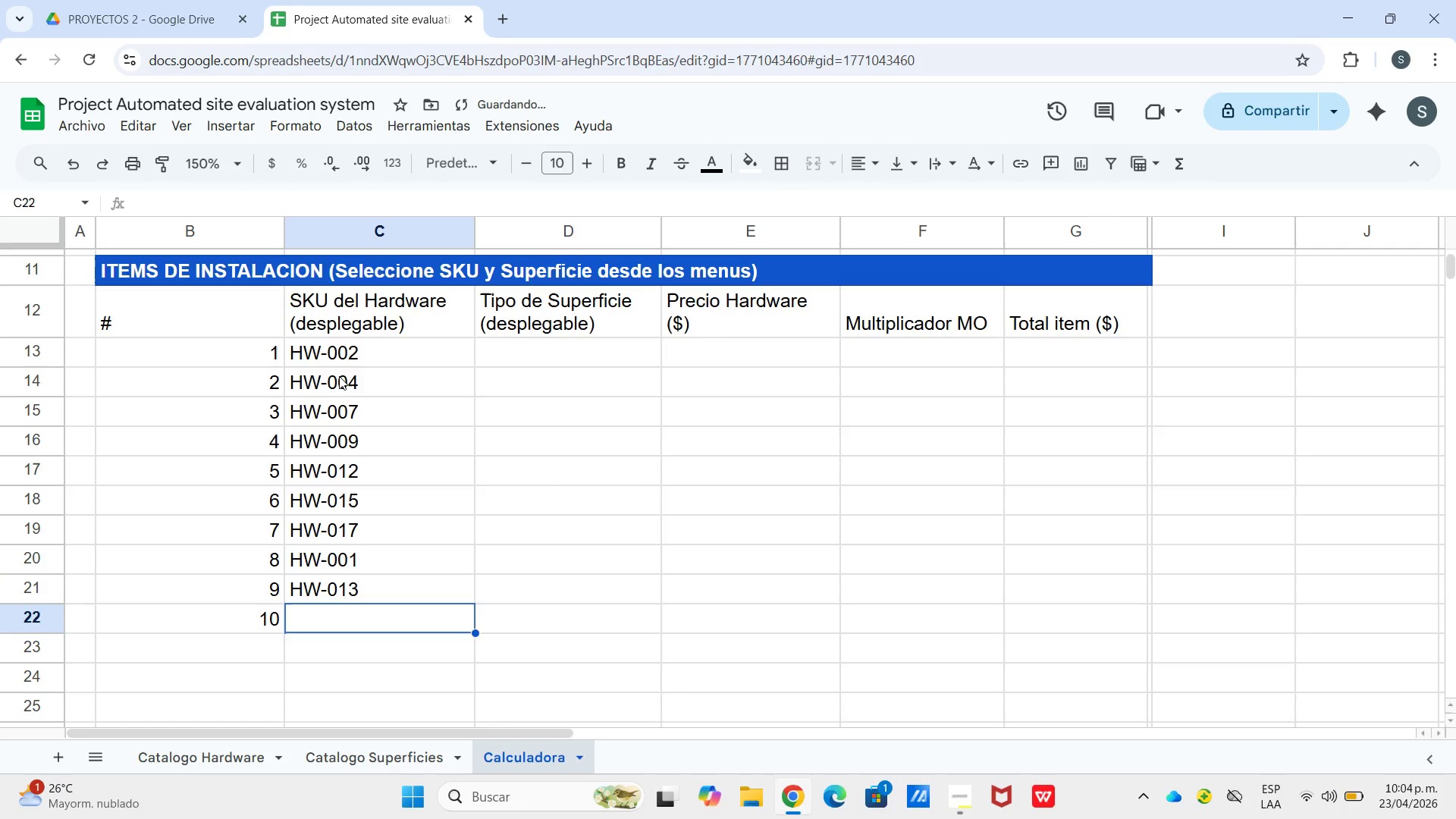 
key(Enter)
 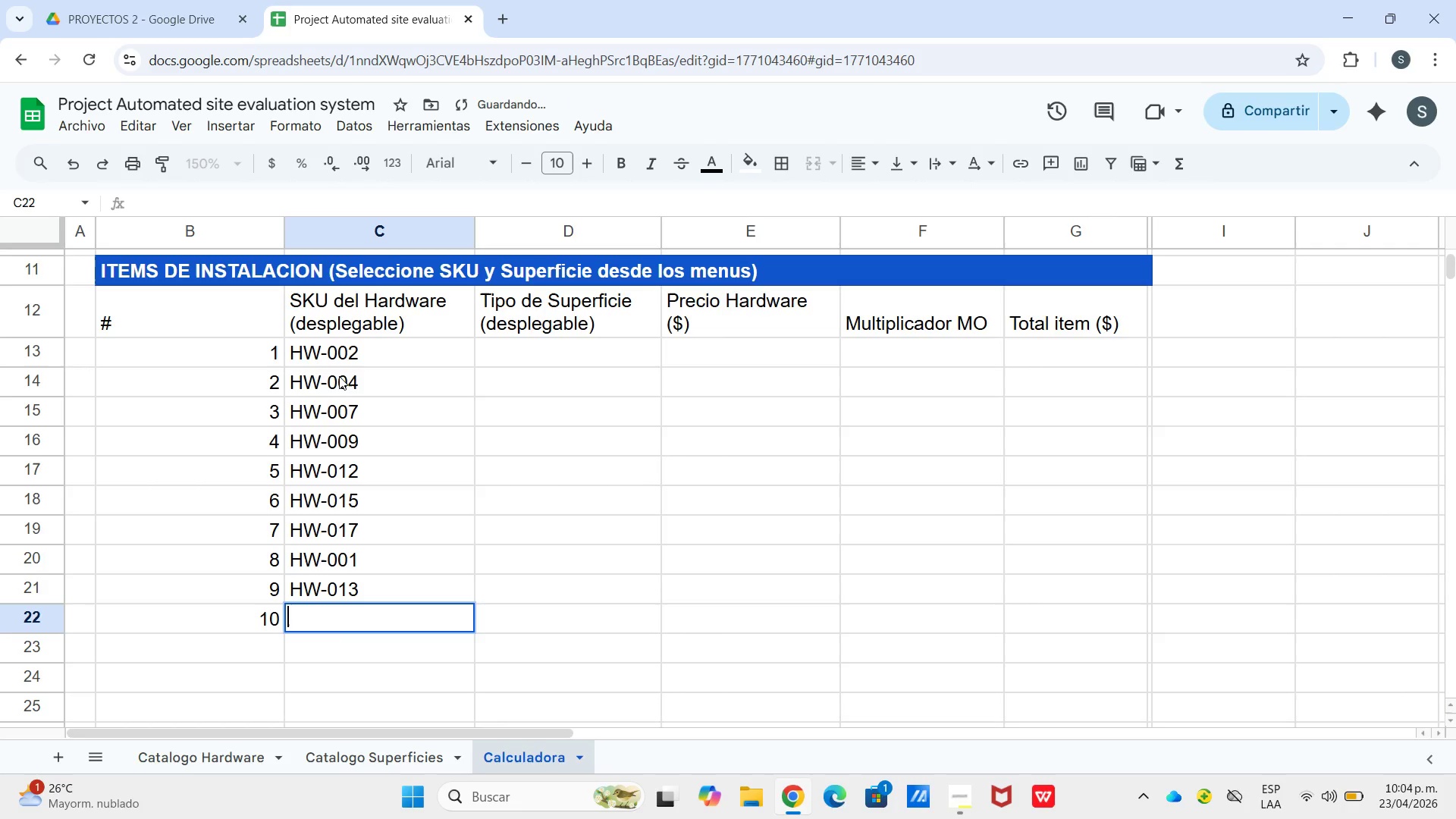 
type(HW-020)
 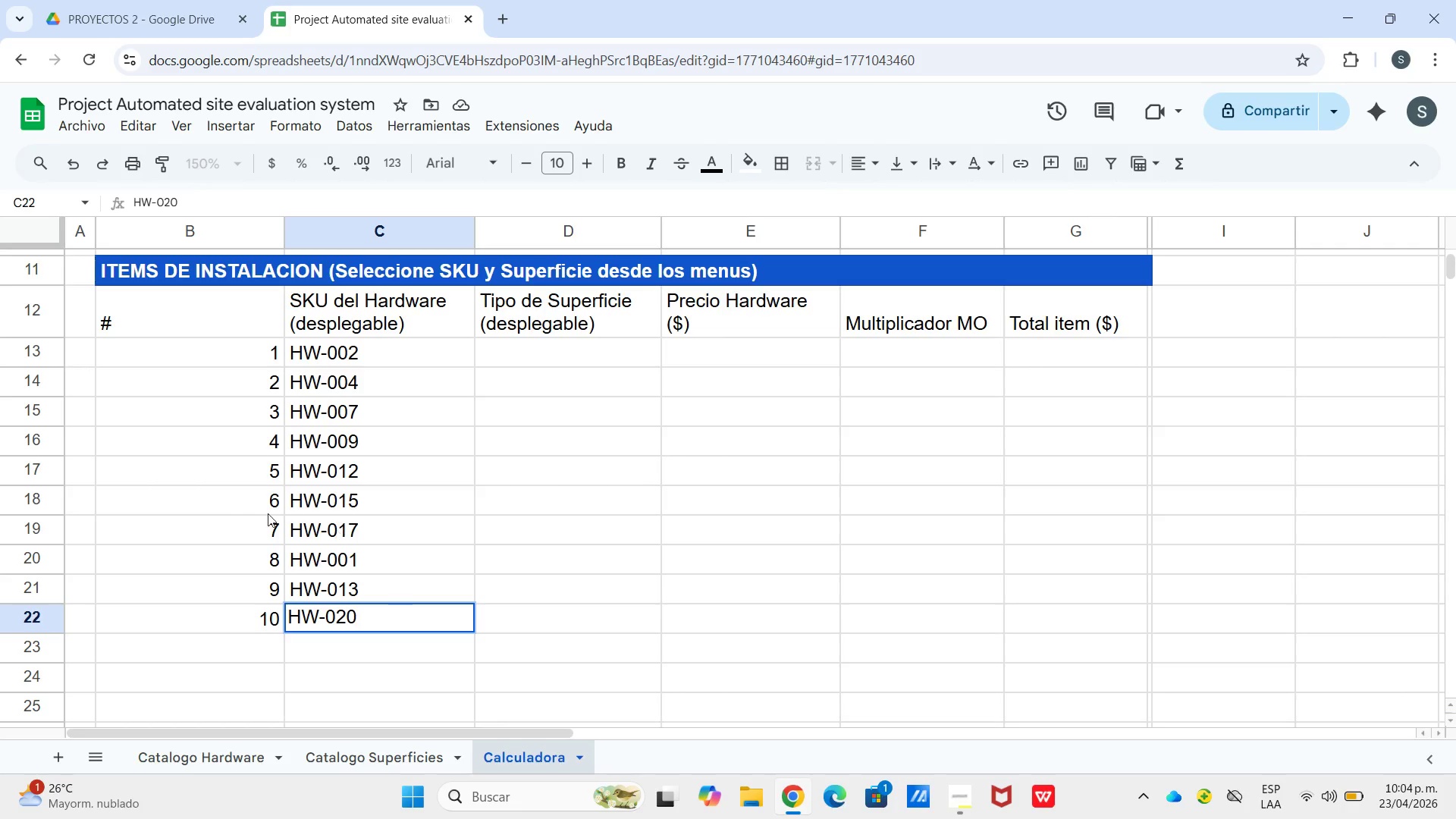 
wait(6.31)
 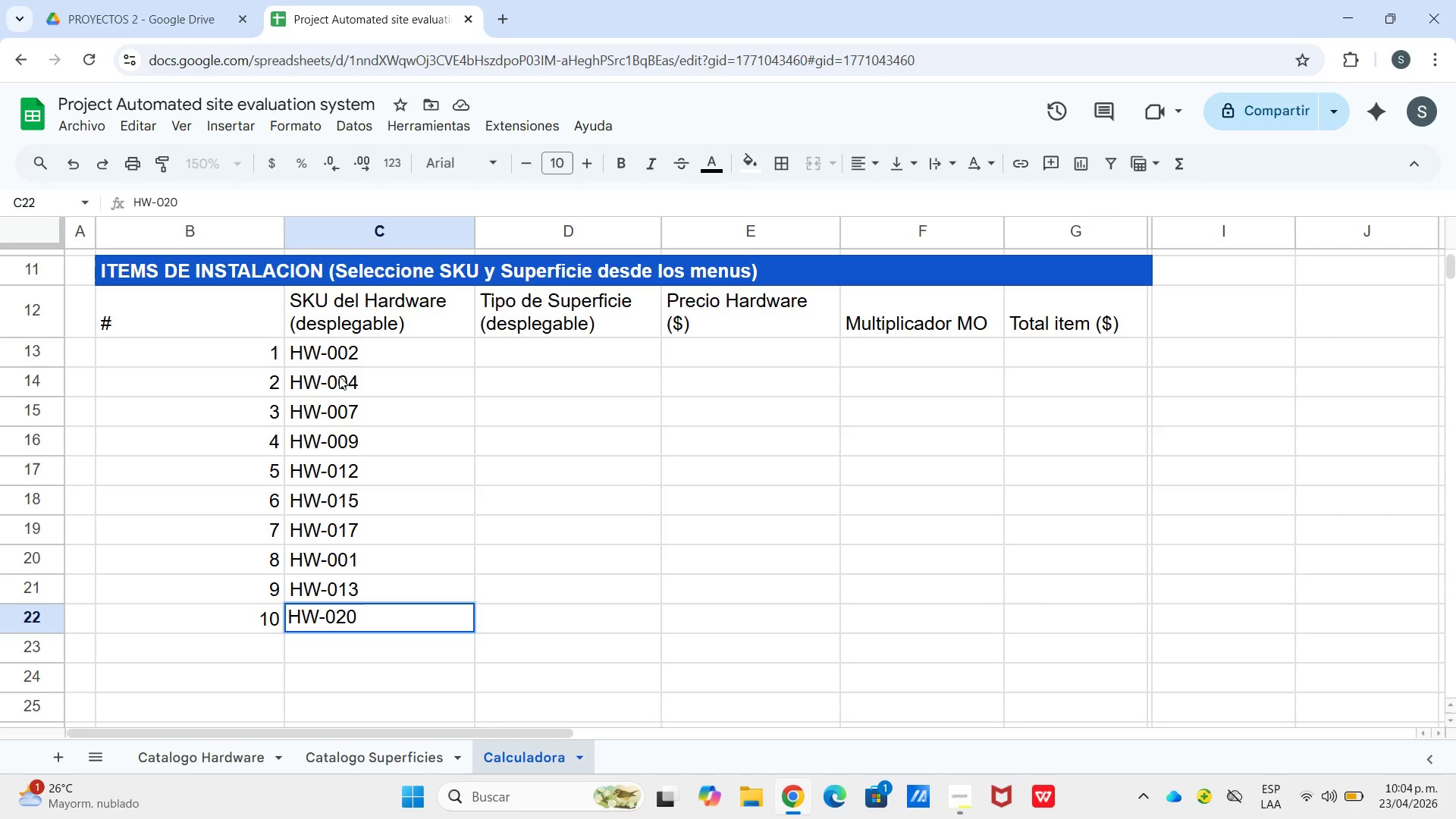 
left_click([527, 475])
 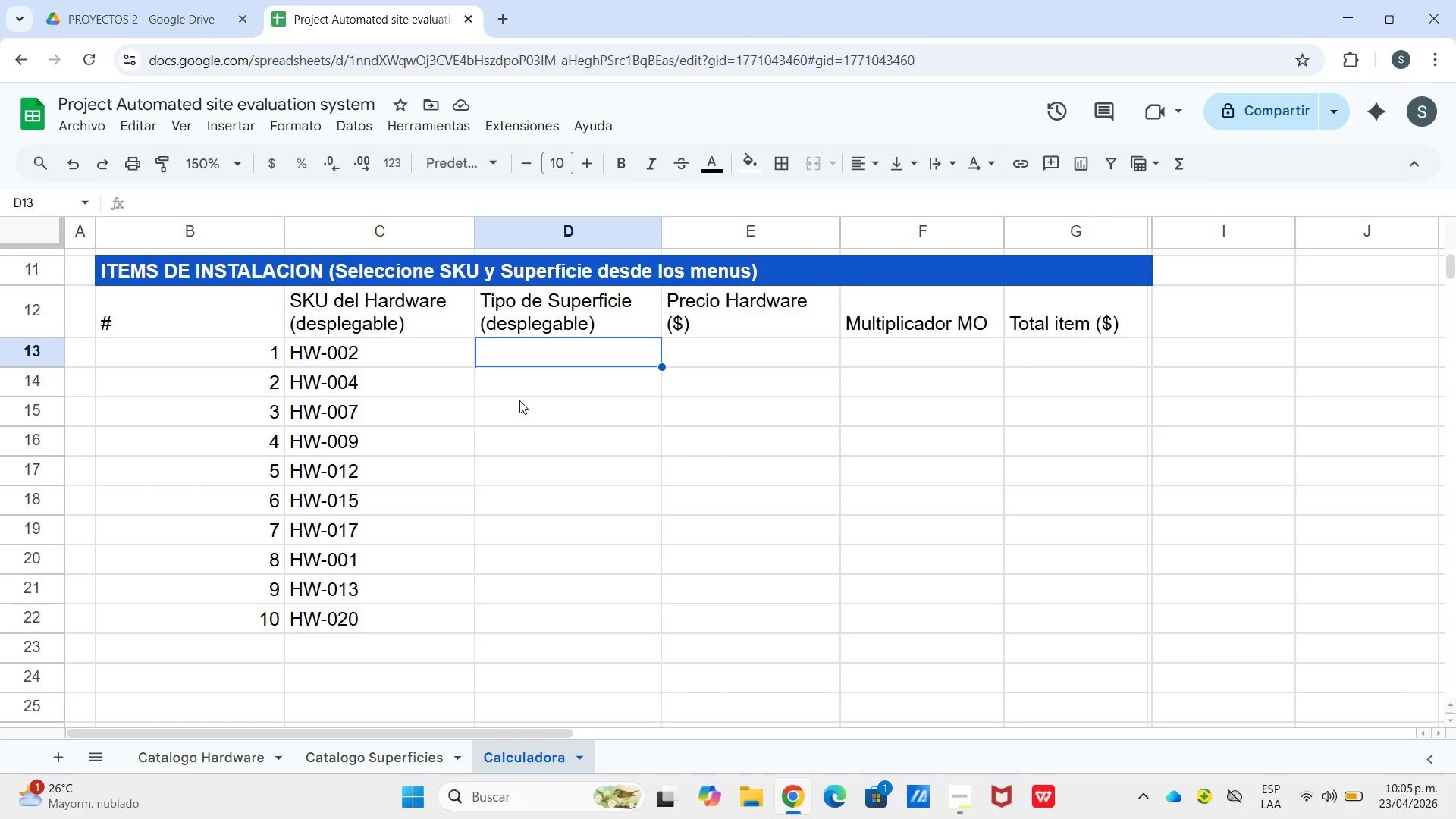 
wait(7.77)
 